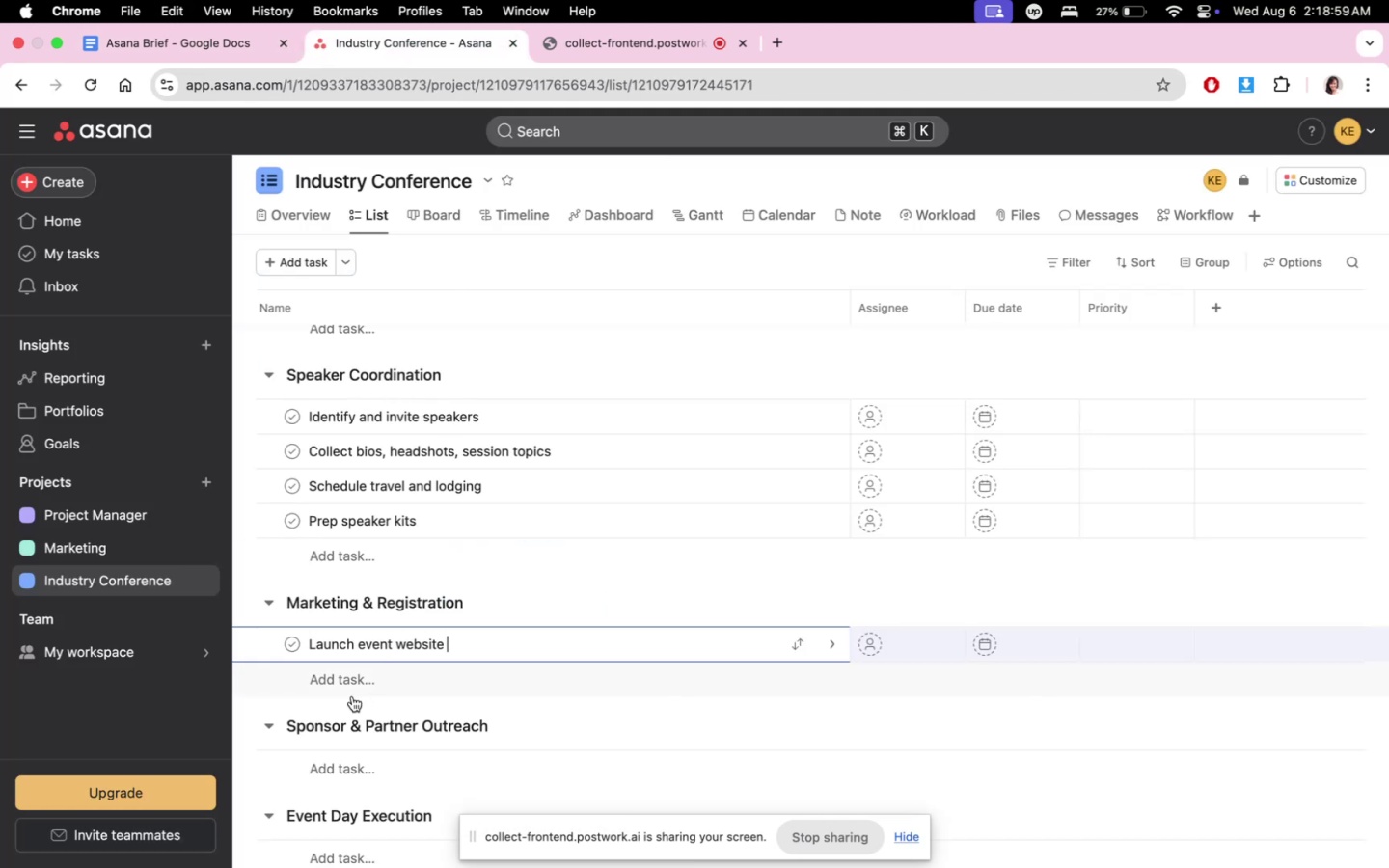 
left_click([350, 683])
 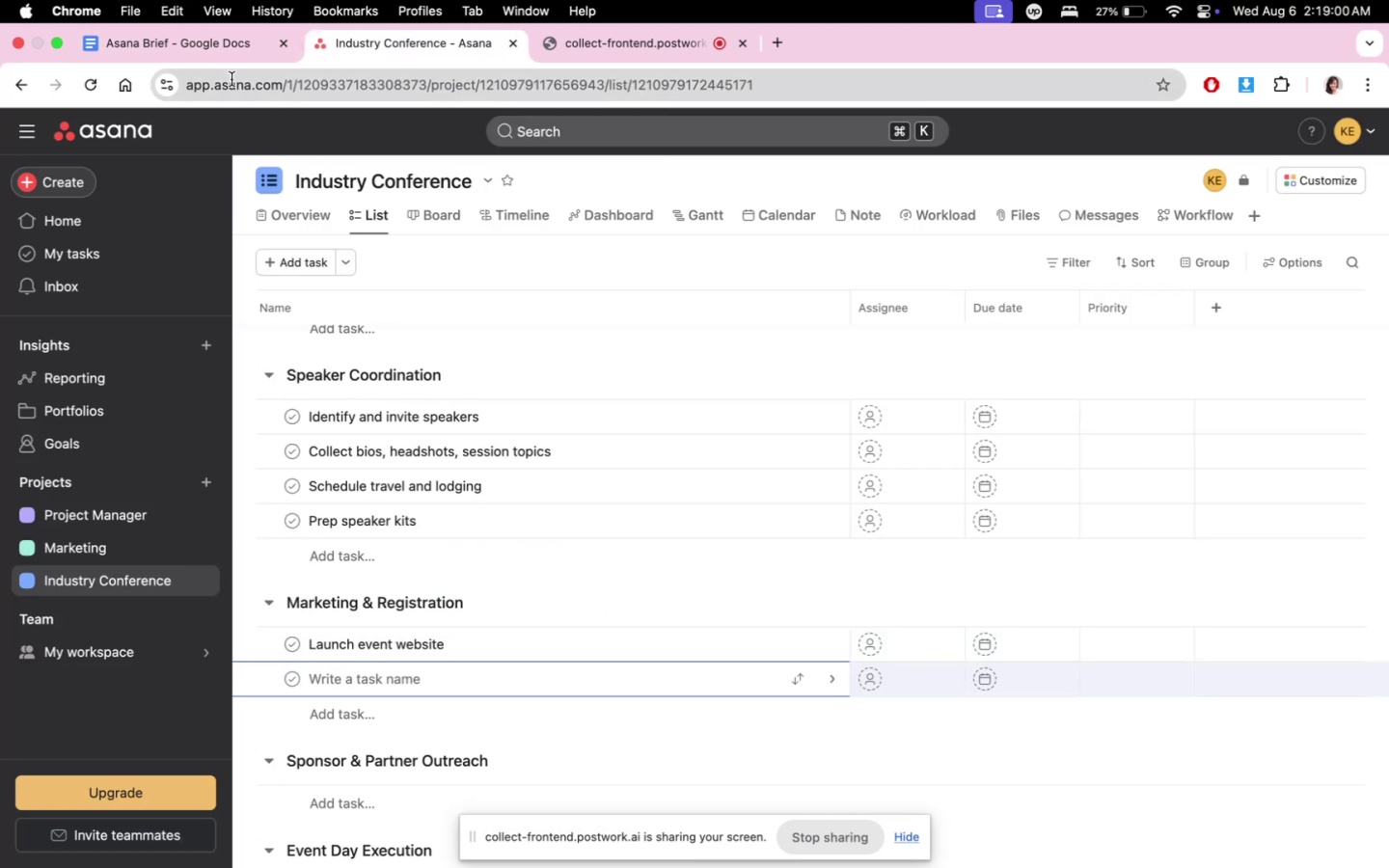 
left_click([220, 41])
 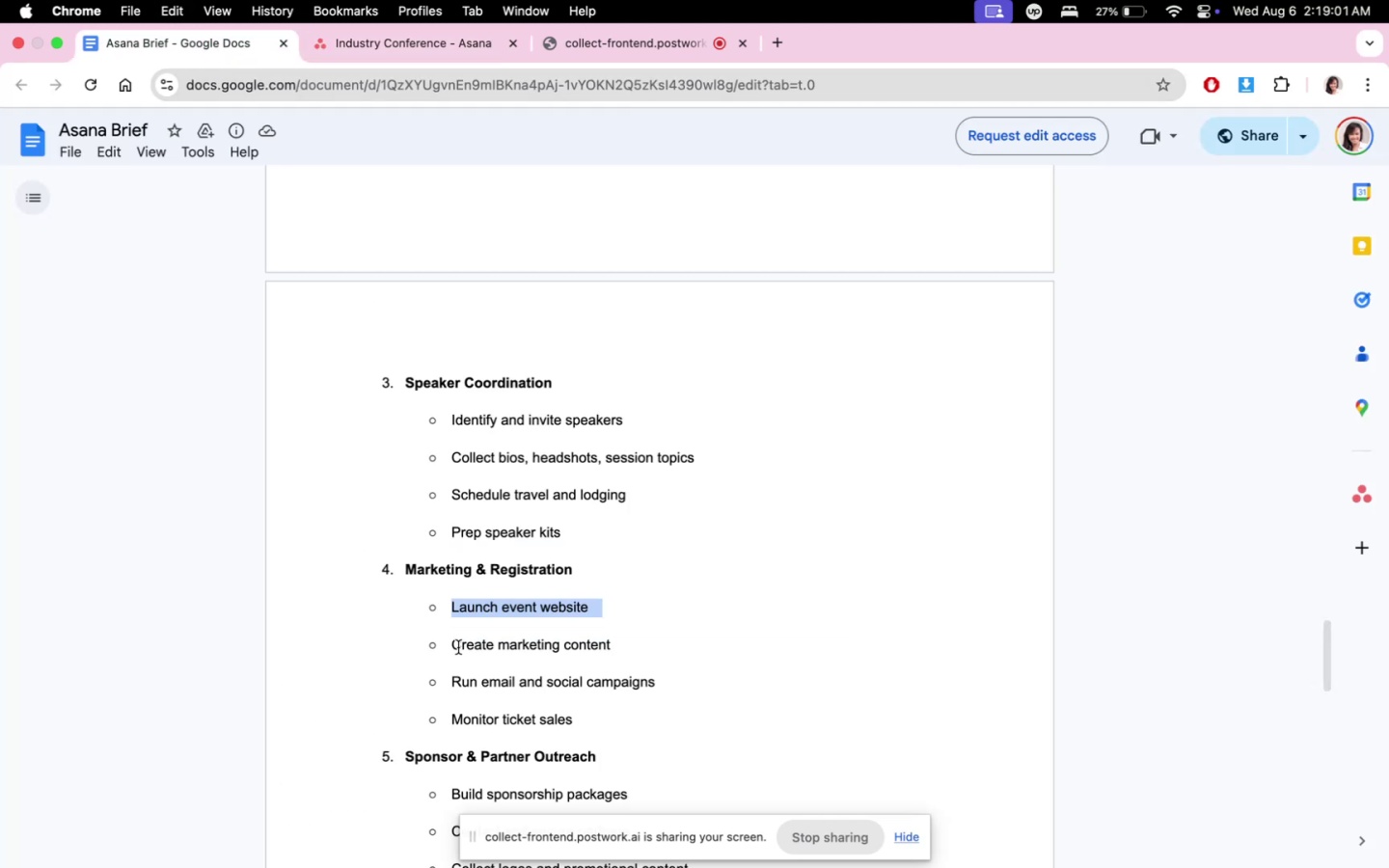 
left_click_drag(start_coordinate=[453, 646], to_coordinate=[614, 638])
 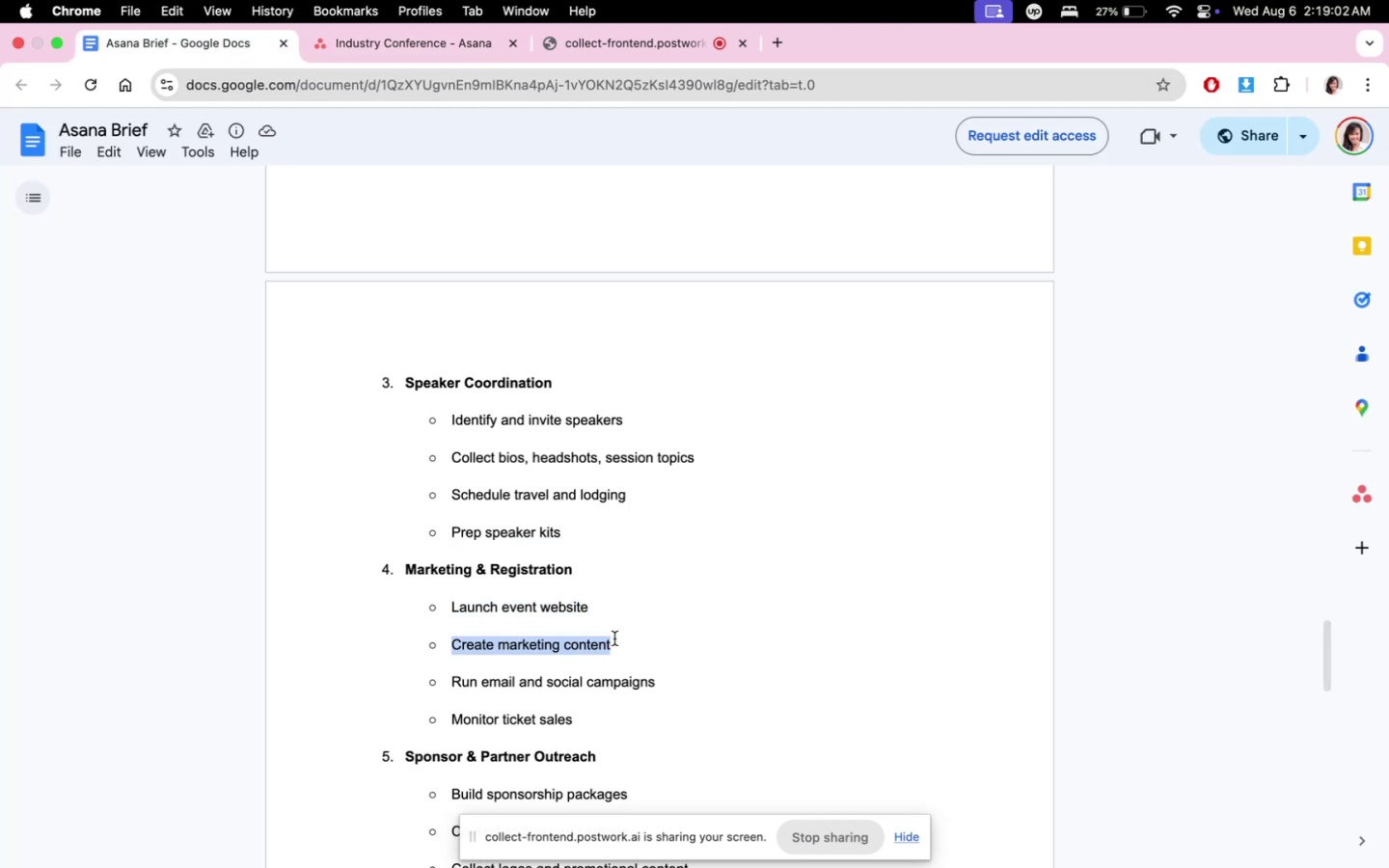 
key(Meta+C)
 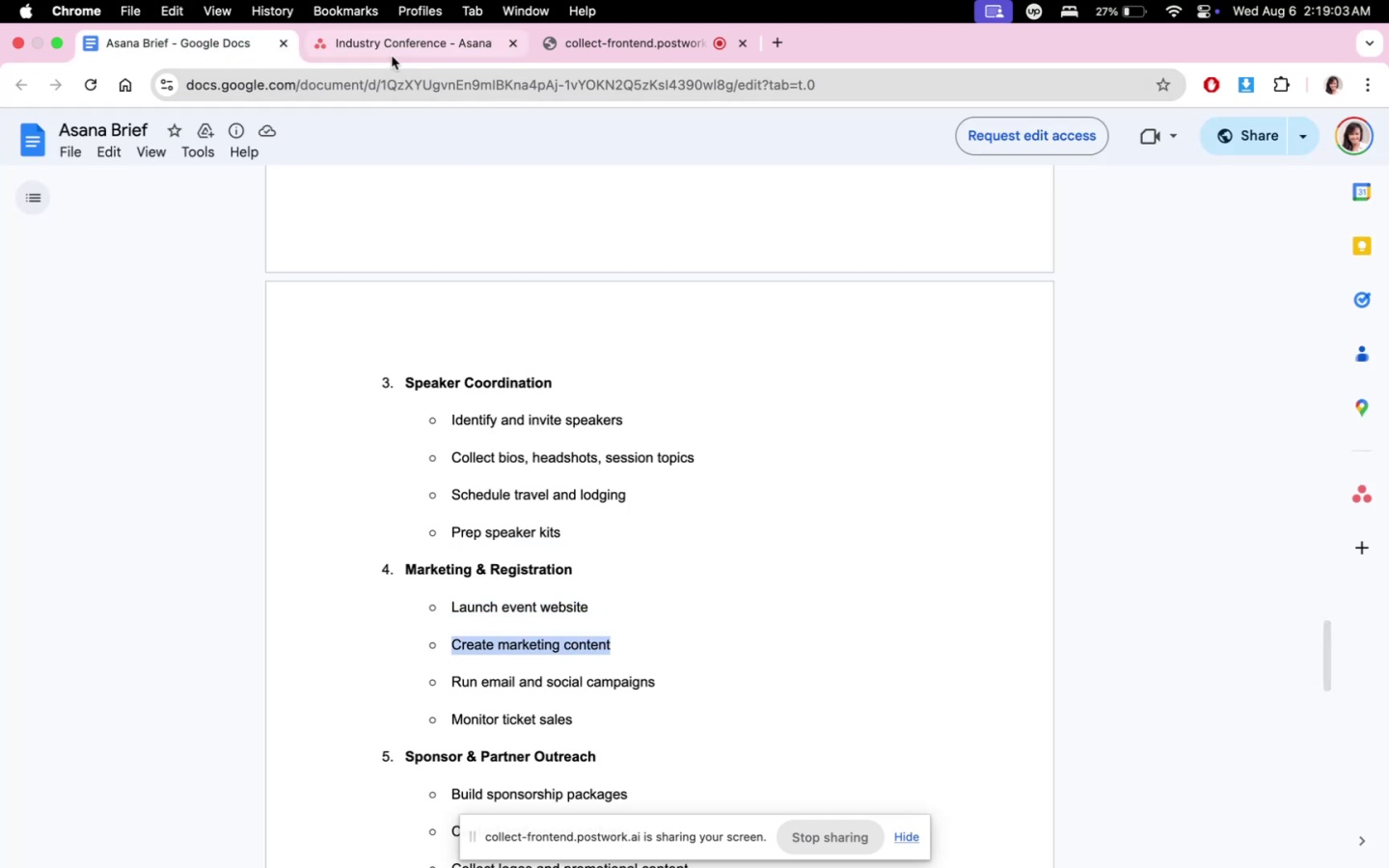 
left_click([391, 54])
 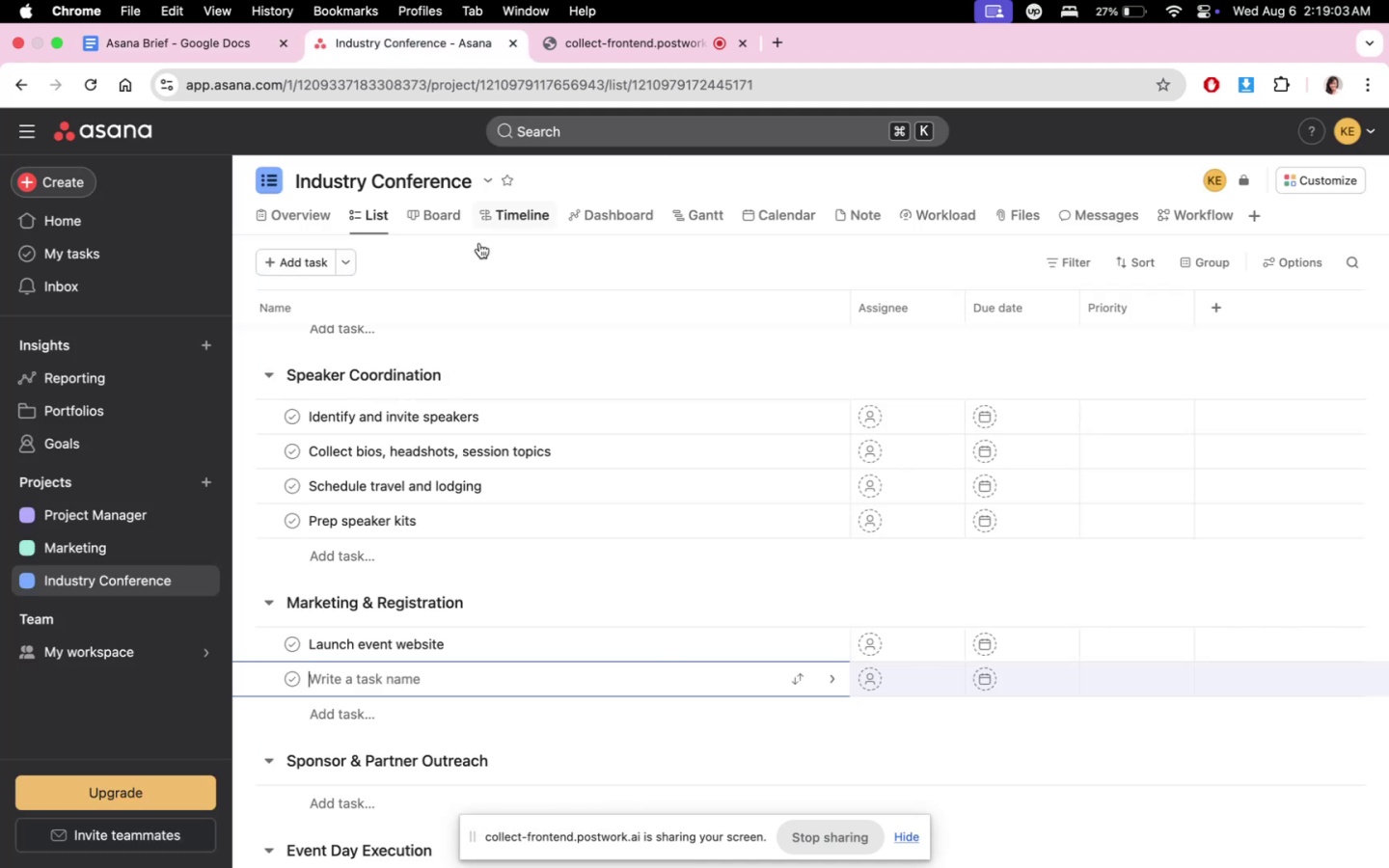 
key(Meta+V)
 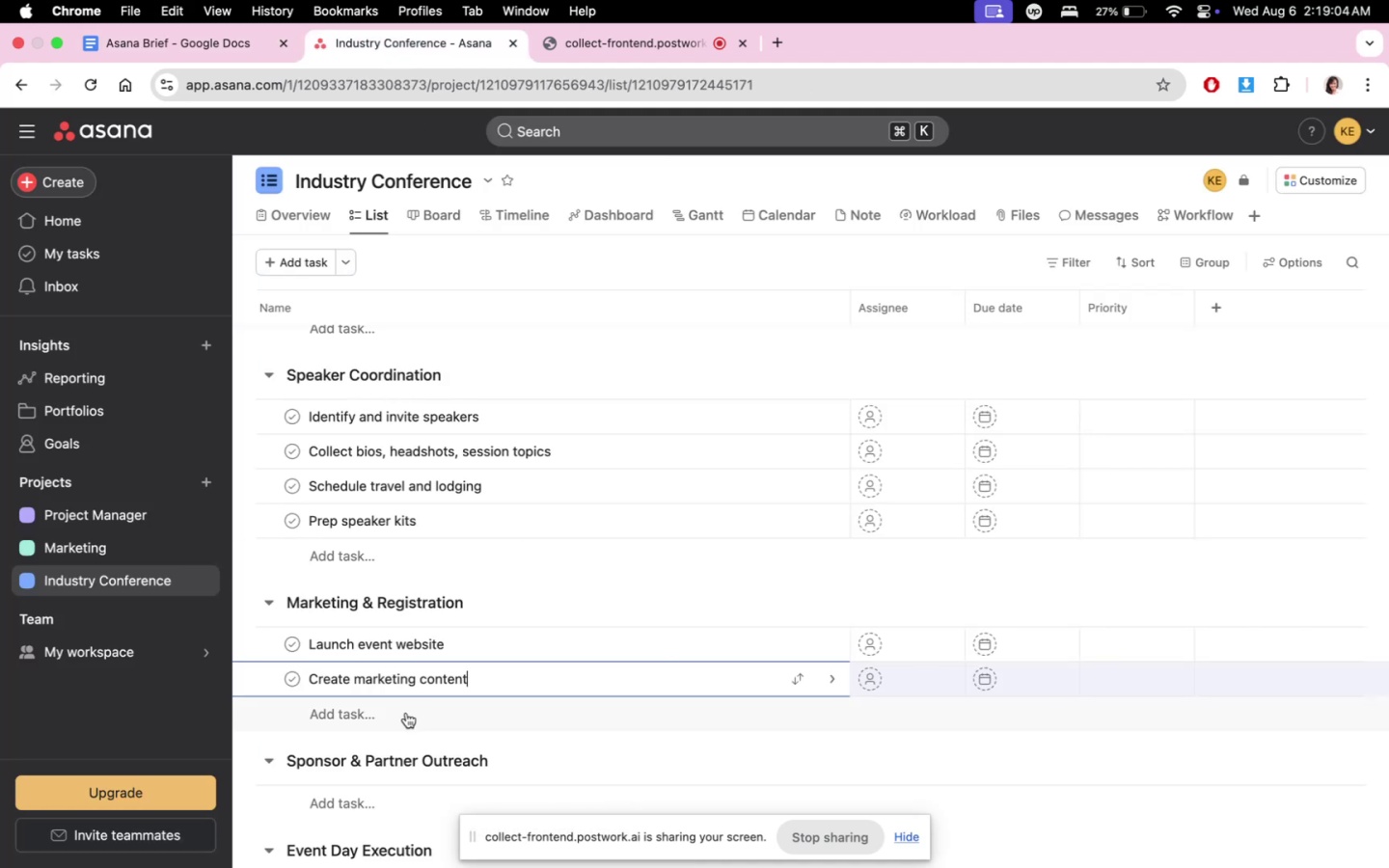 
left_click([406, 713])
 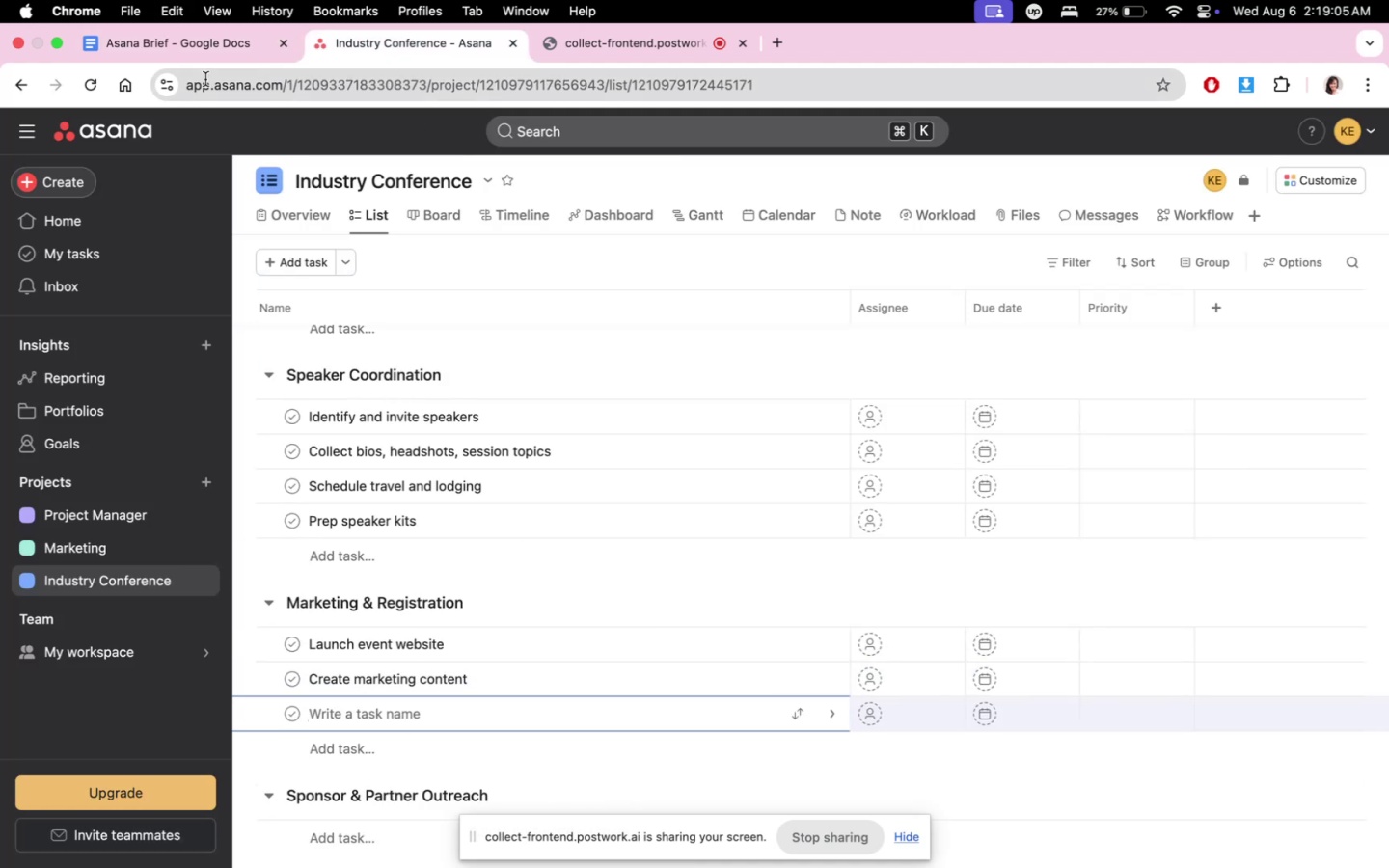 
left_click([177, 37])
 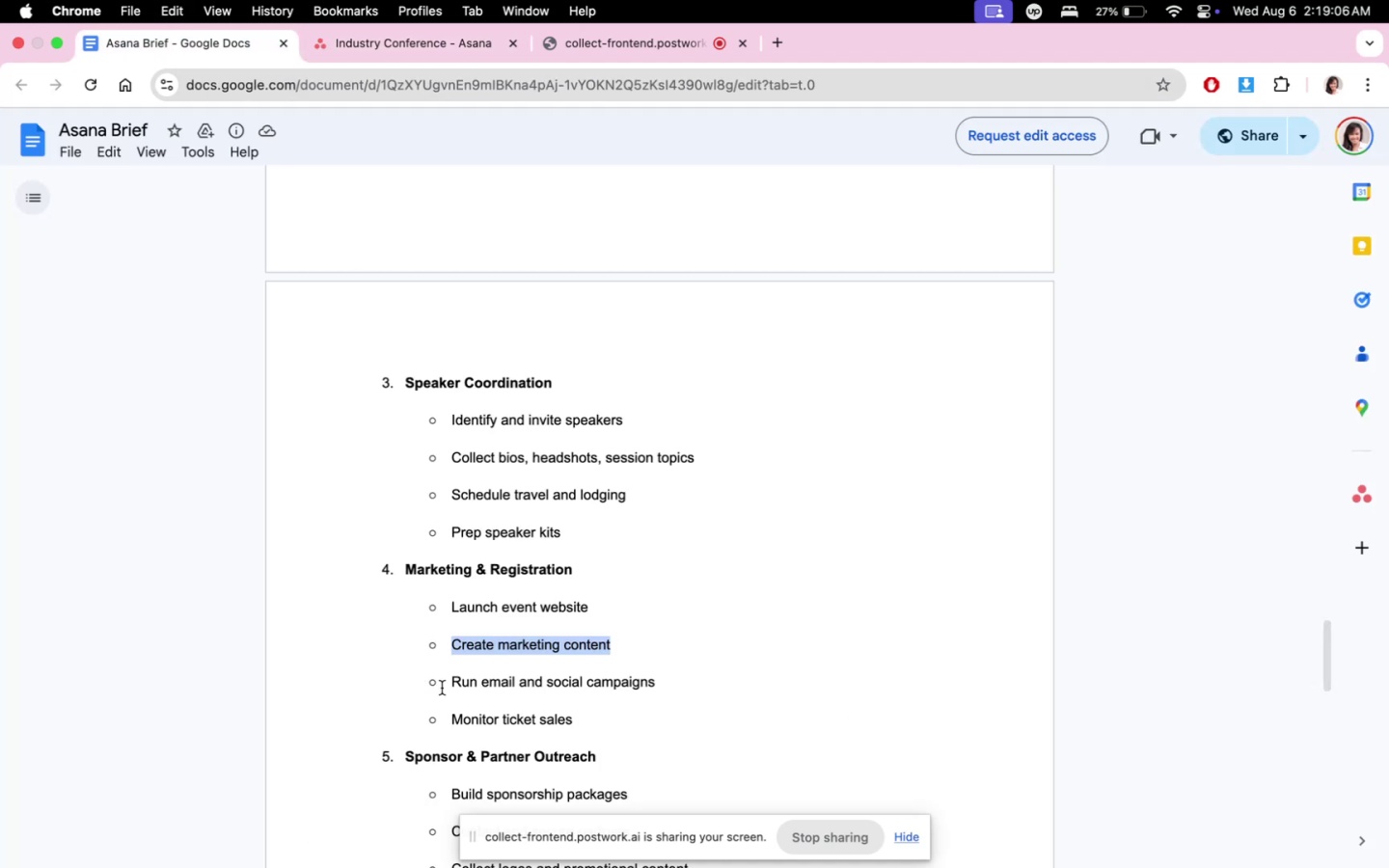 
left_click_drag(start_coordinate=[447, 681], to_coordinate=[705, 696])
 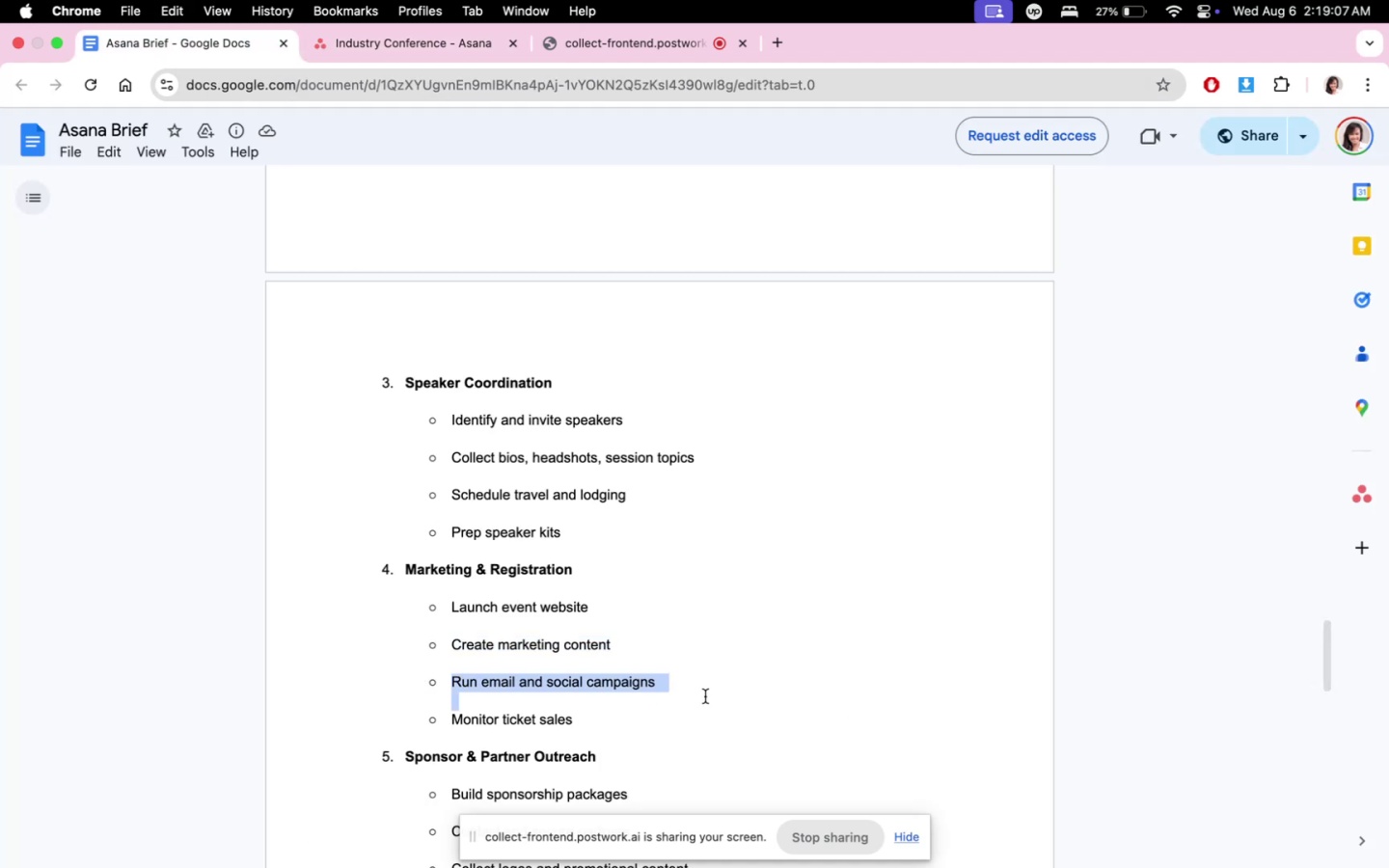 
key(Meta+C)
 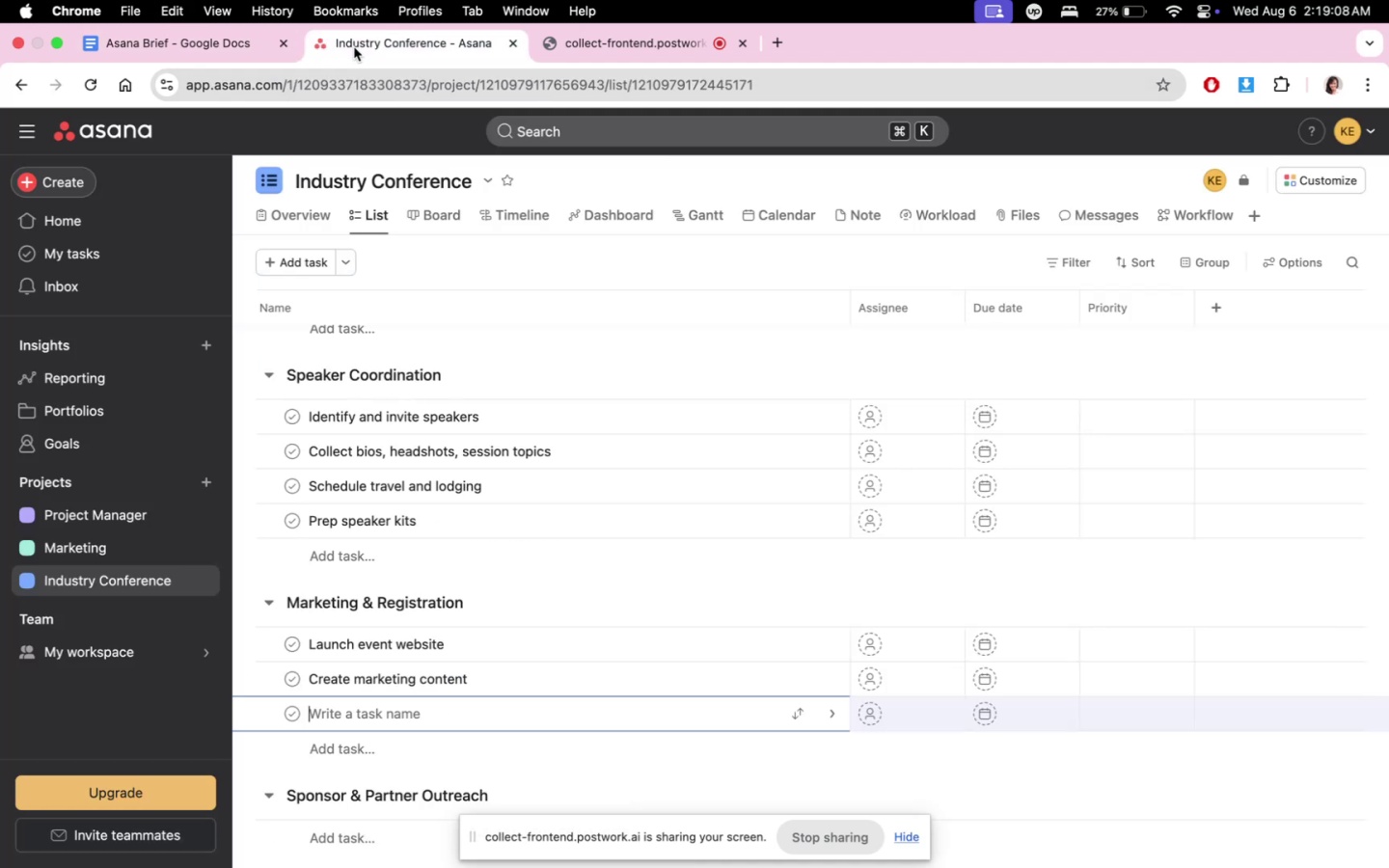 
key(Meta+V)
 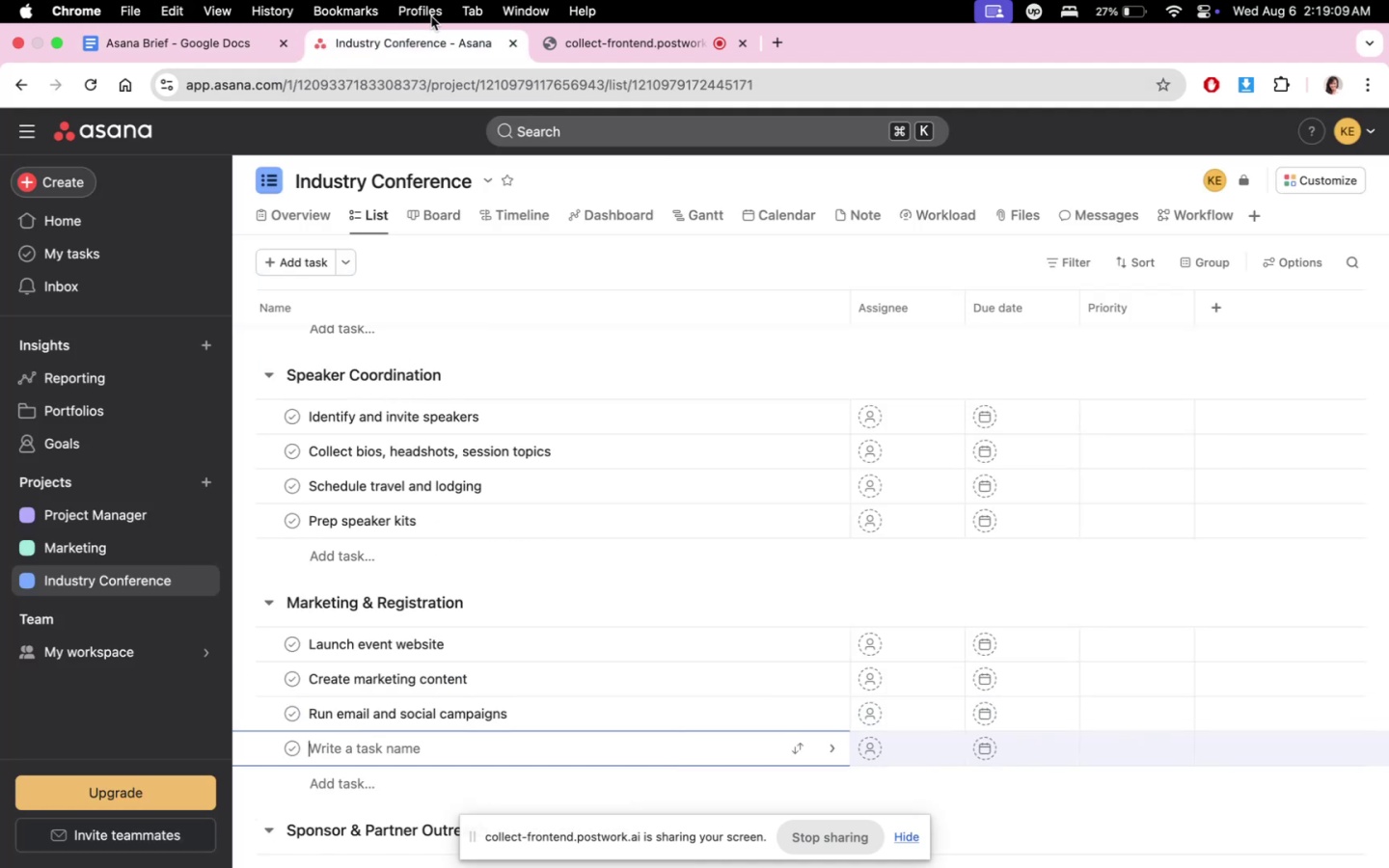 
left_click([165, 34])
 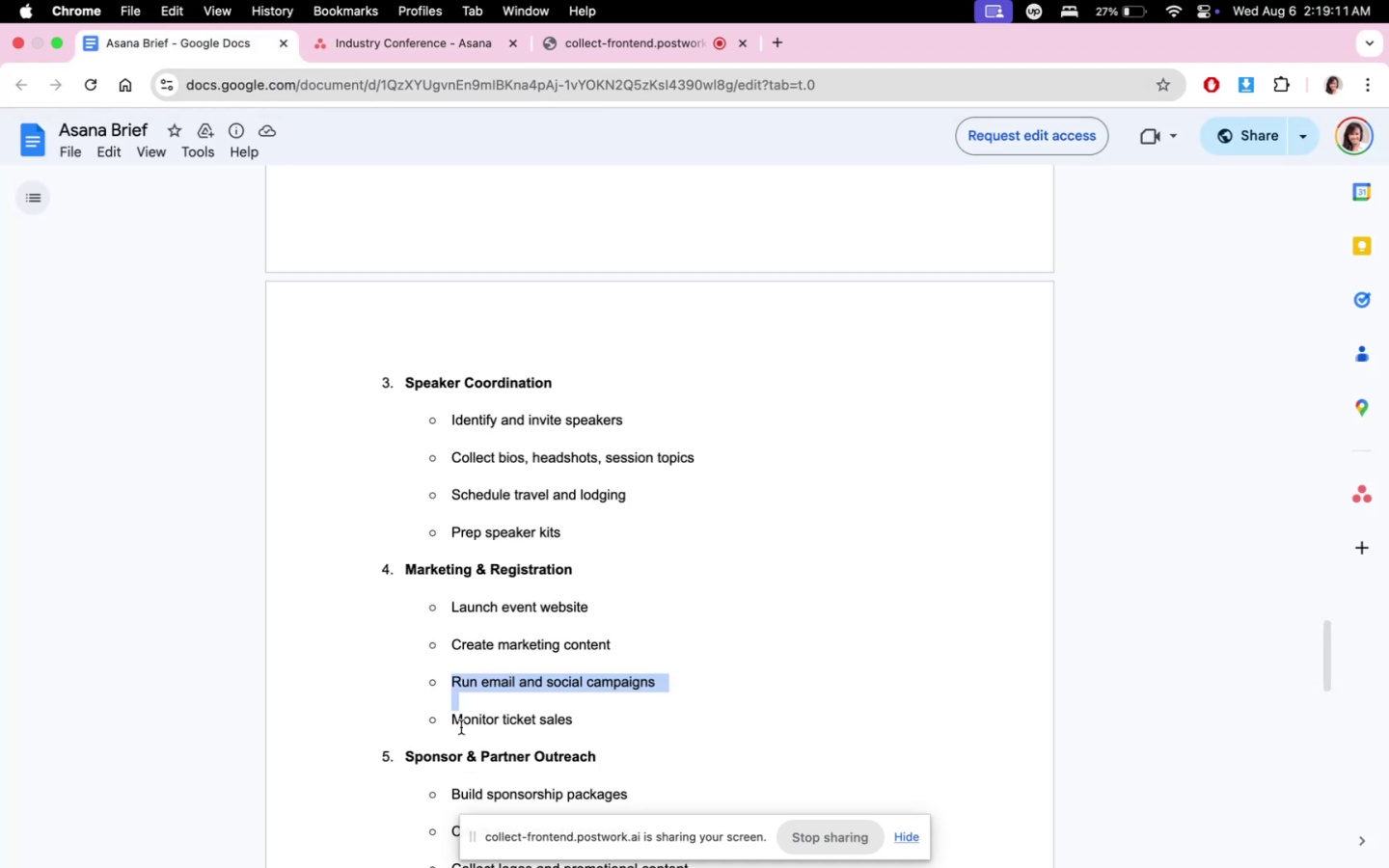 
left_click_drag(start_coordinate=[449, 723], to_coordinate=[574, 721])
 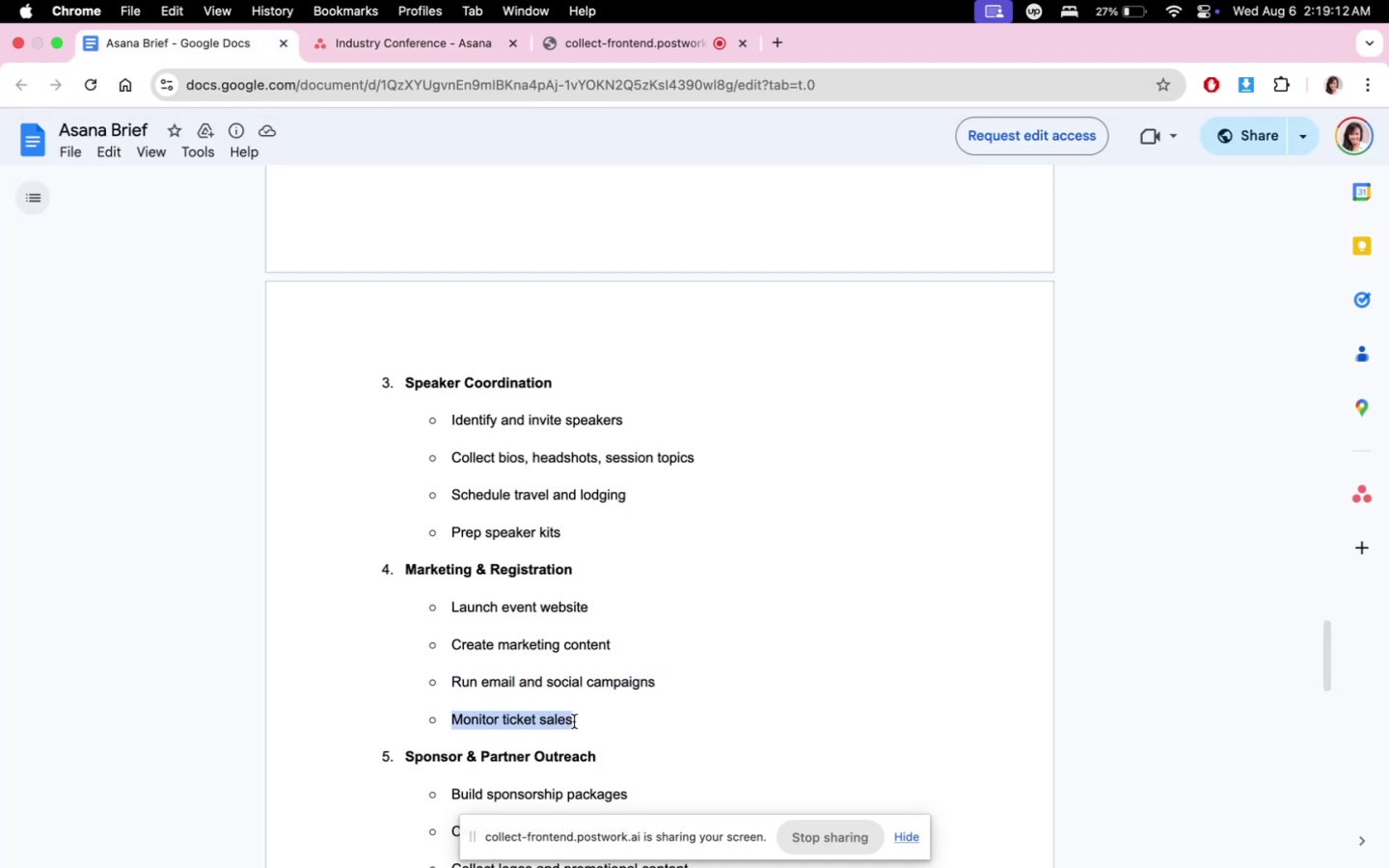 
key(Meta+C)
 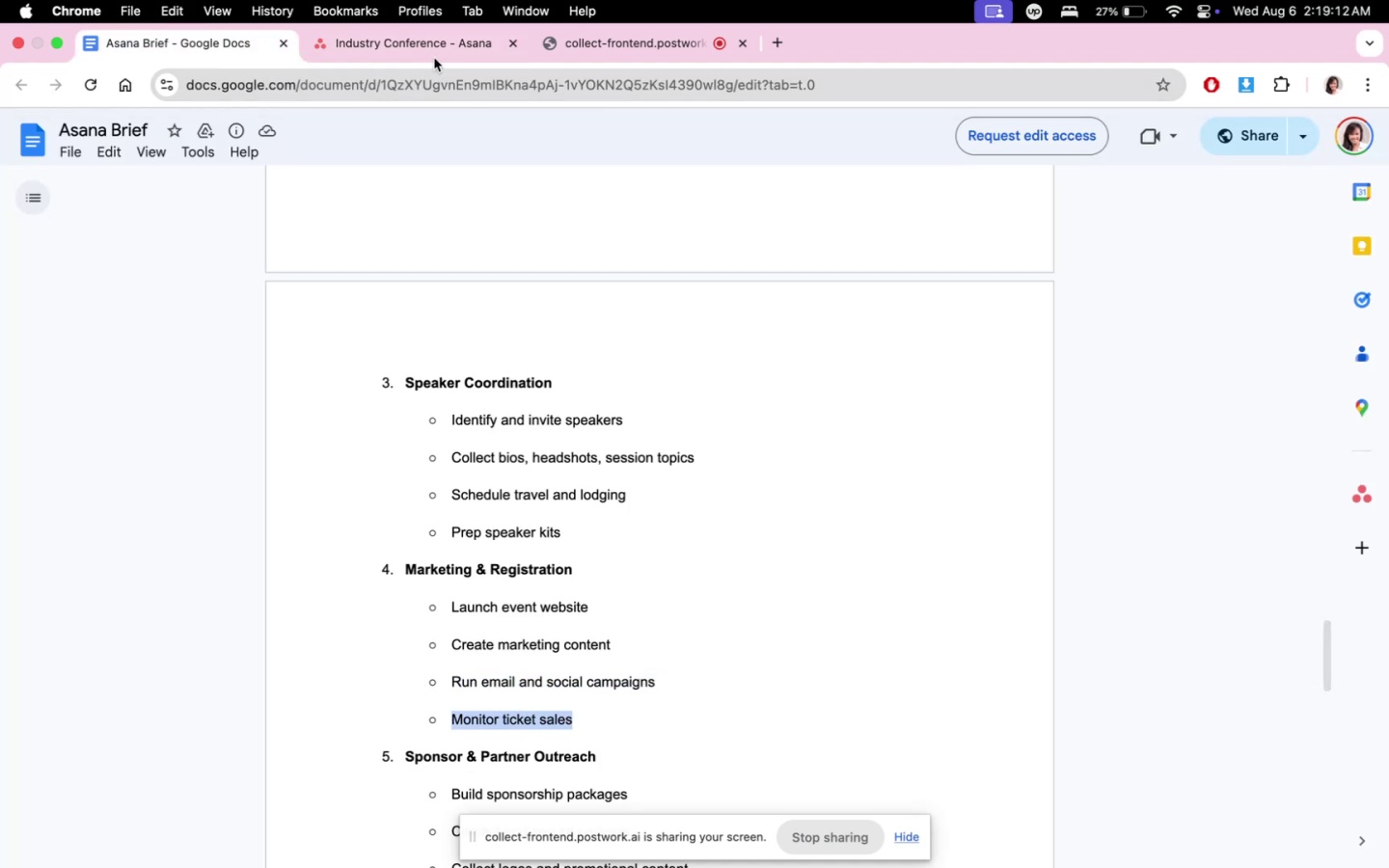 
left_click([429, 46])
 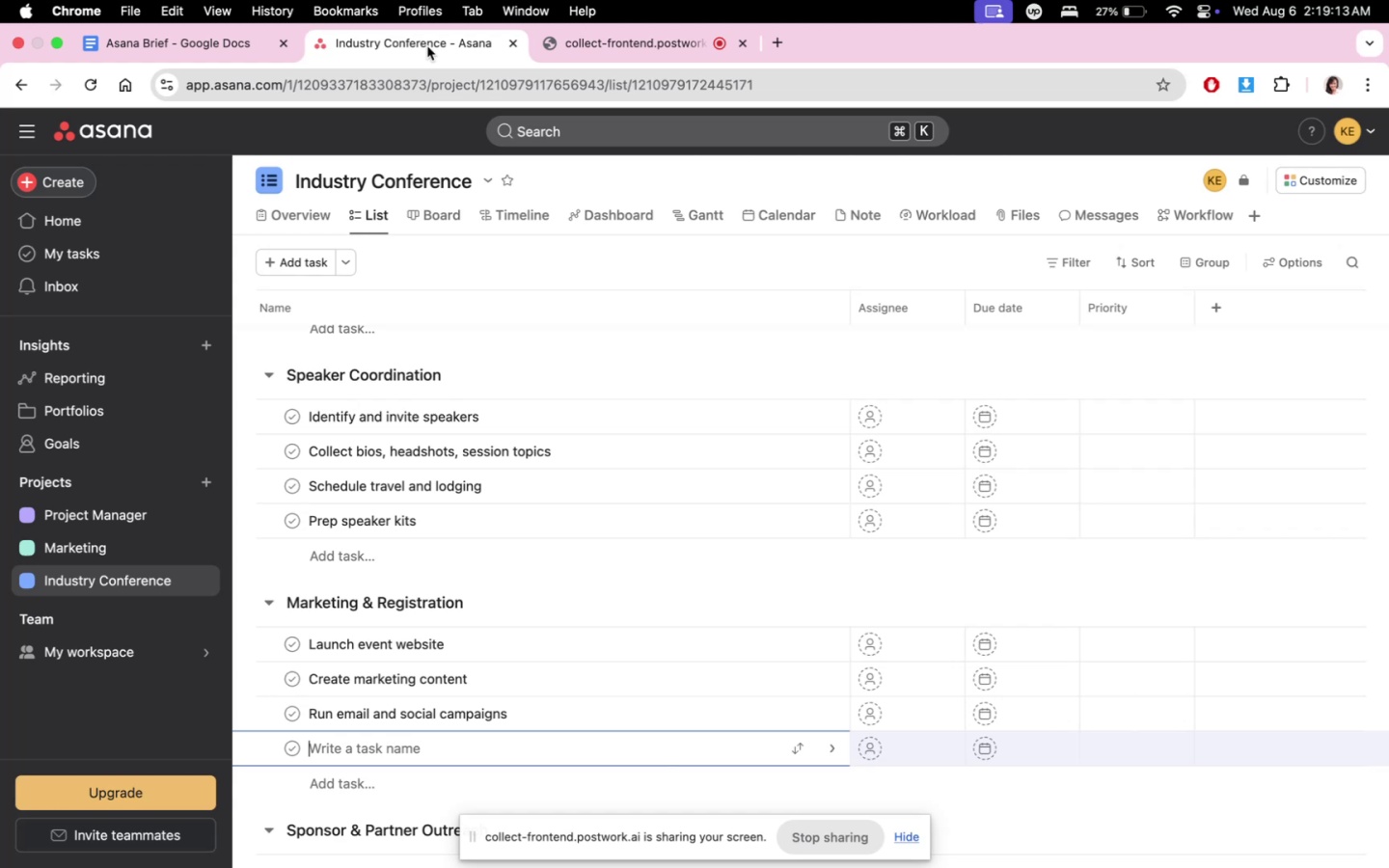 
key(Meta+V)
 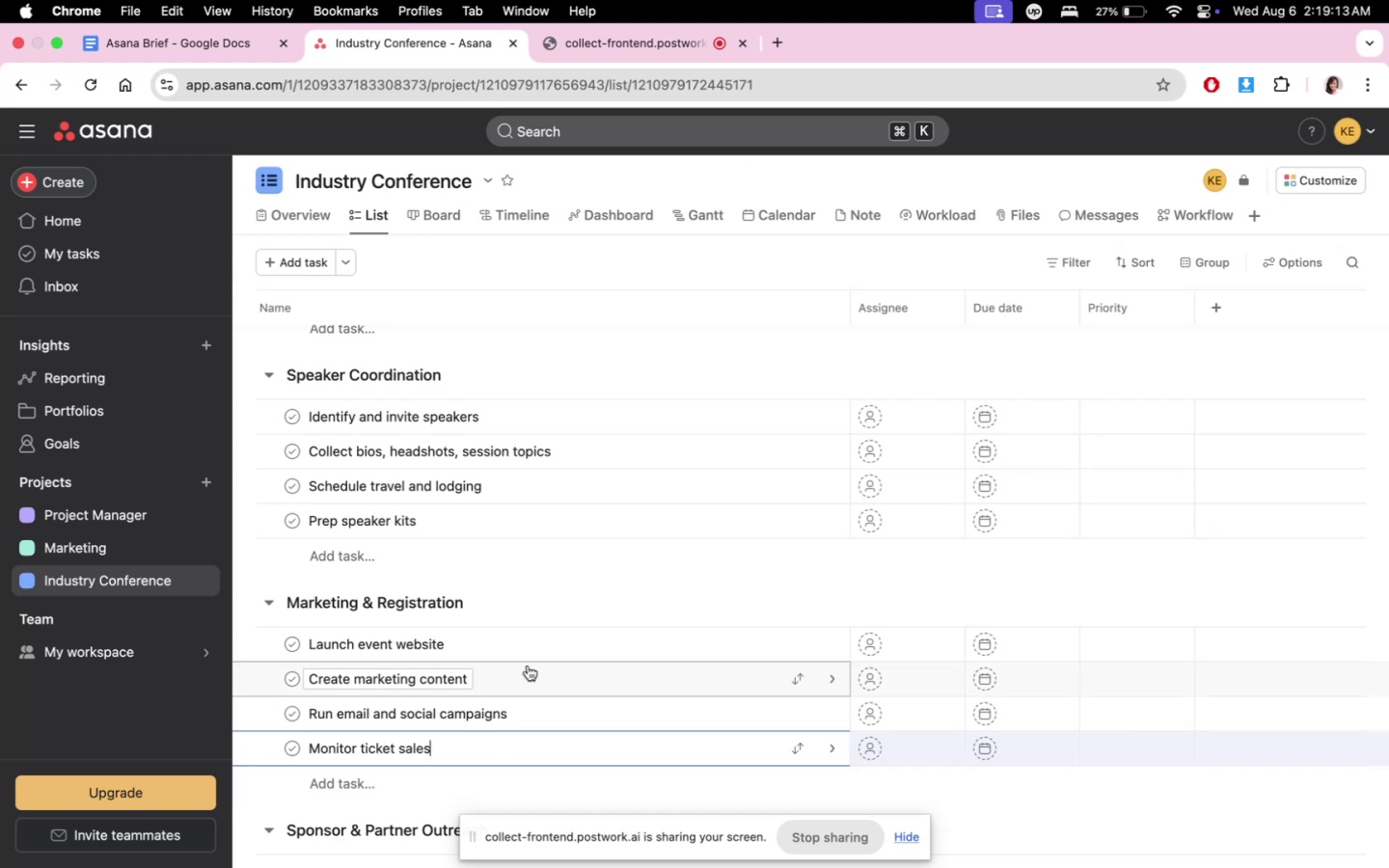 
scroll: coordinate [536, 664], scroll_direction: down, amount: 10.0
 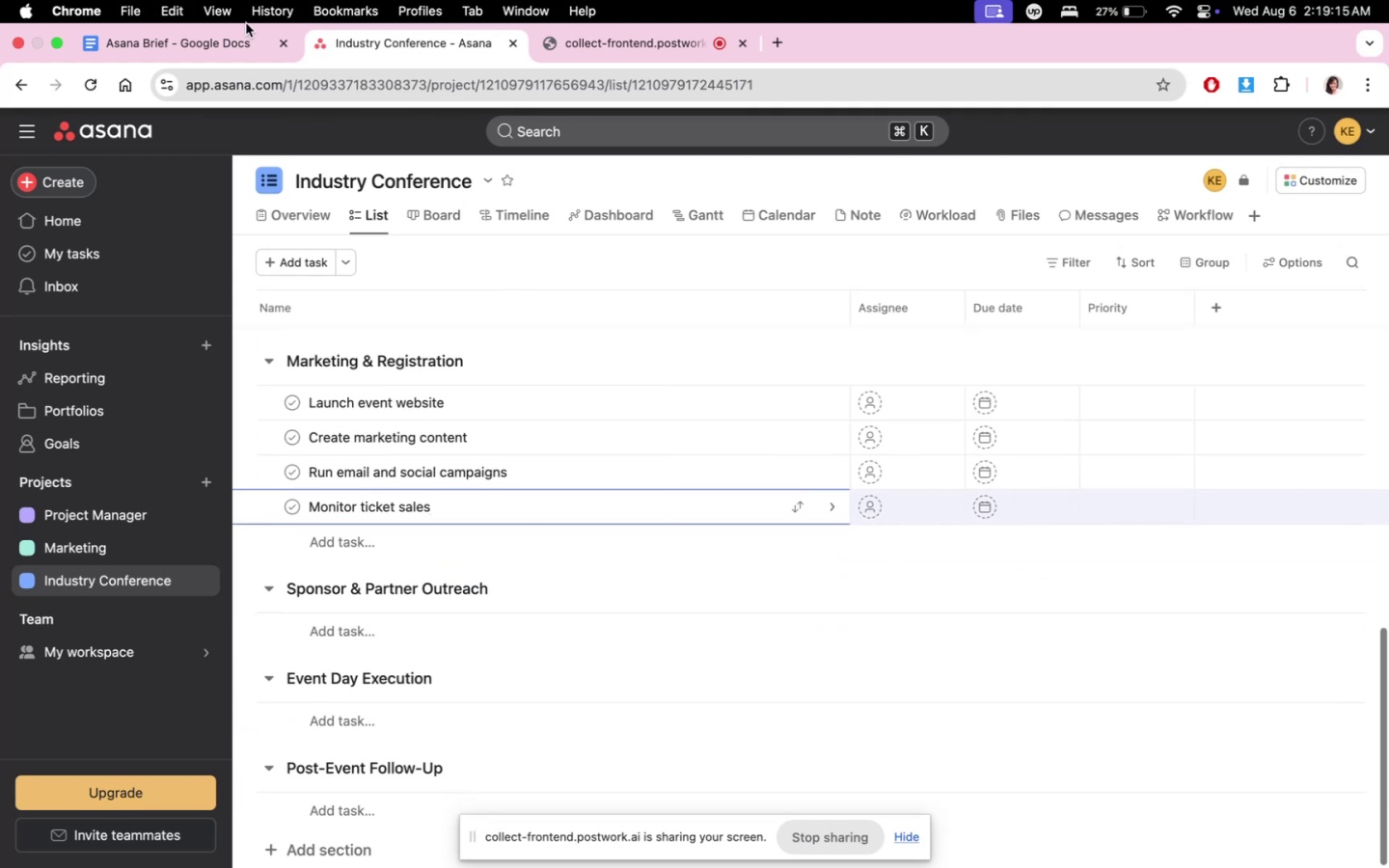 
left_click([210, 62])
 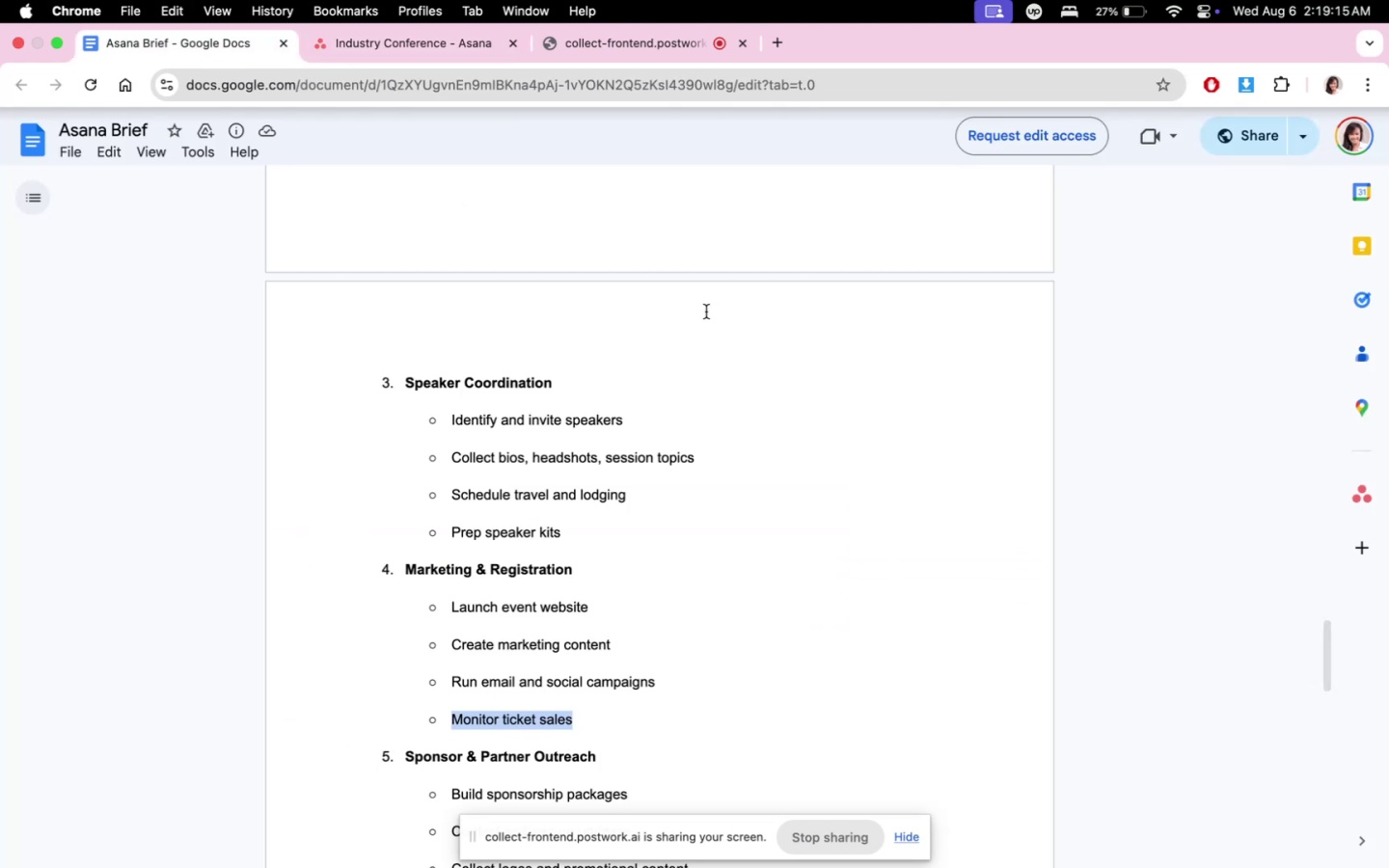 
scroll: coordinate [770, 550], scroll_direction: down, amount: 13.0
 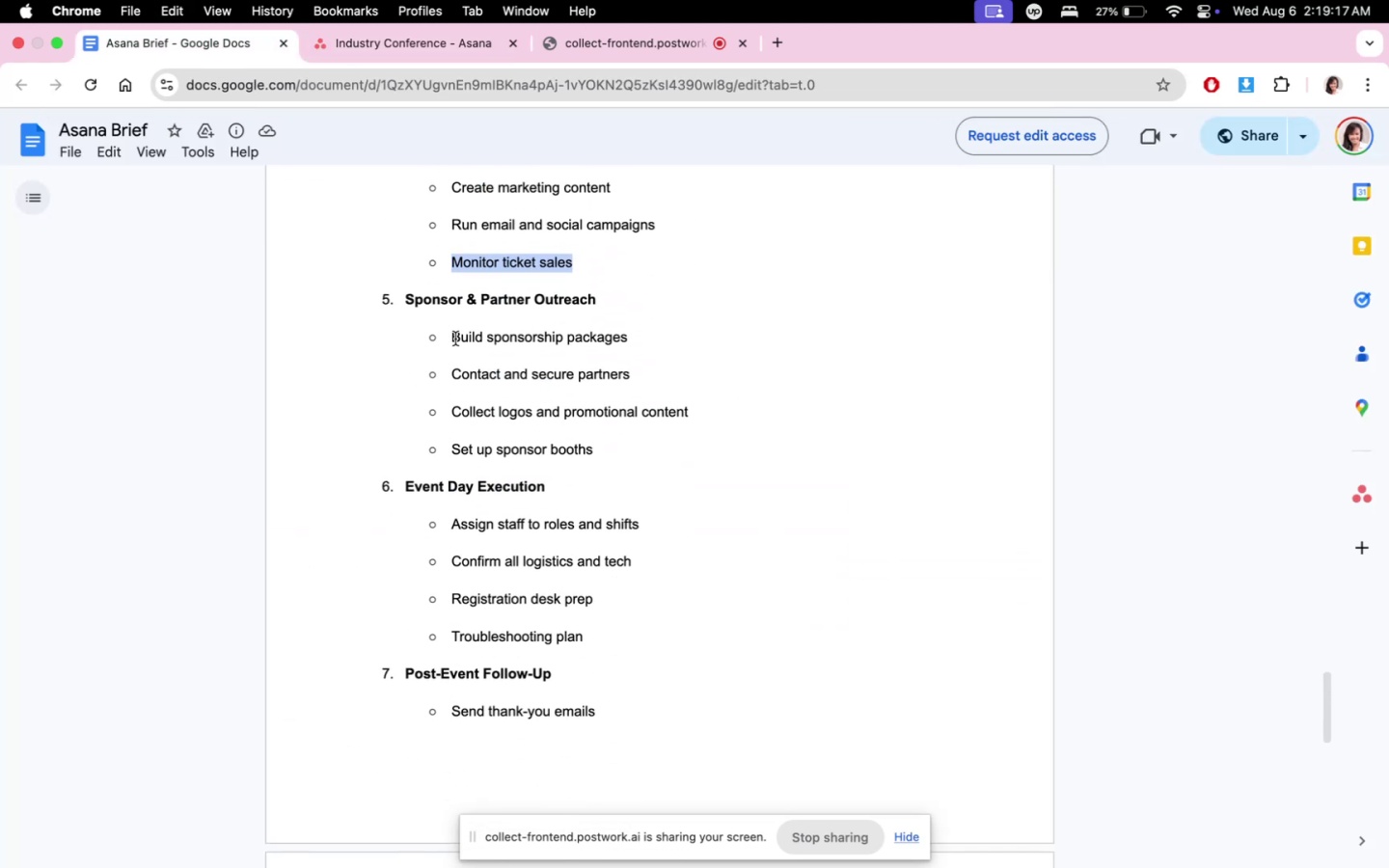 
left_click_drag(start_coordinate=[454, 339], to_coordinate=[652, 334])
 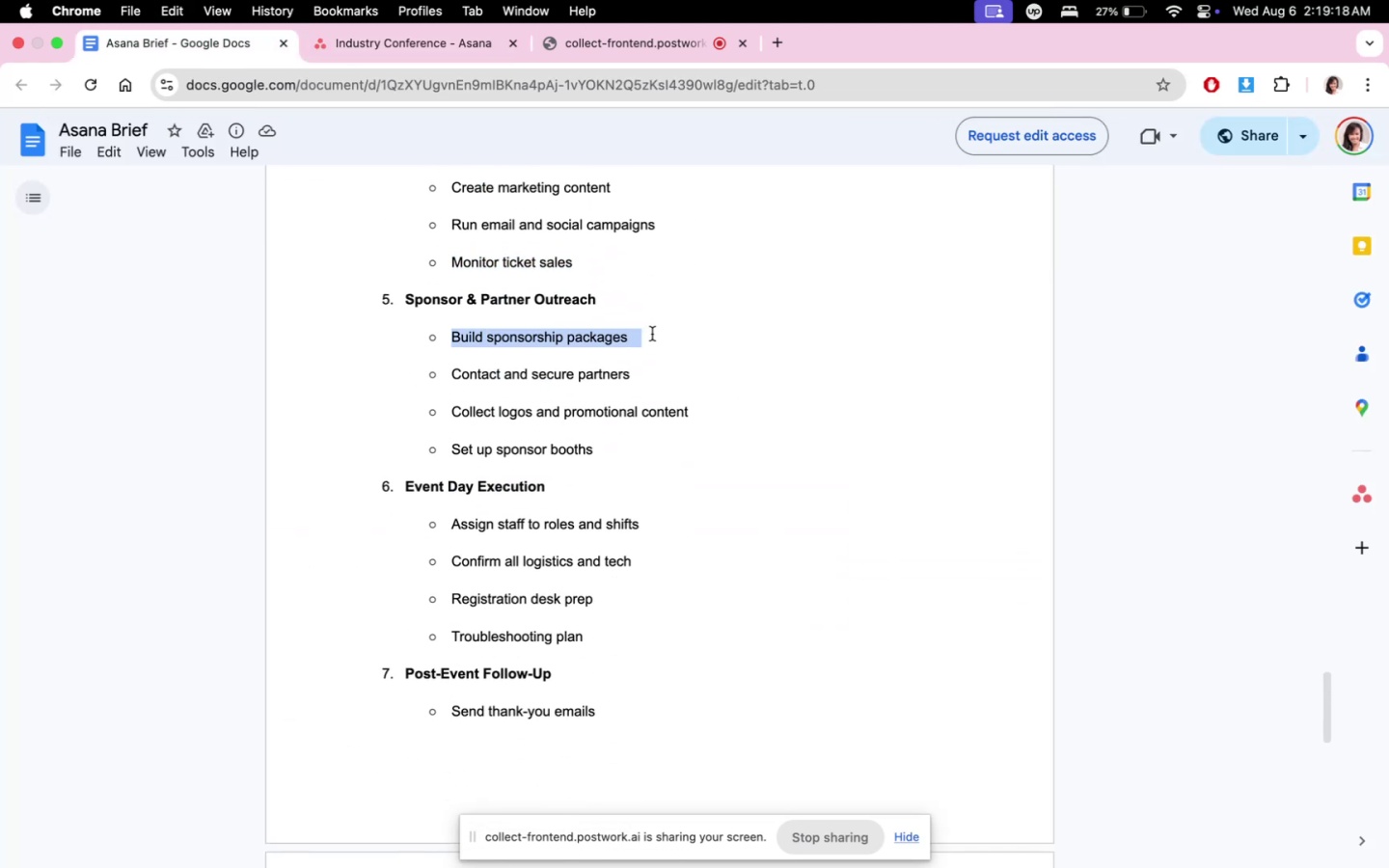 
key(Meta+C)
 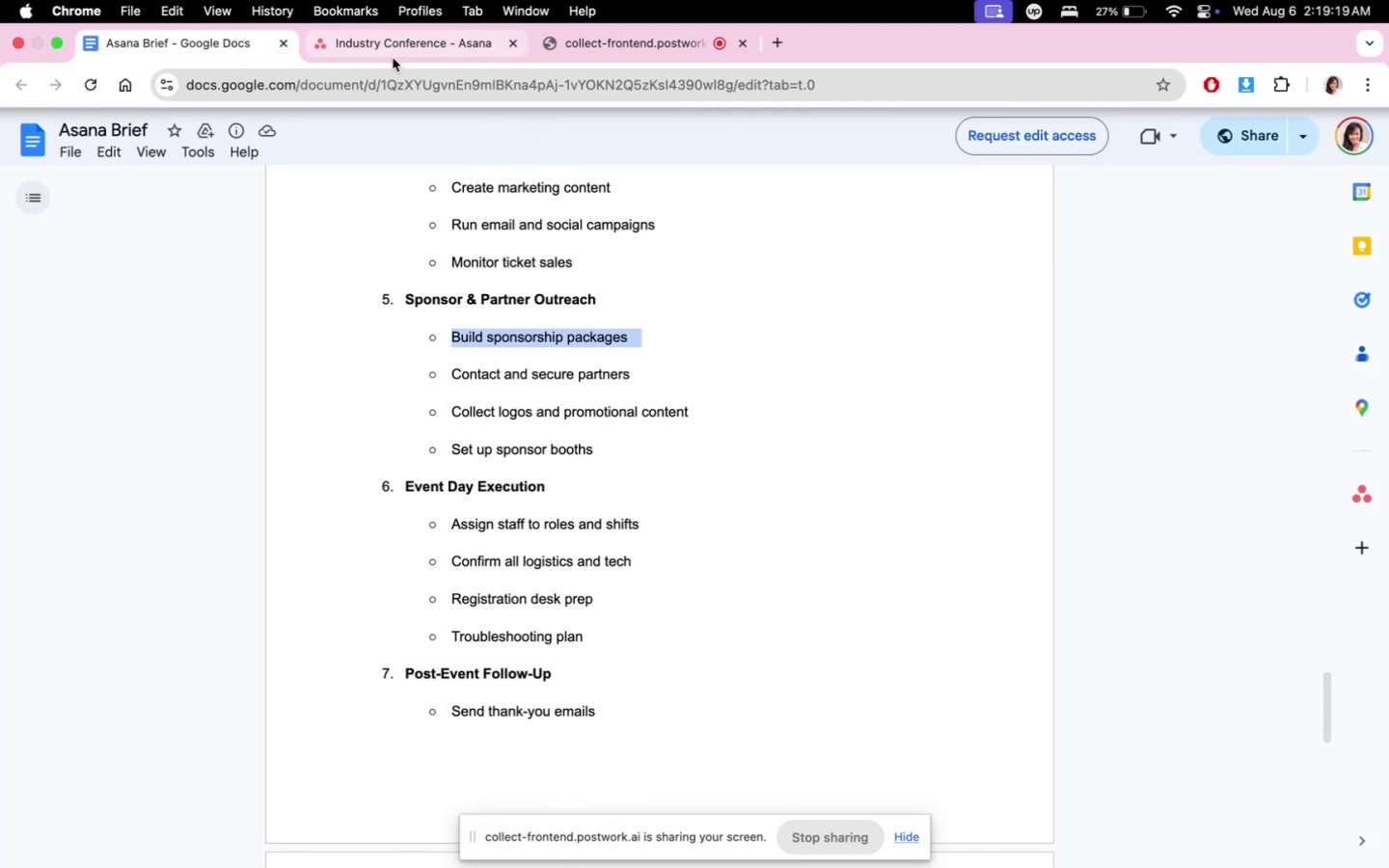 
left_click([392, 50])
 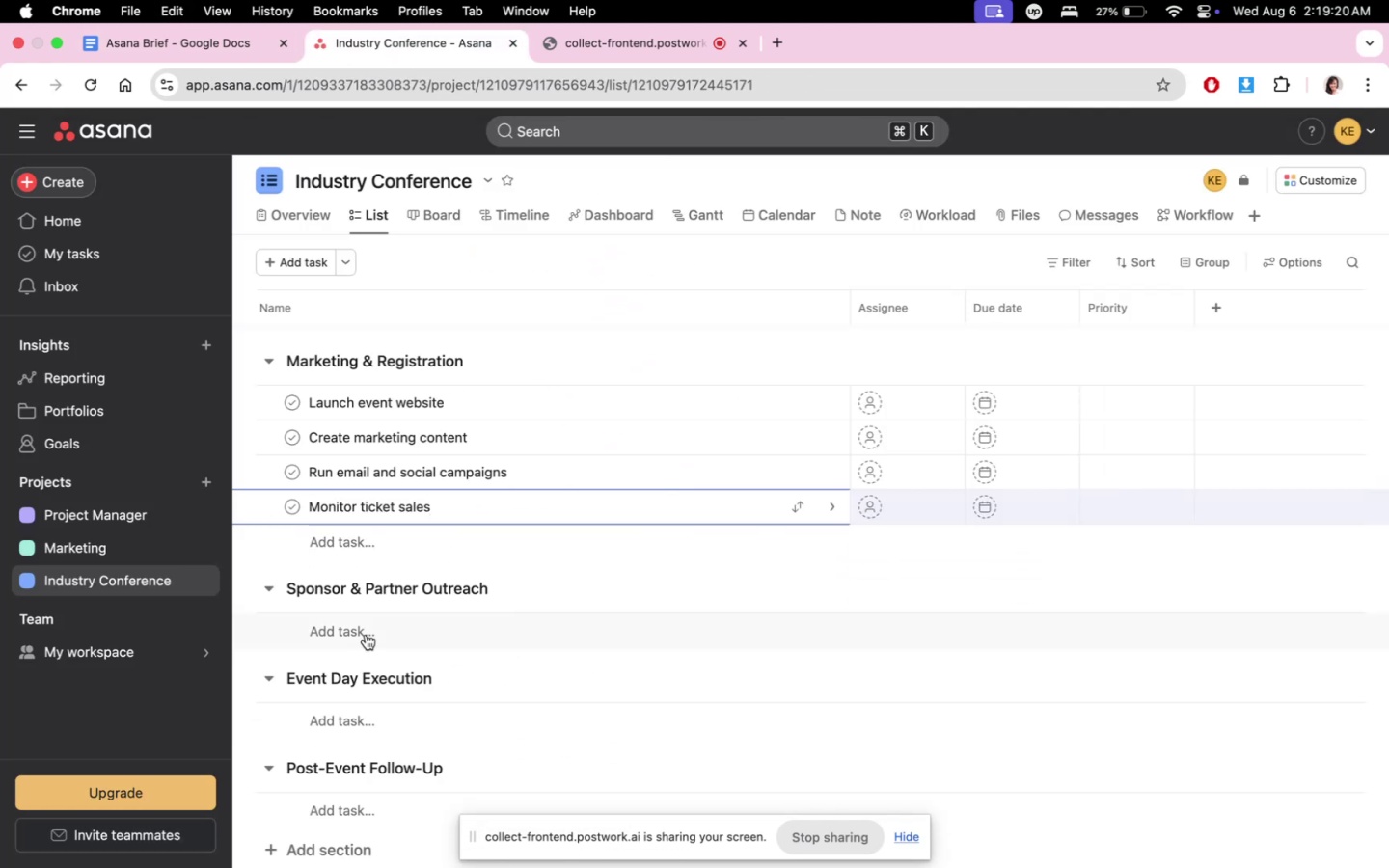 
left_click([367, 627])
 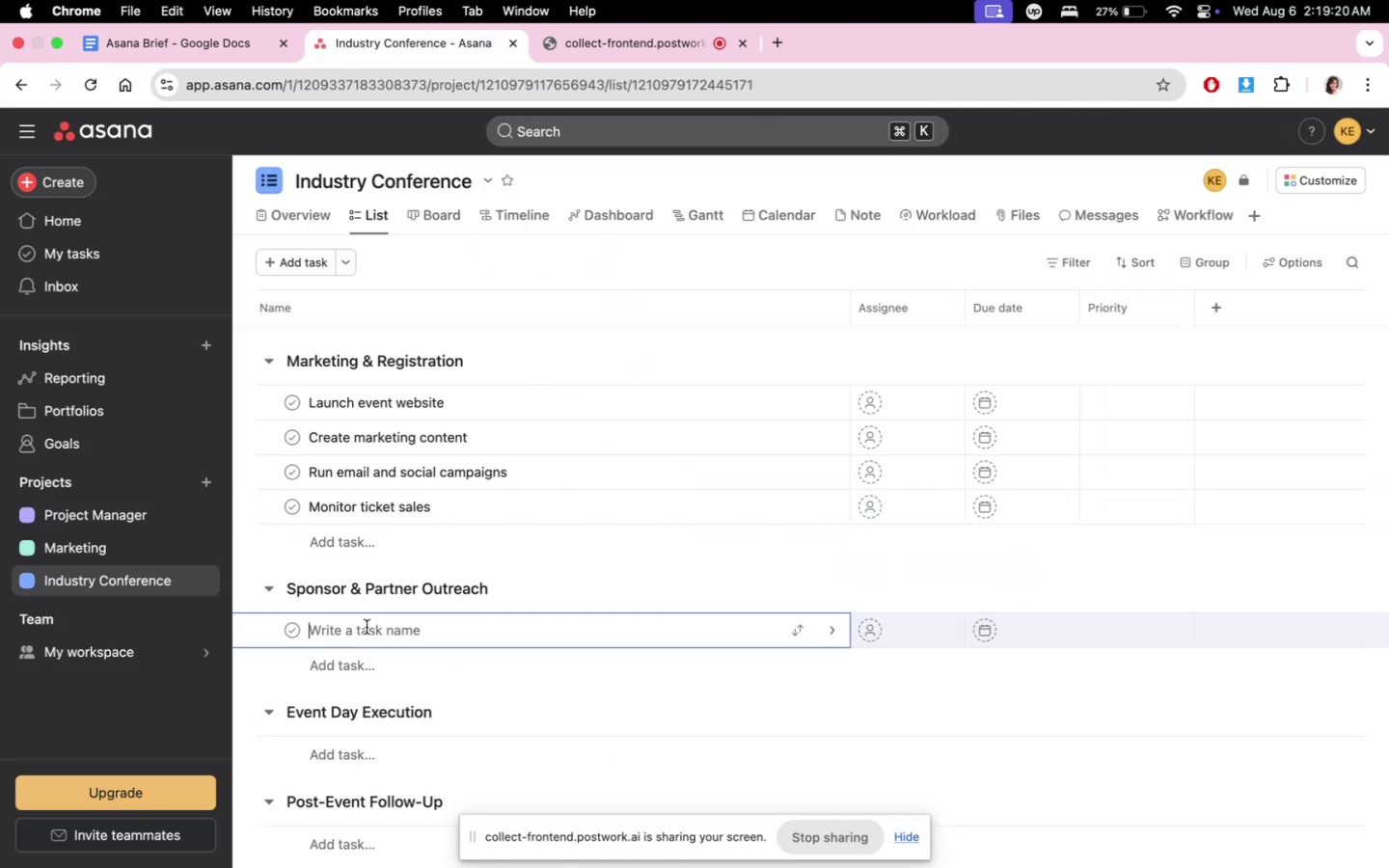 
key(Meta+V)
 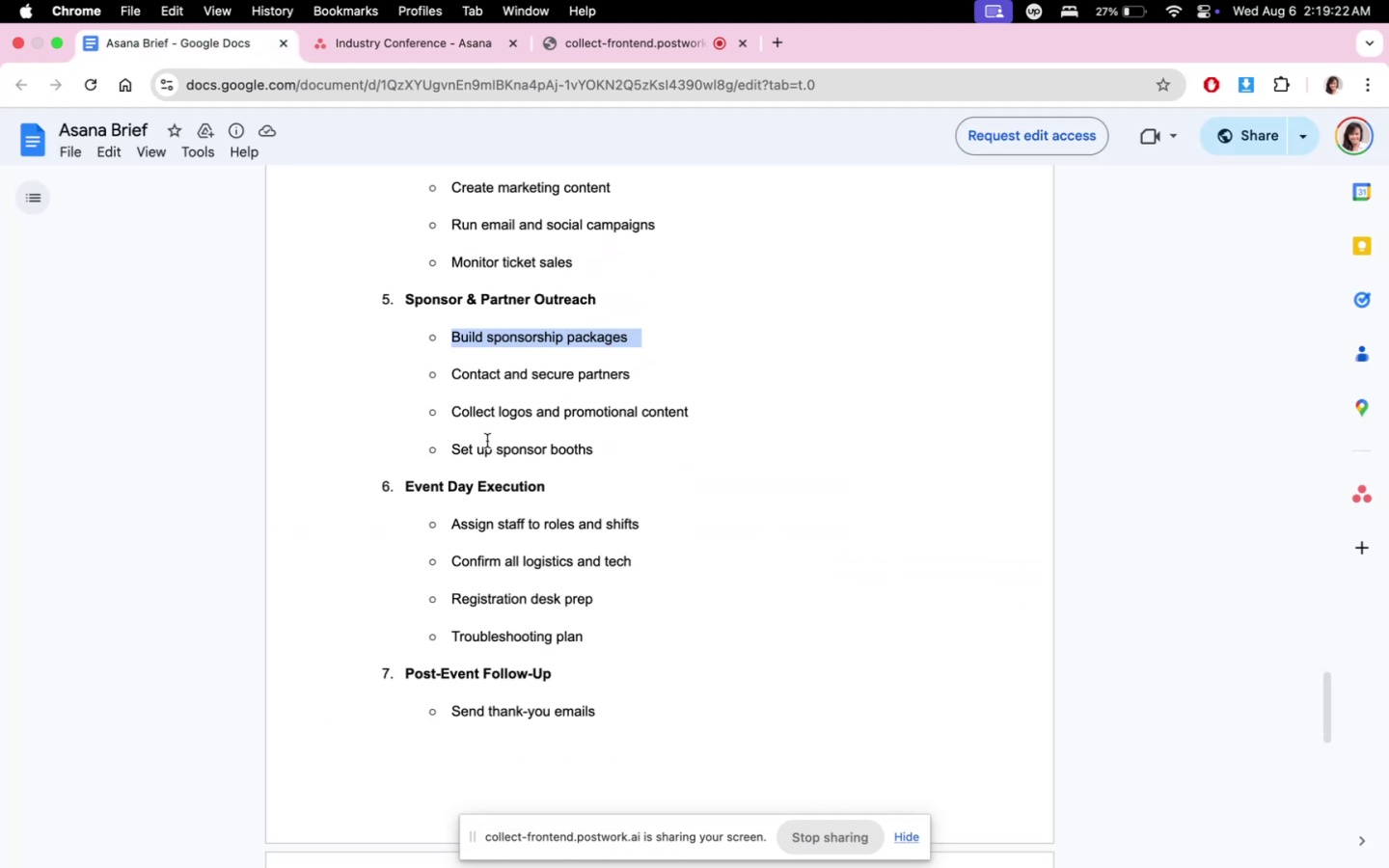 
left_click_drag(start_coordinate=[448, 378], to_coordinate=[622, 383])
 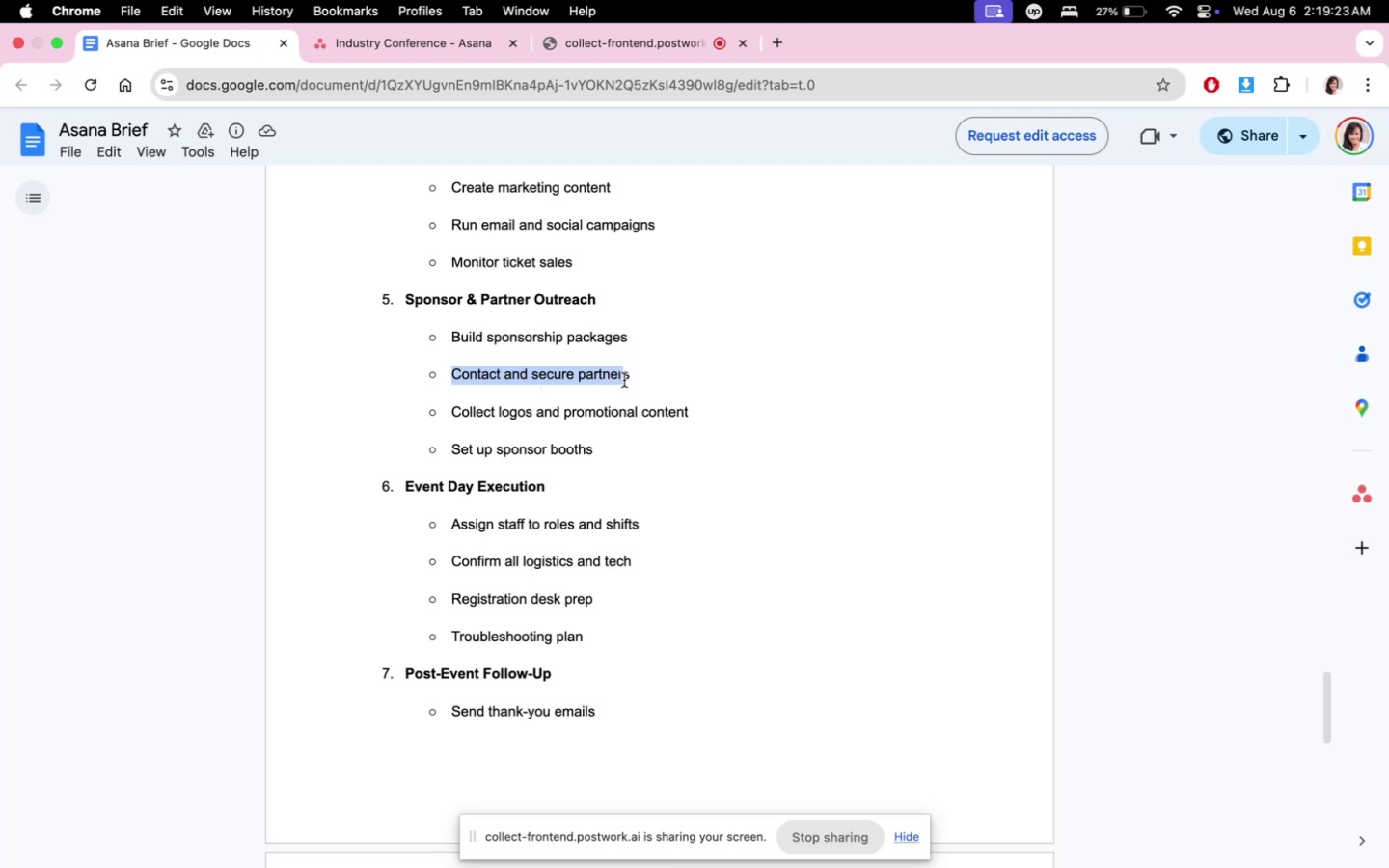 
key(Meta+C)
 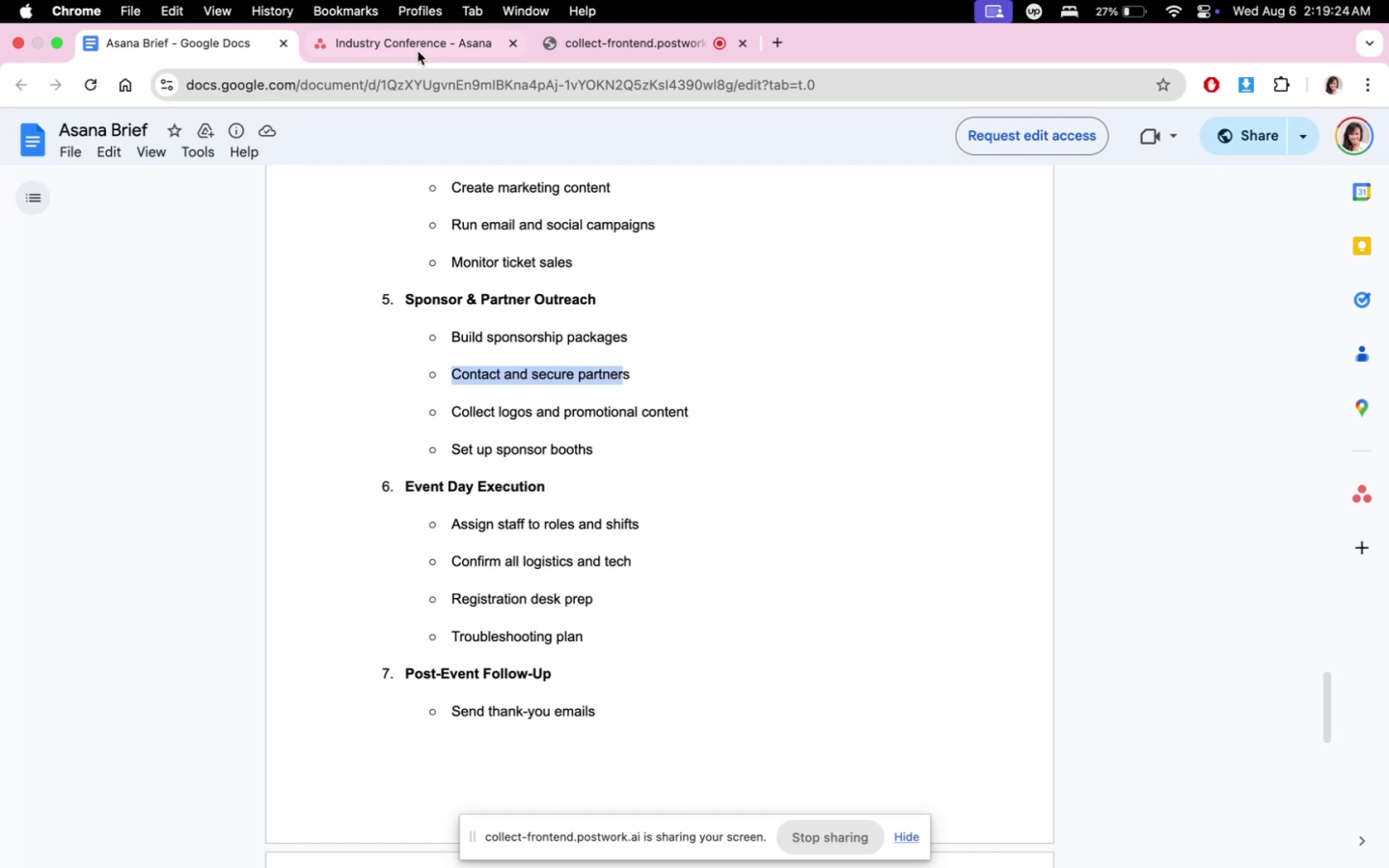 
left_click([415, 45])
 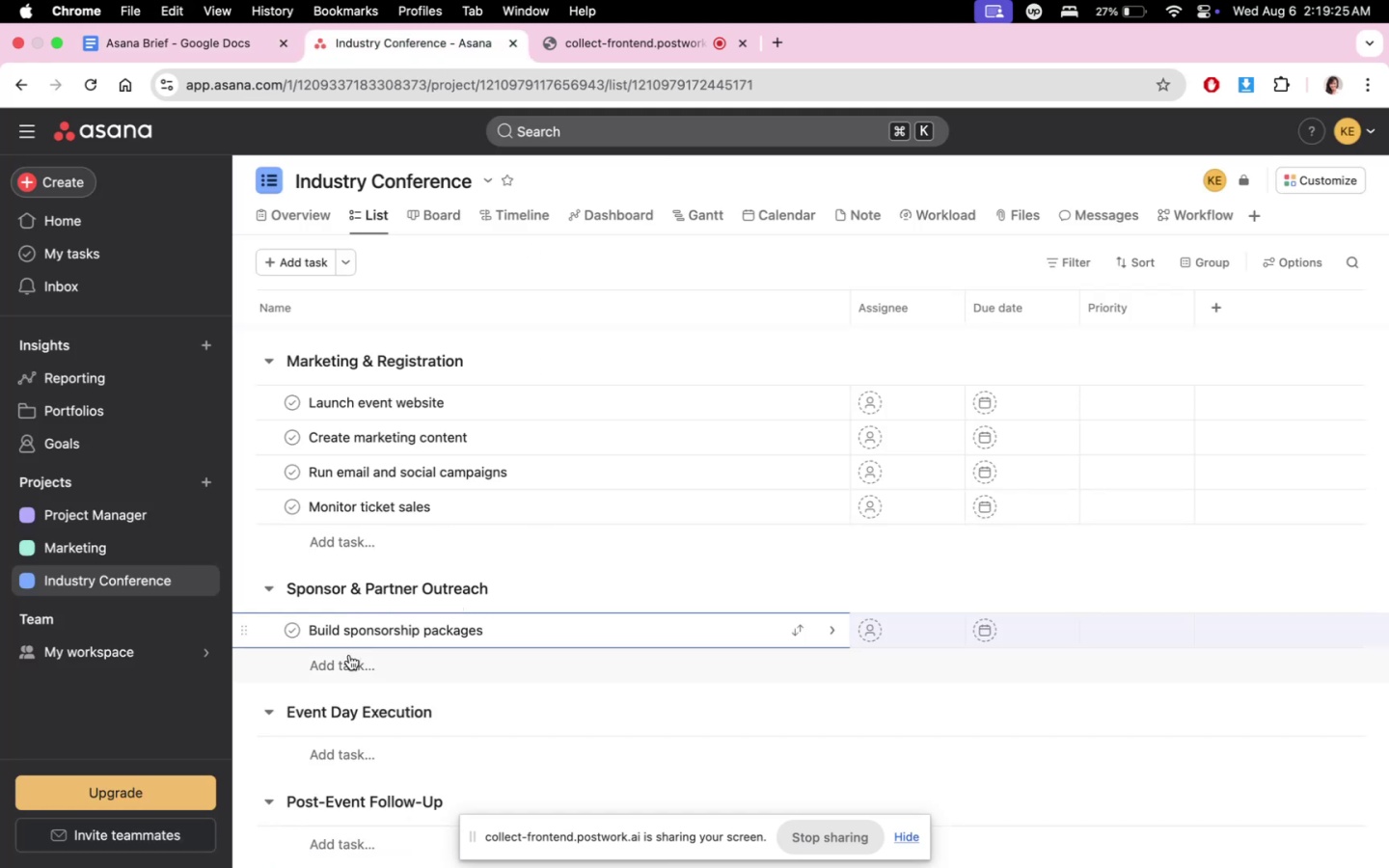 
left_click([349, 656])
 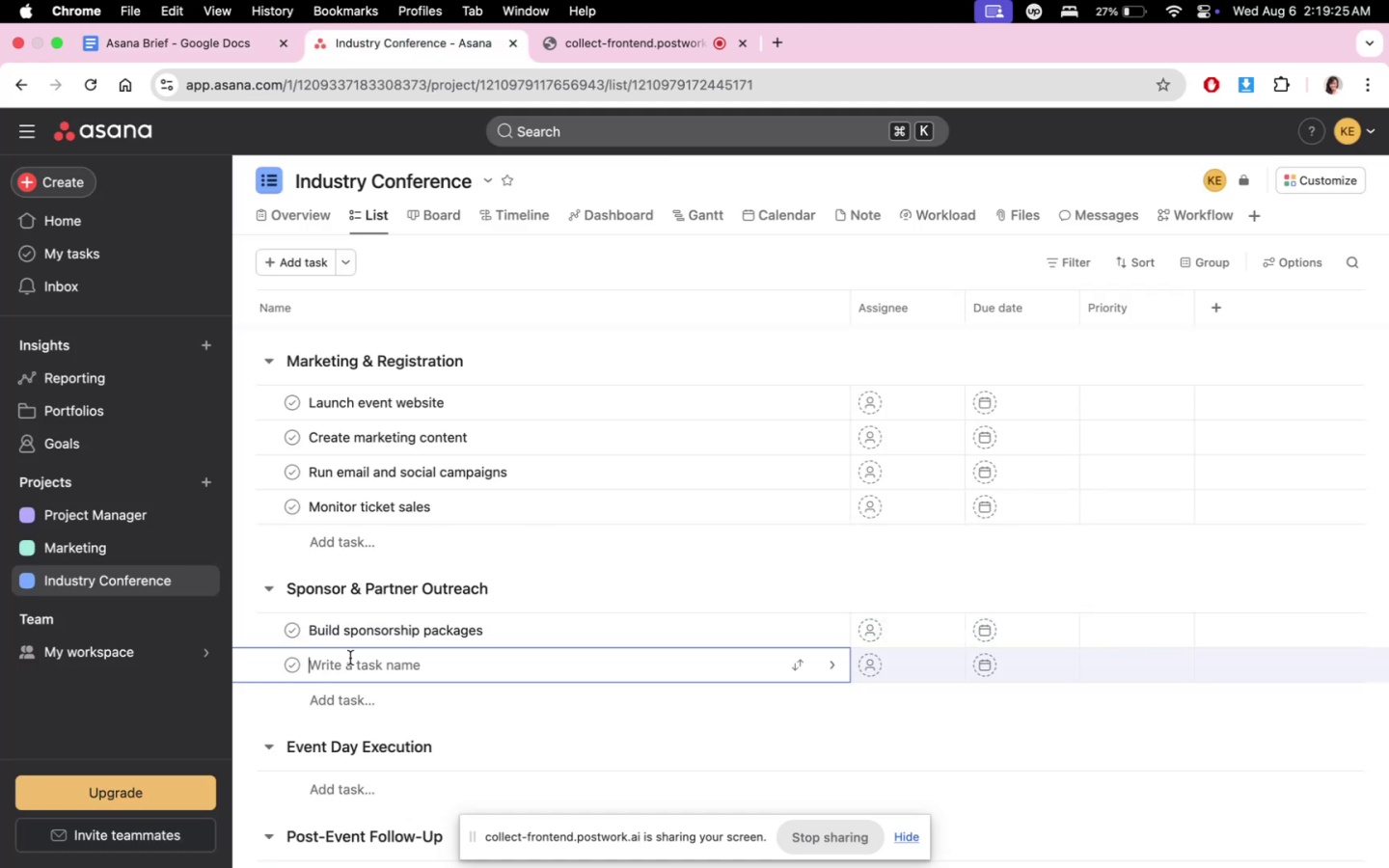 
key(Meta+V)
 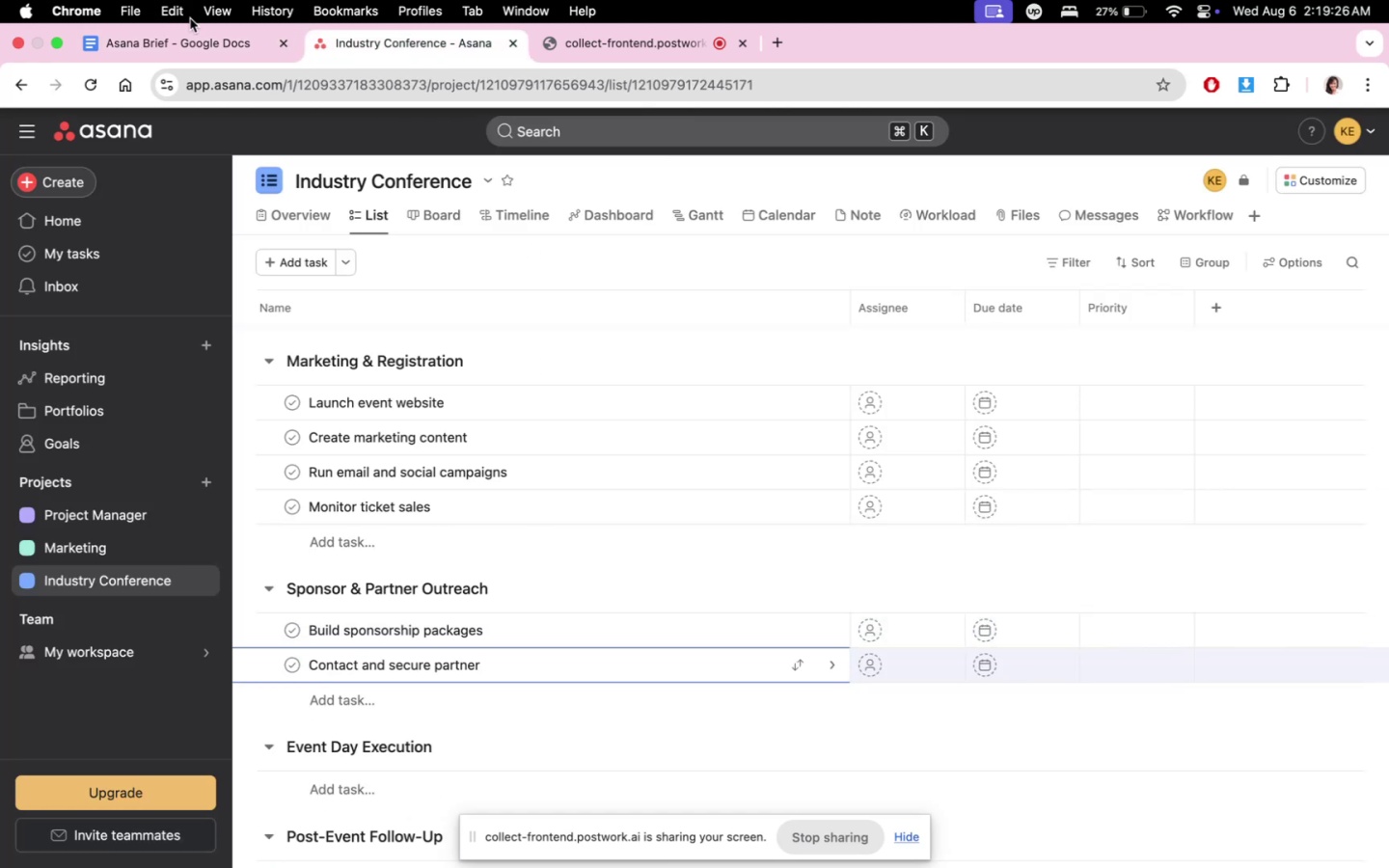 
left_click([191, 41])
 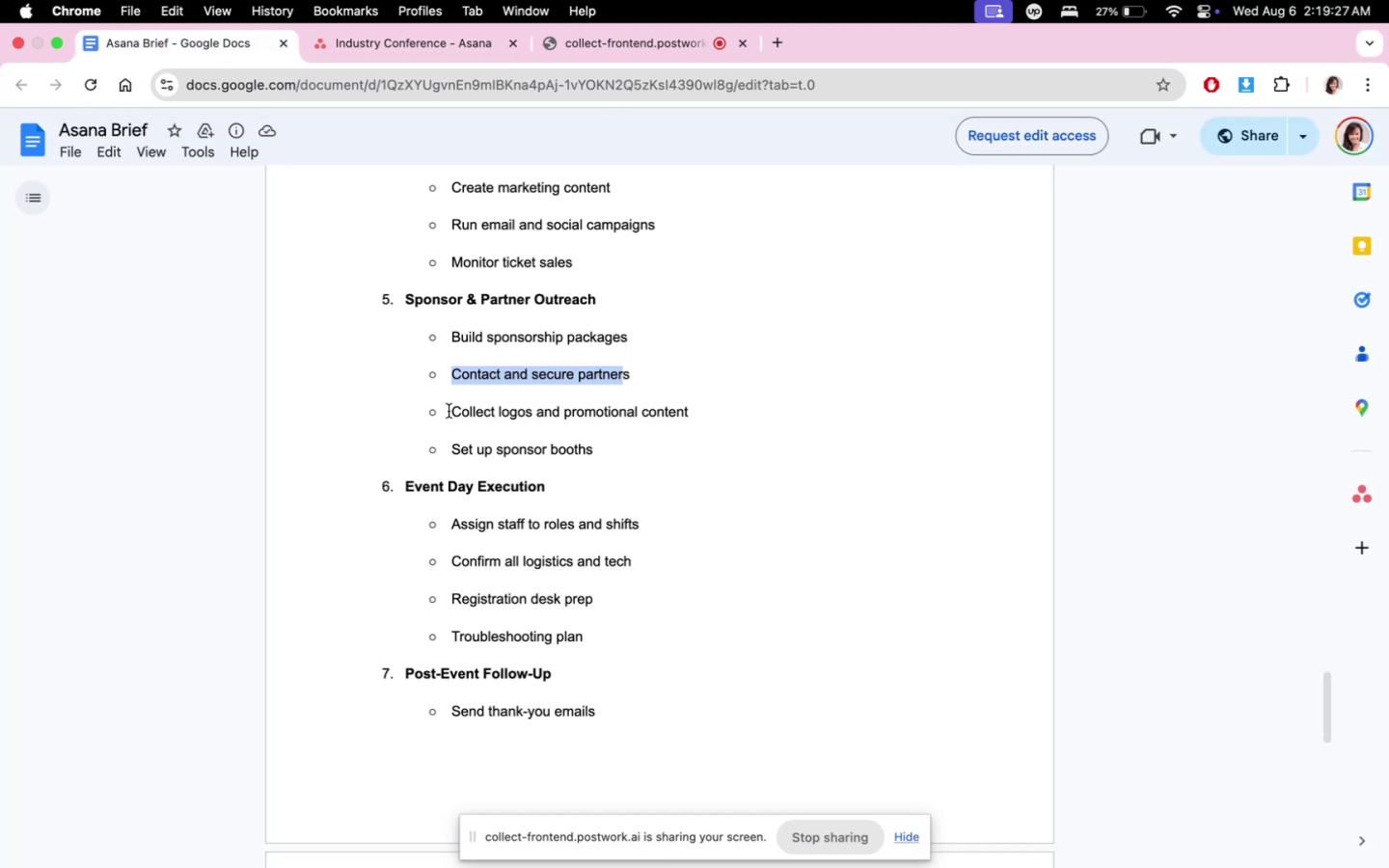 
left_click_drag(start_coordinate=[450, 415], to_coordinate=[704, 410])
 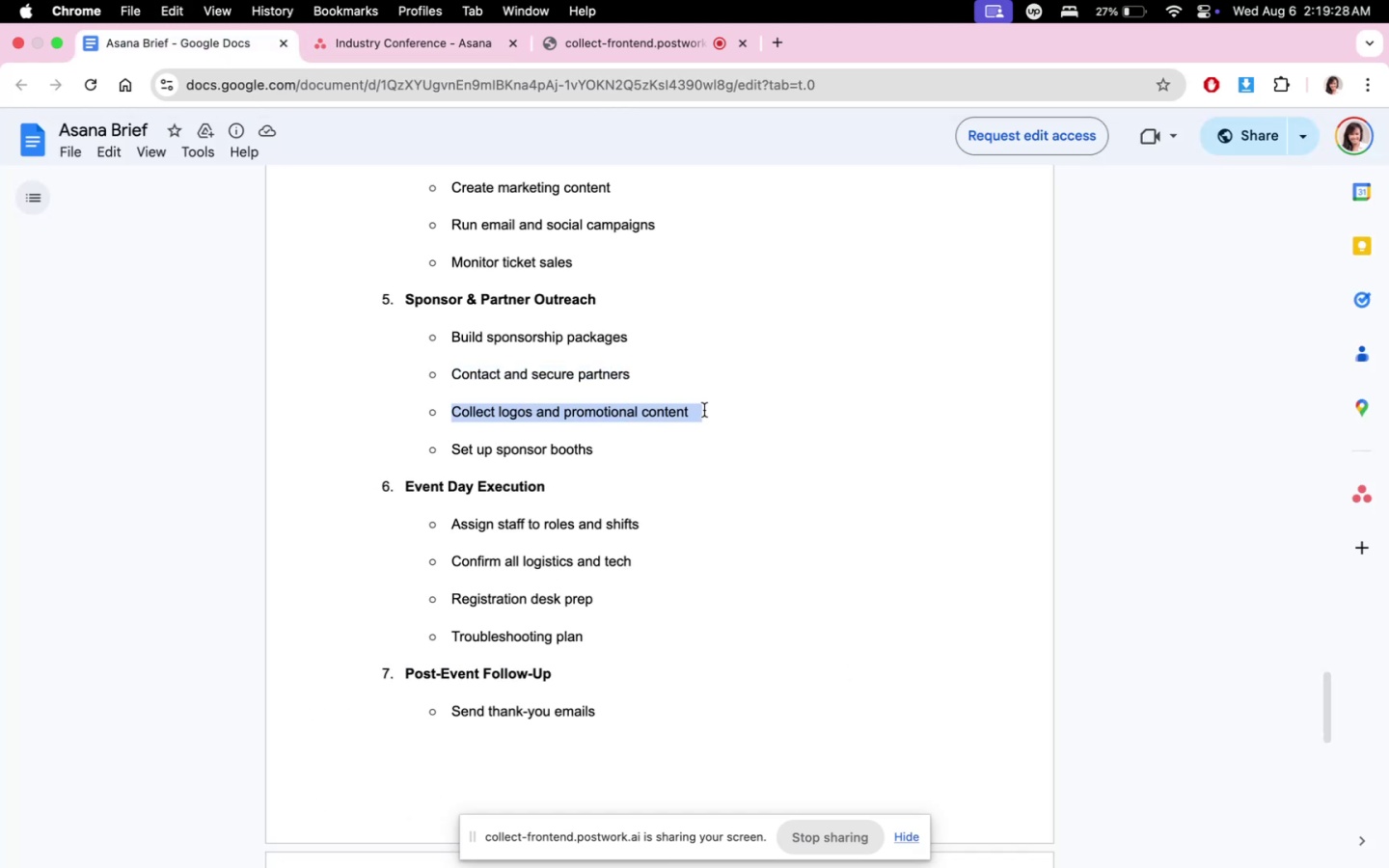 
key(Meta+C)
 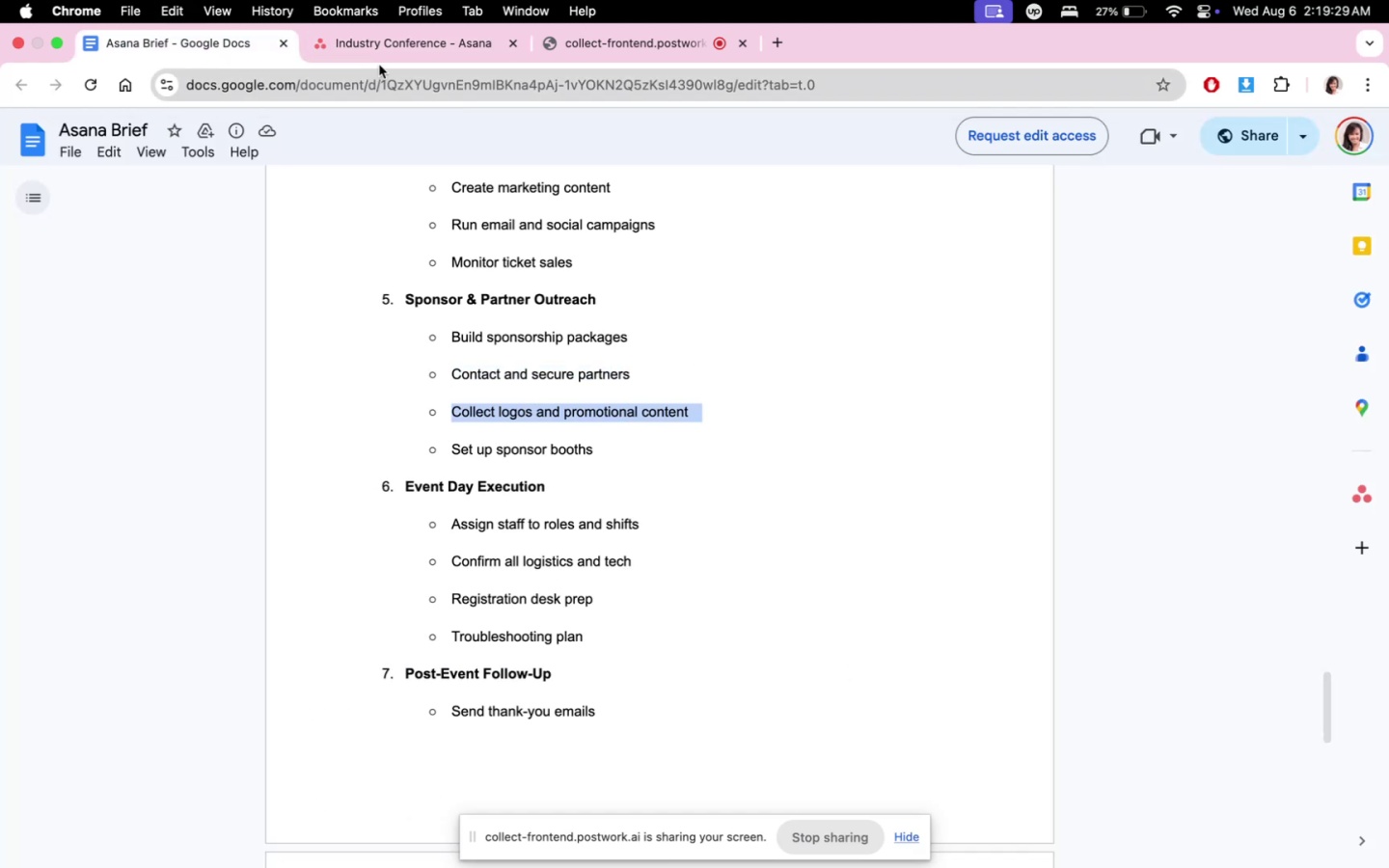 
left_click([395, 45])
 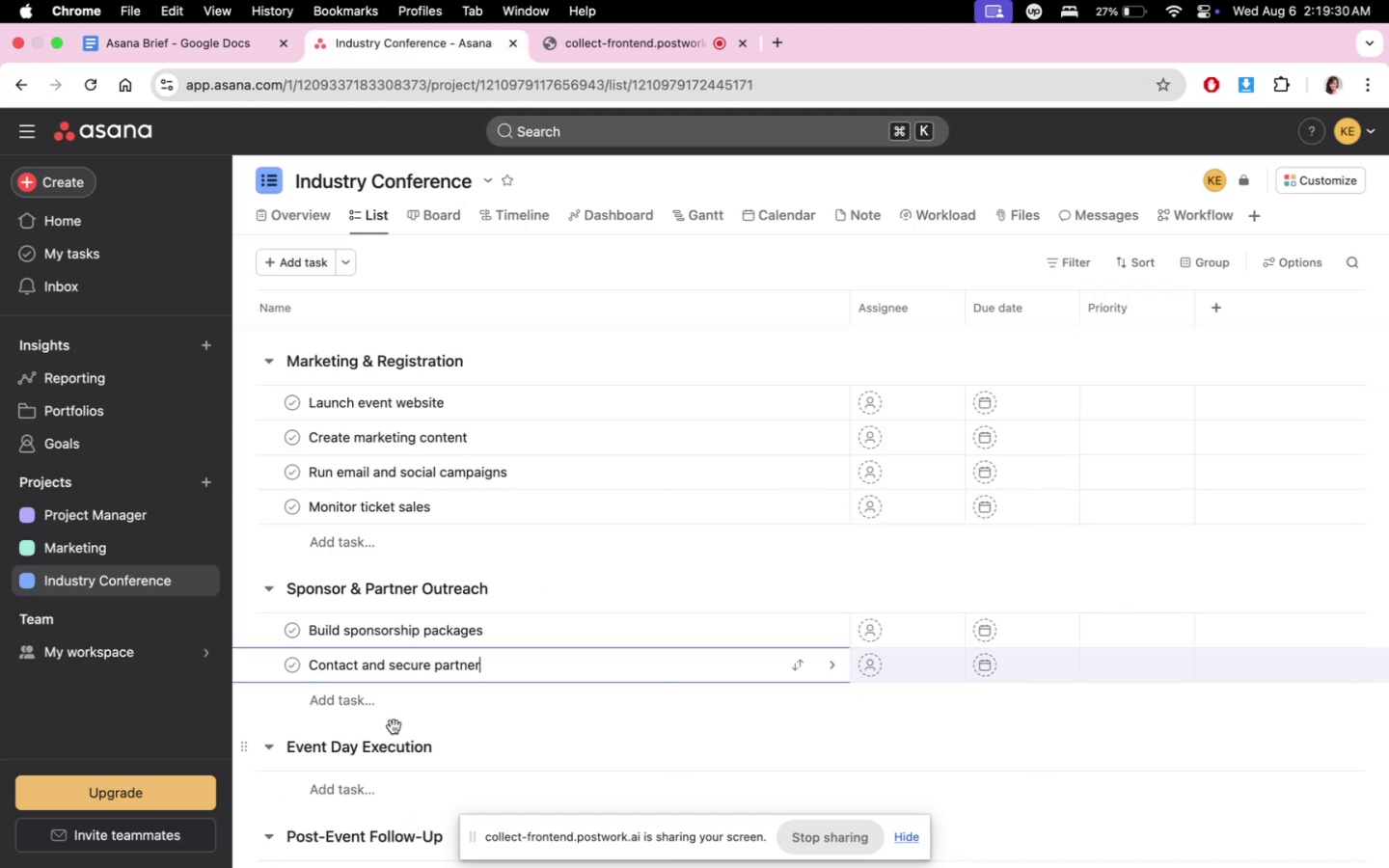 
key(Meta+V)
 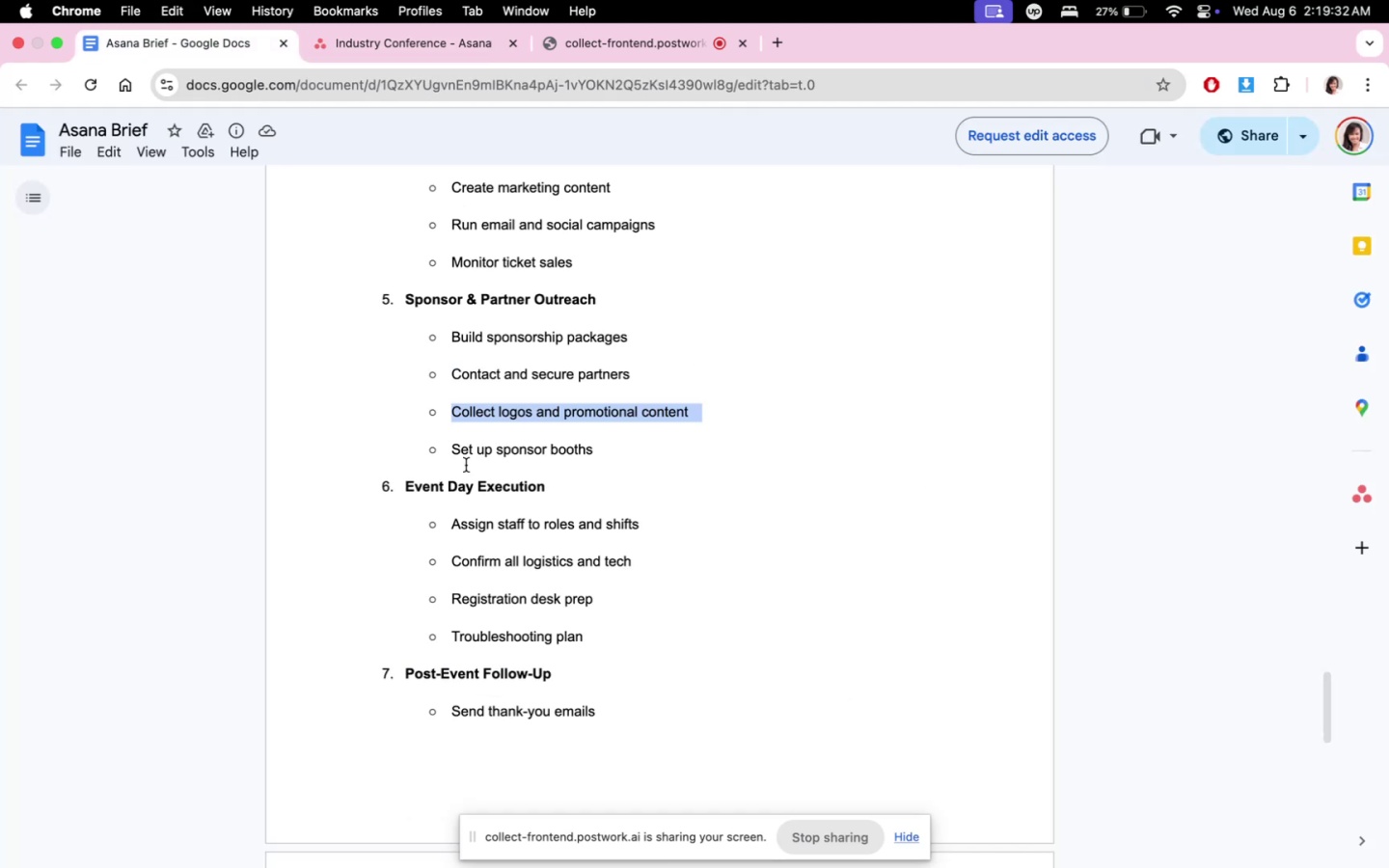 
left_click_drag(start_coordinate=[451, 450], to_coordinate=[598, 454])
 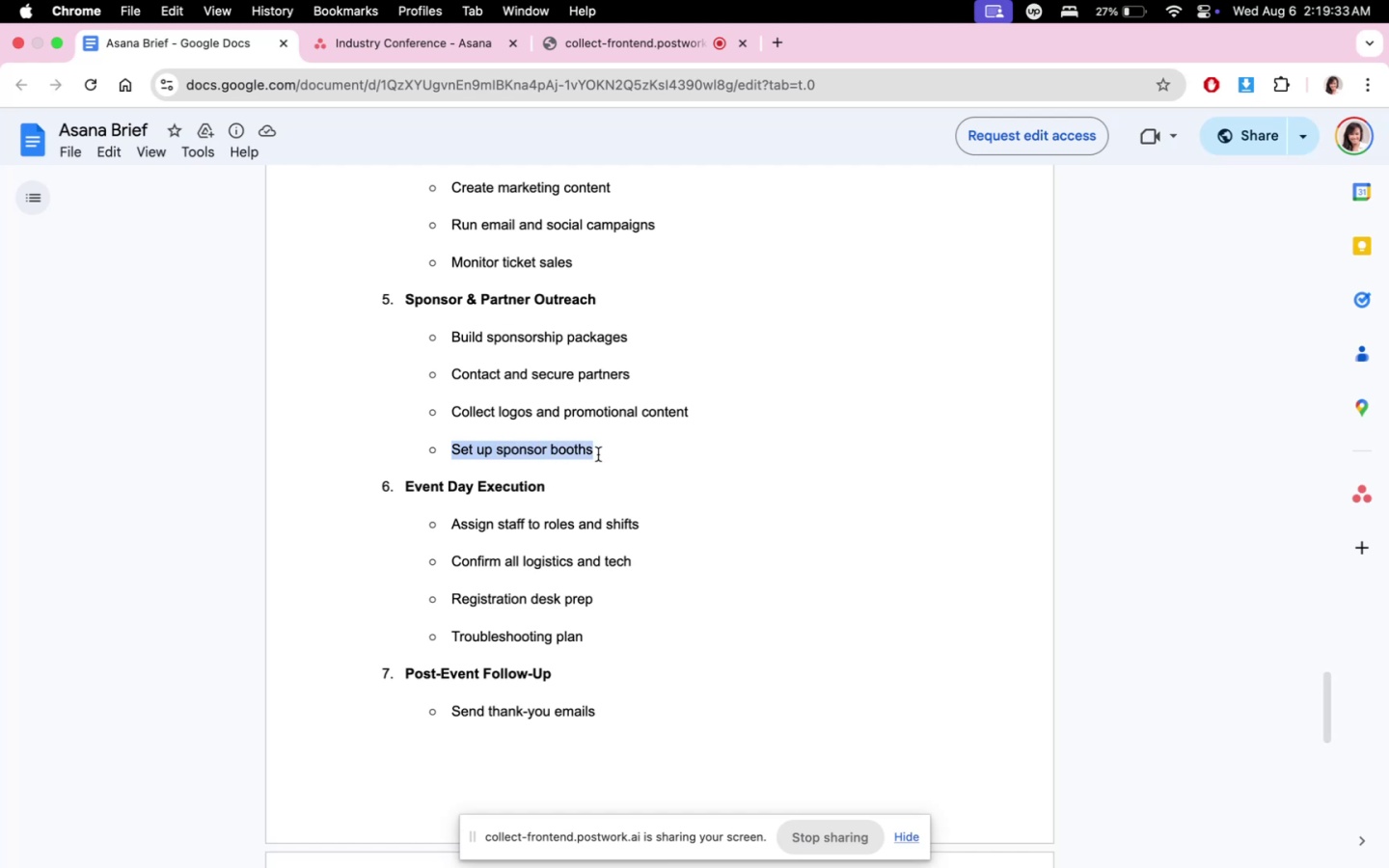 
key(Meta+C)
 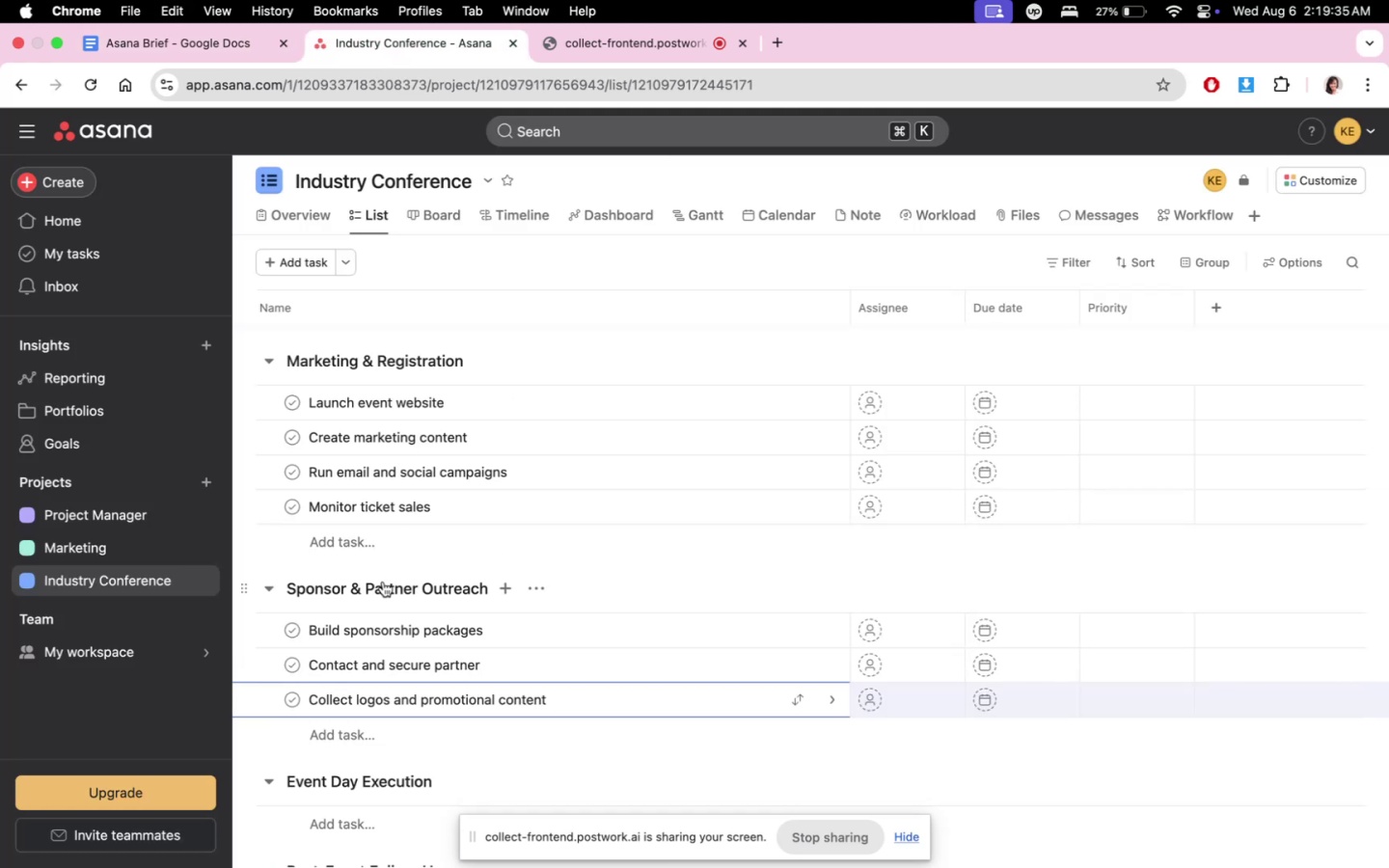 
left_click([377, 742])
 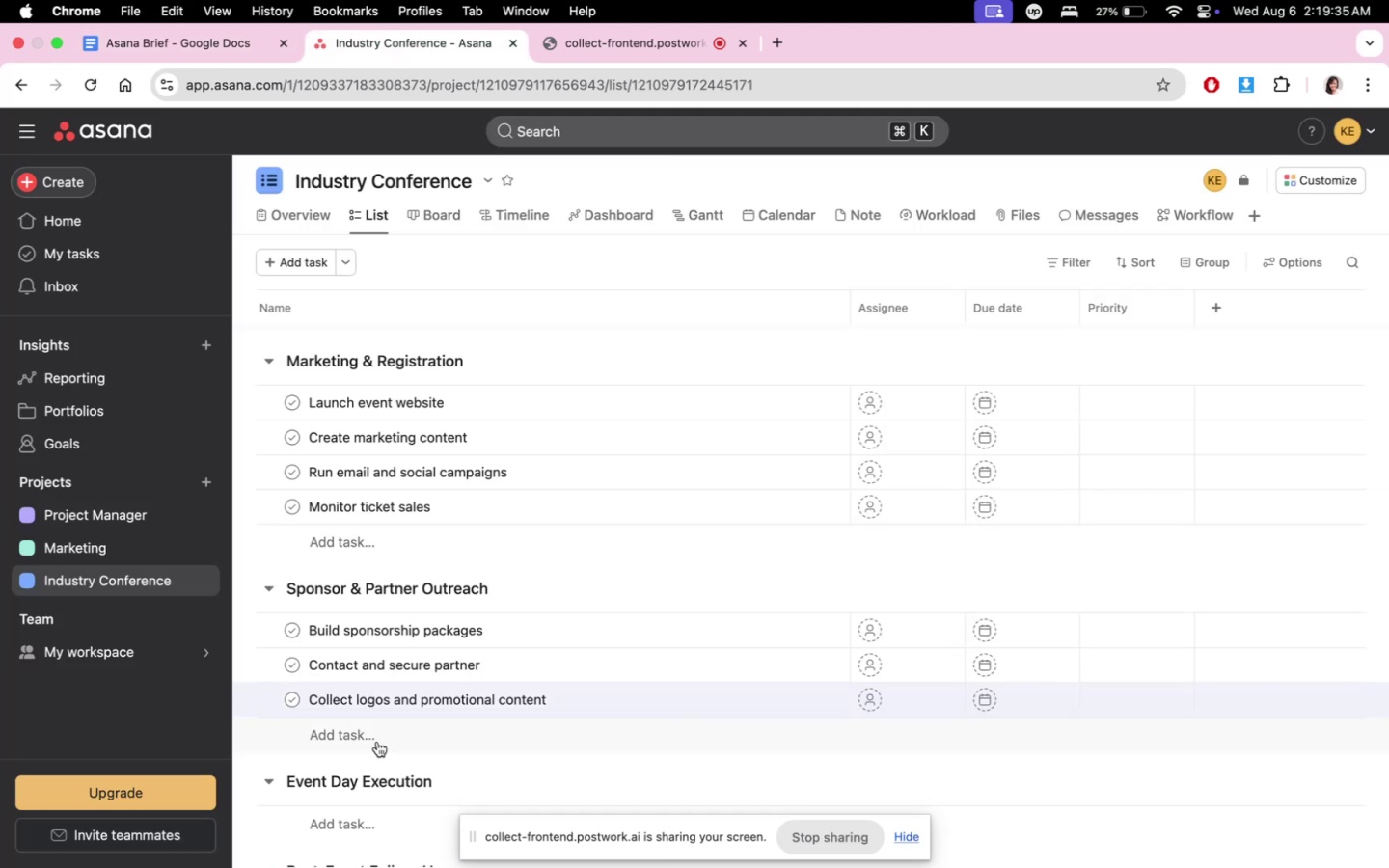 
key(Meta+V)
 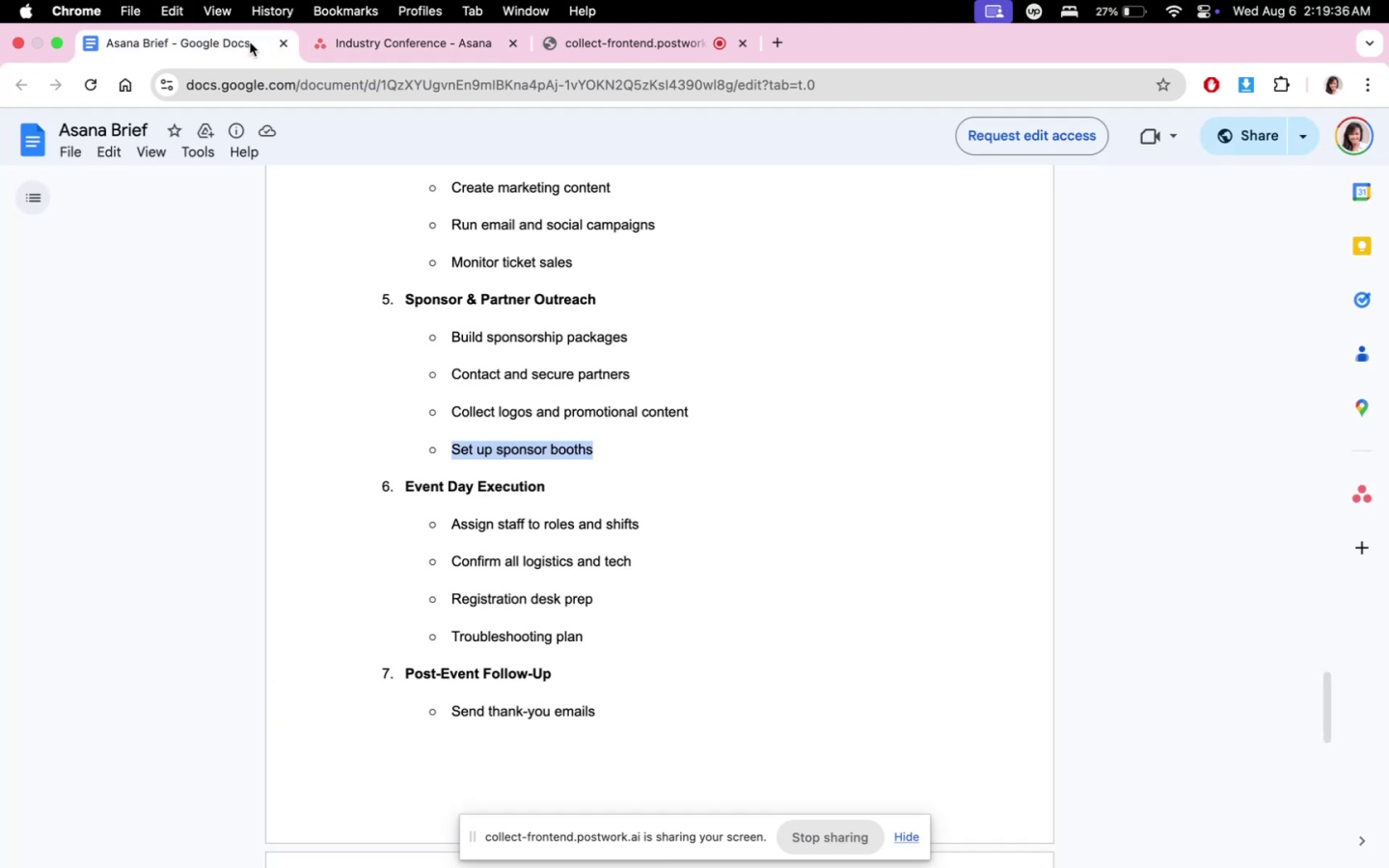 
scroll: coordinate [599, 543], scroll_direction: down, amount: 3.0
 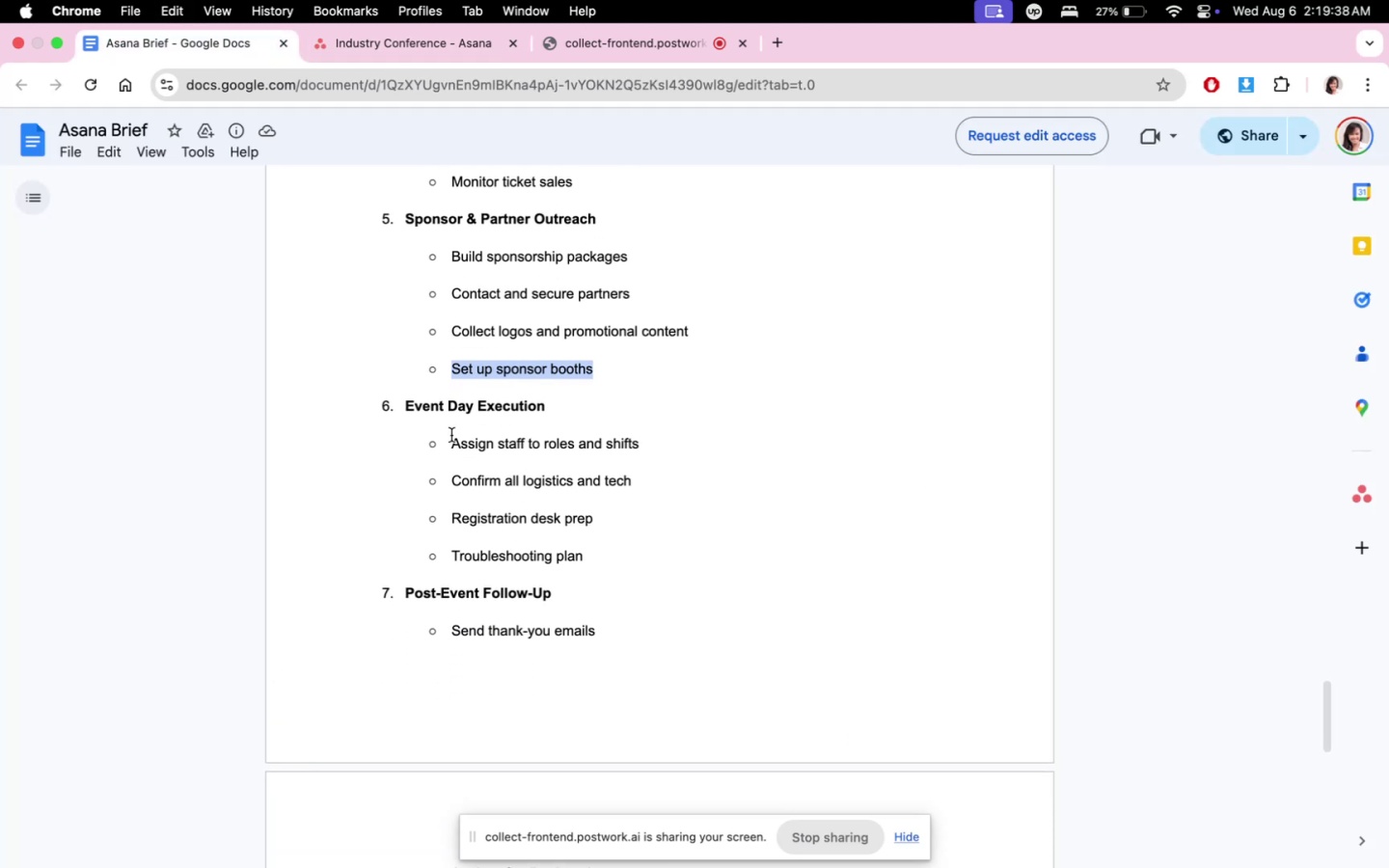 
left_click_drag(start_coordinate=[453, 445], to_coordinate=[648, 453])
 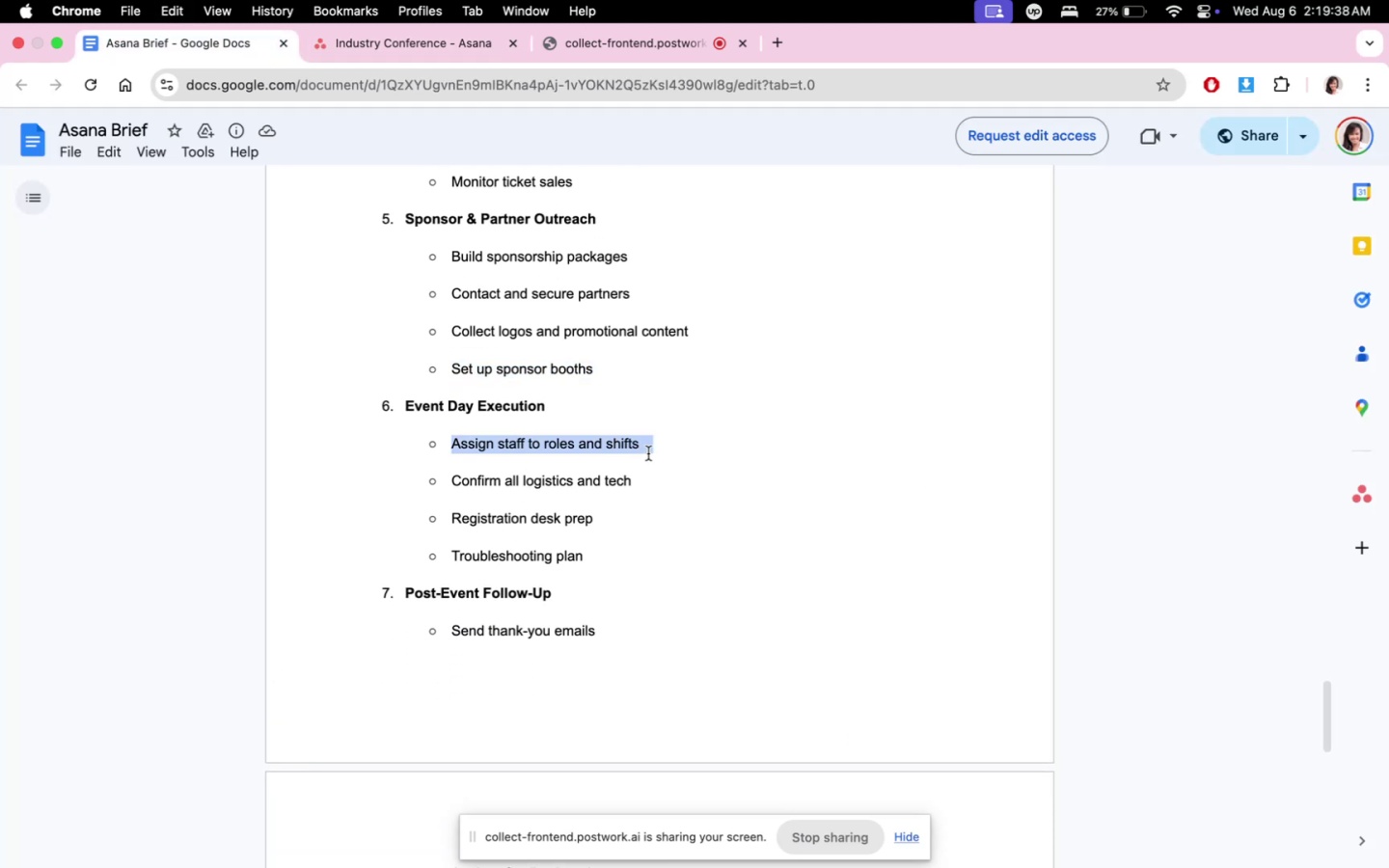 
key(Meta+C)
 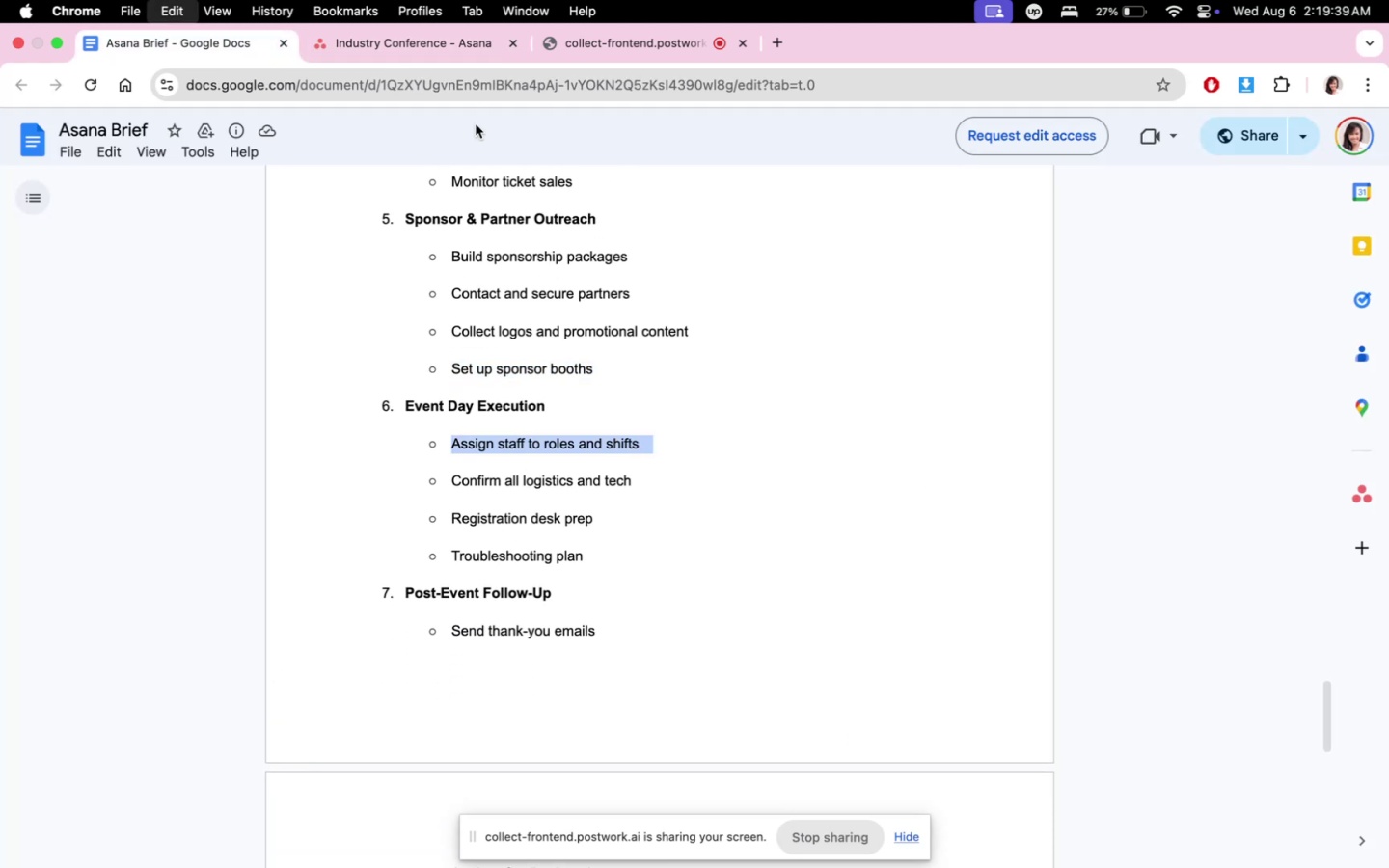 
key(Meta+CommandLeft)
 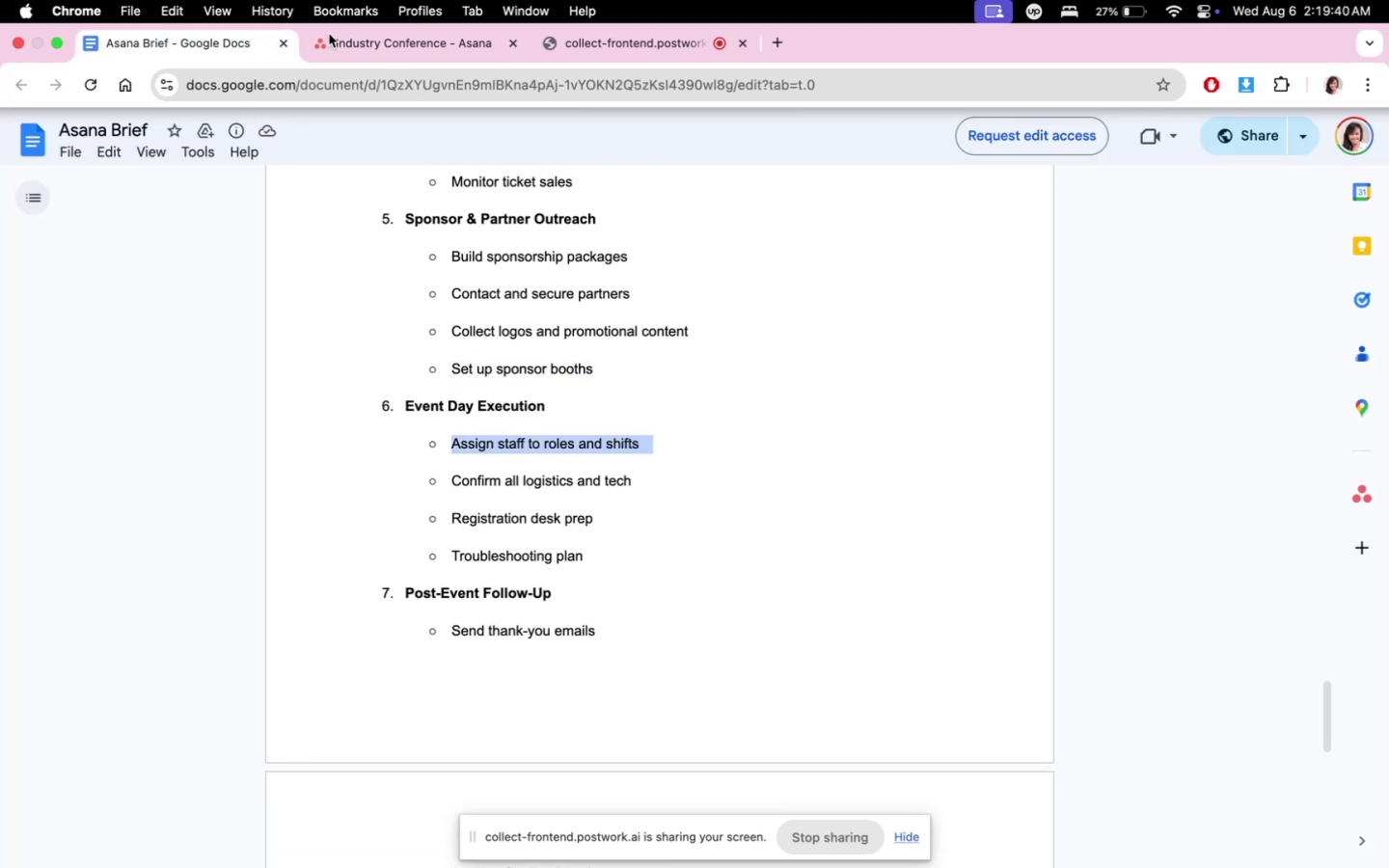 
left_click([376, 50])
 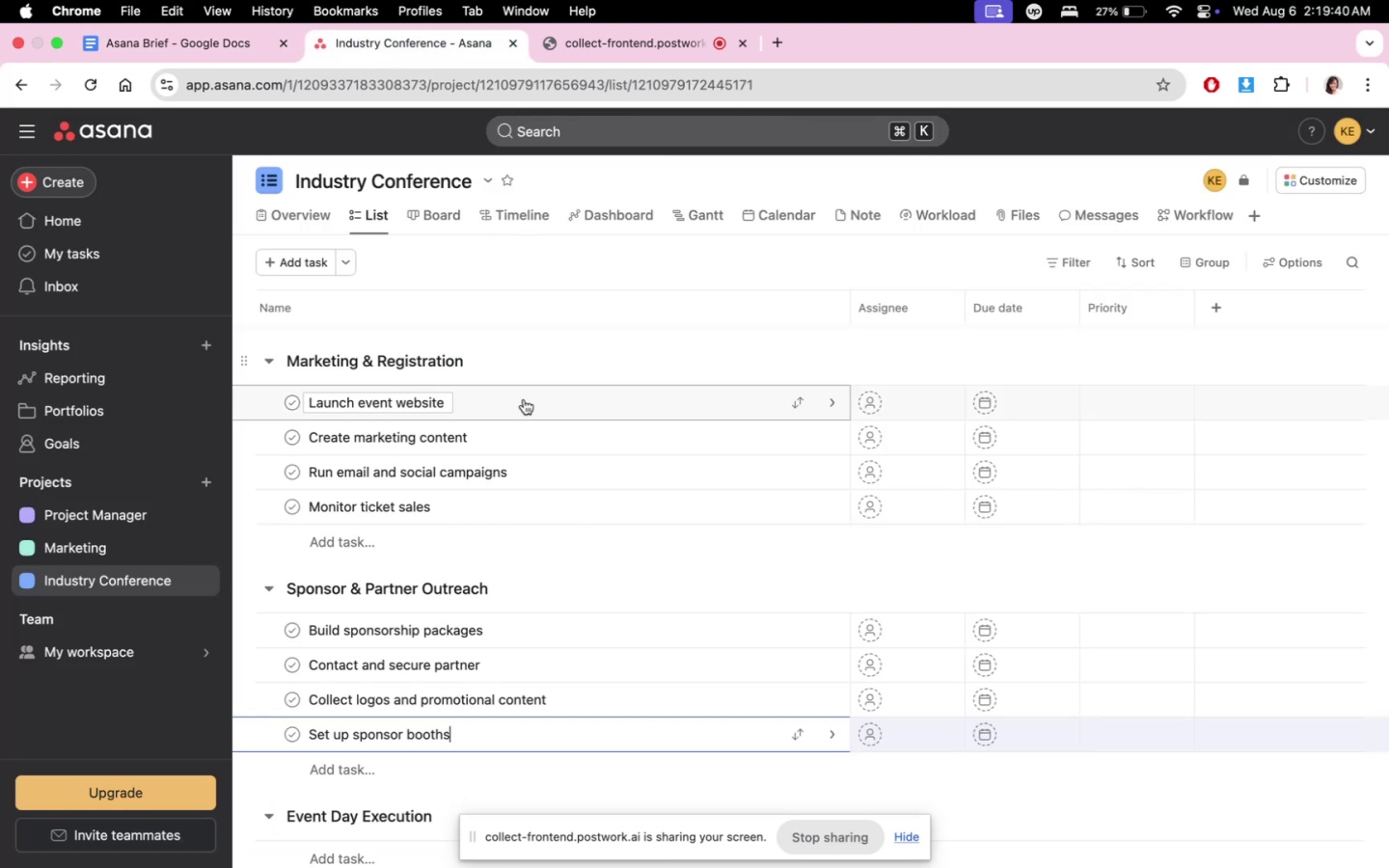 
scroll: coordinate [532, 569], scroll_direction: down, amount: 6.0
 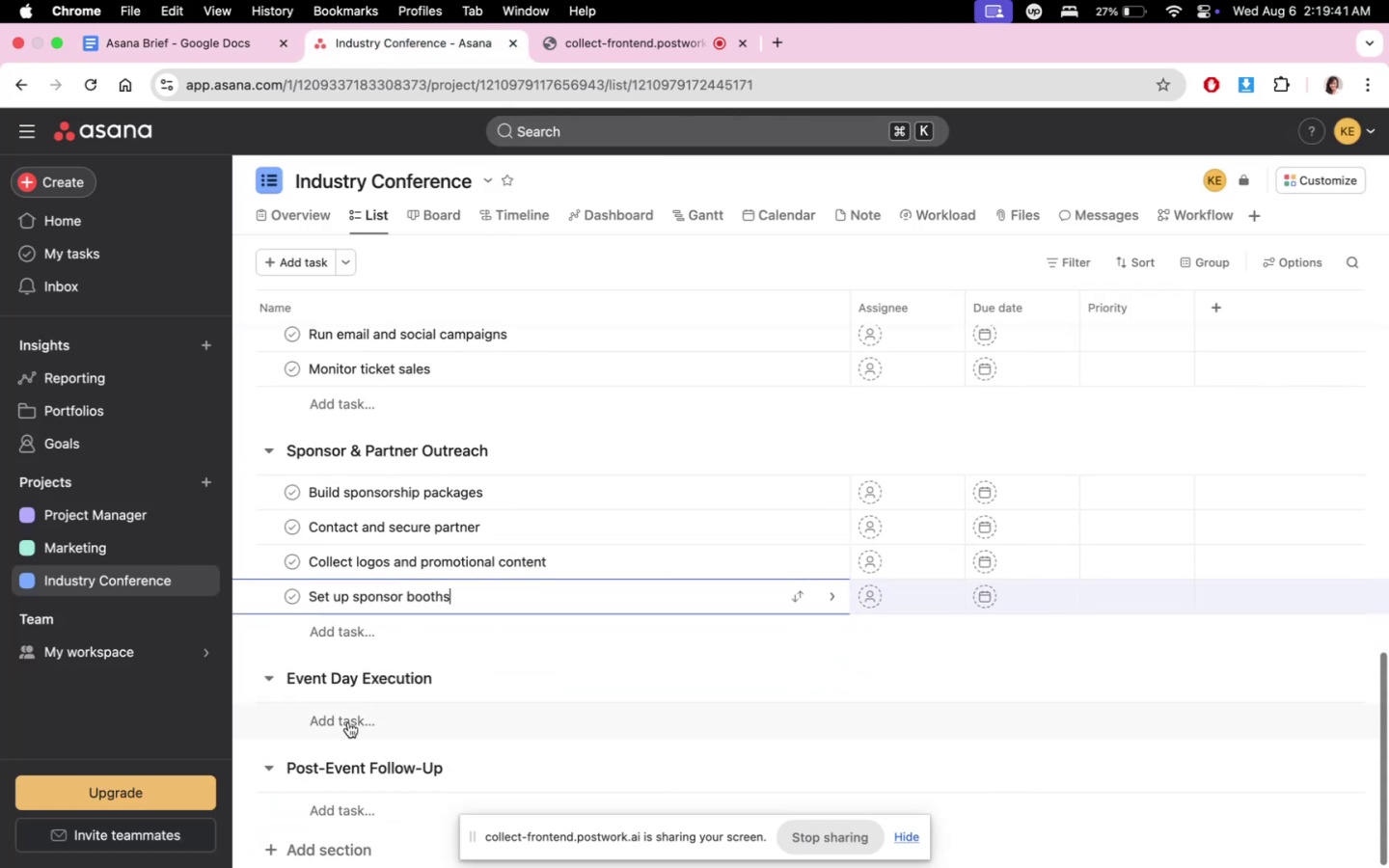 
left_click([348, 722])
 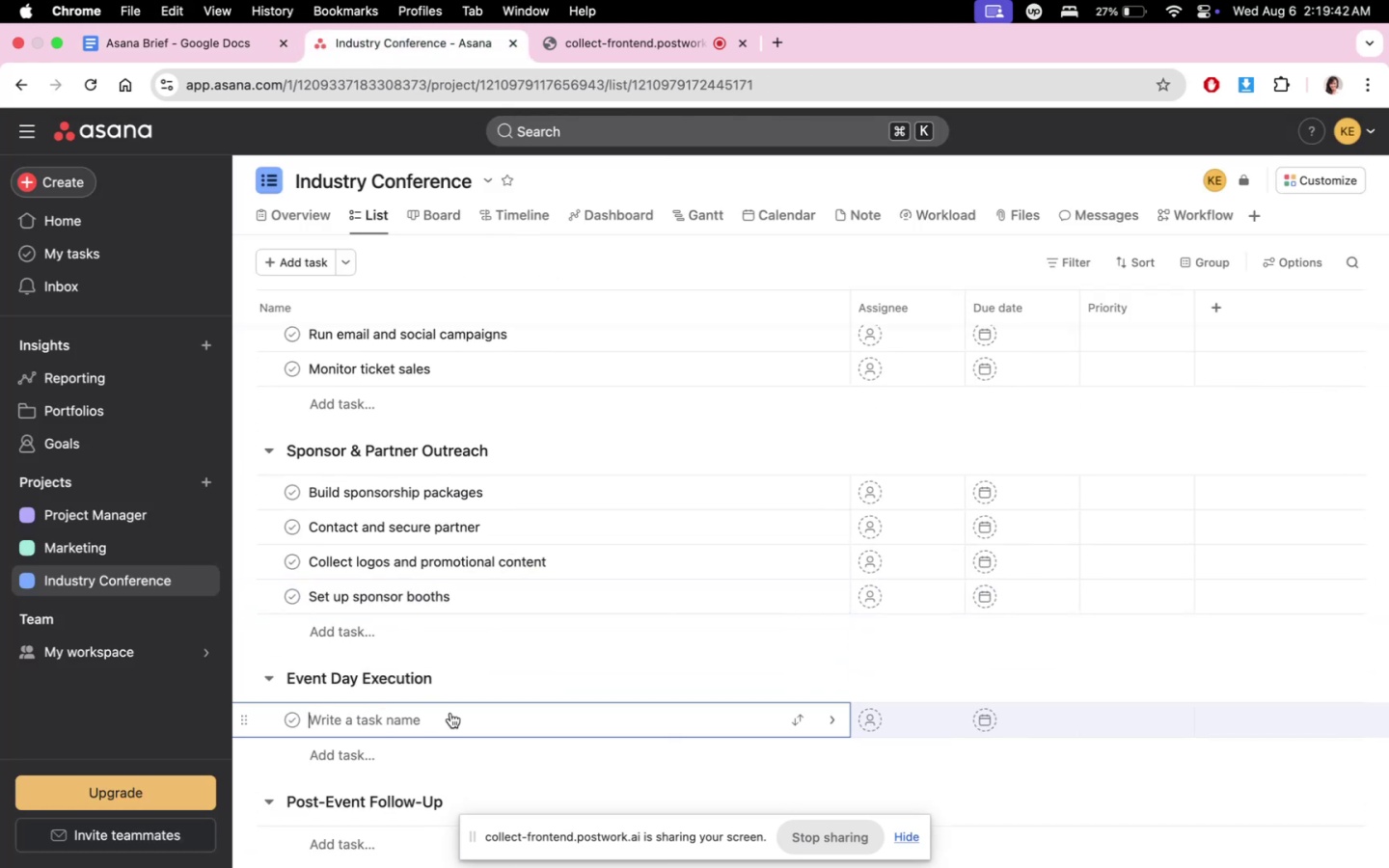 
key(Meta+V)
 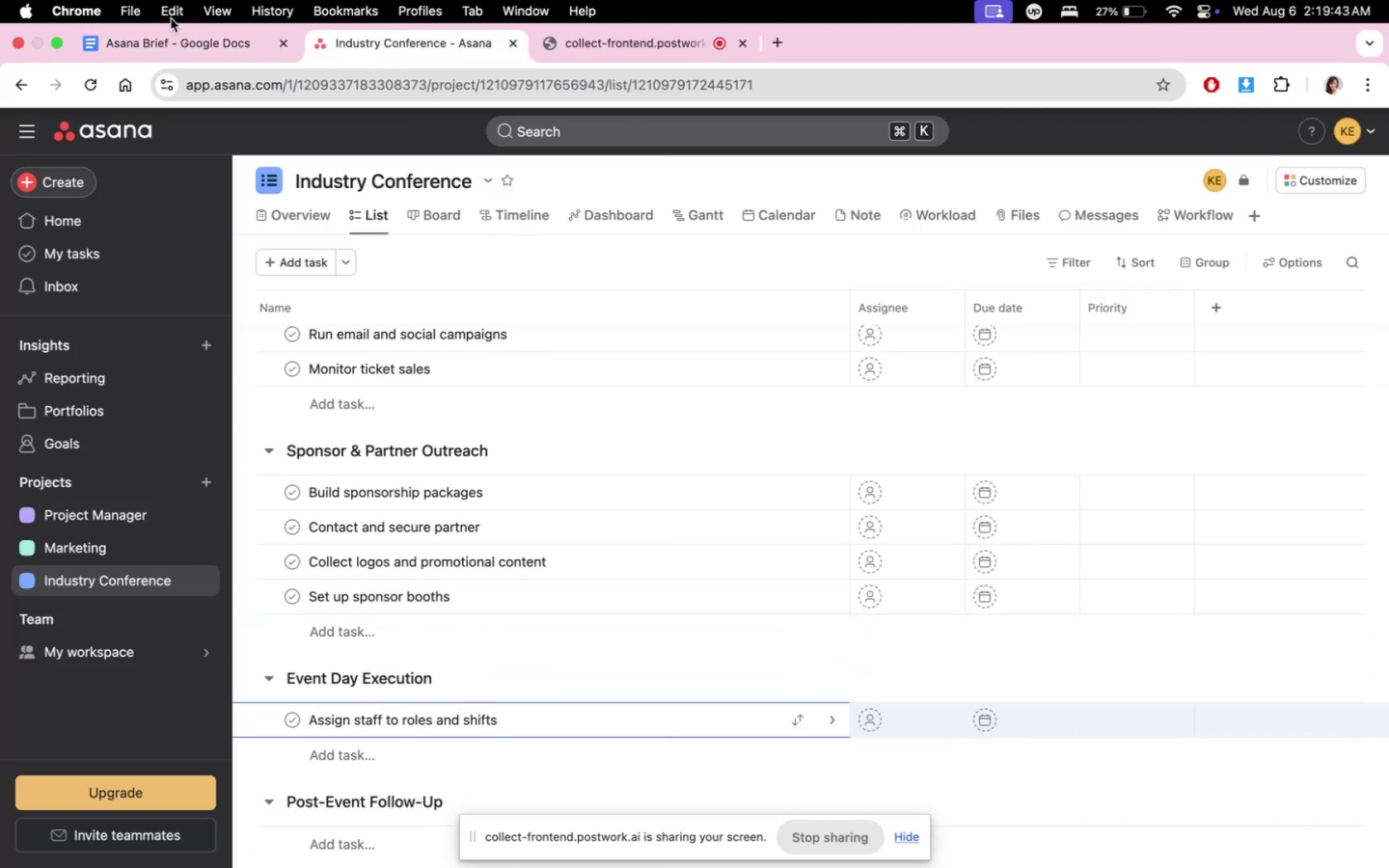 
left_click([184, 45])
 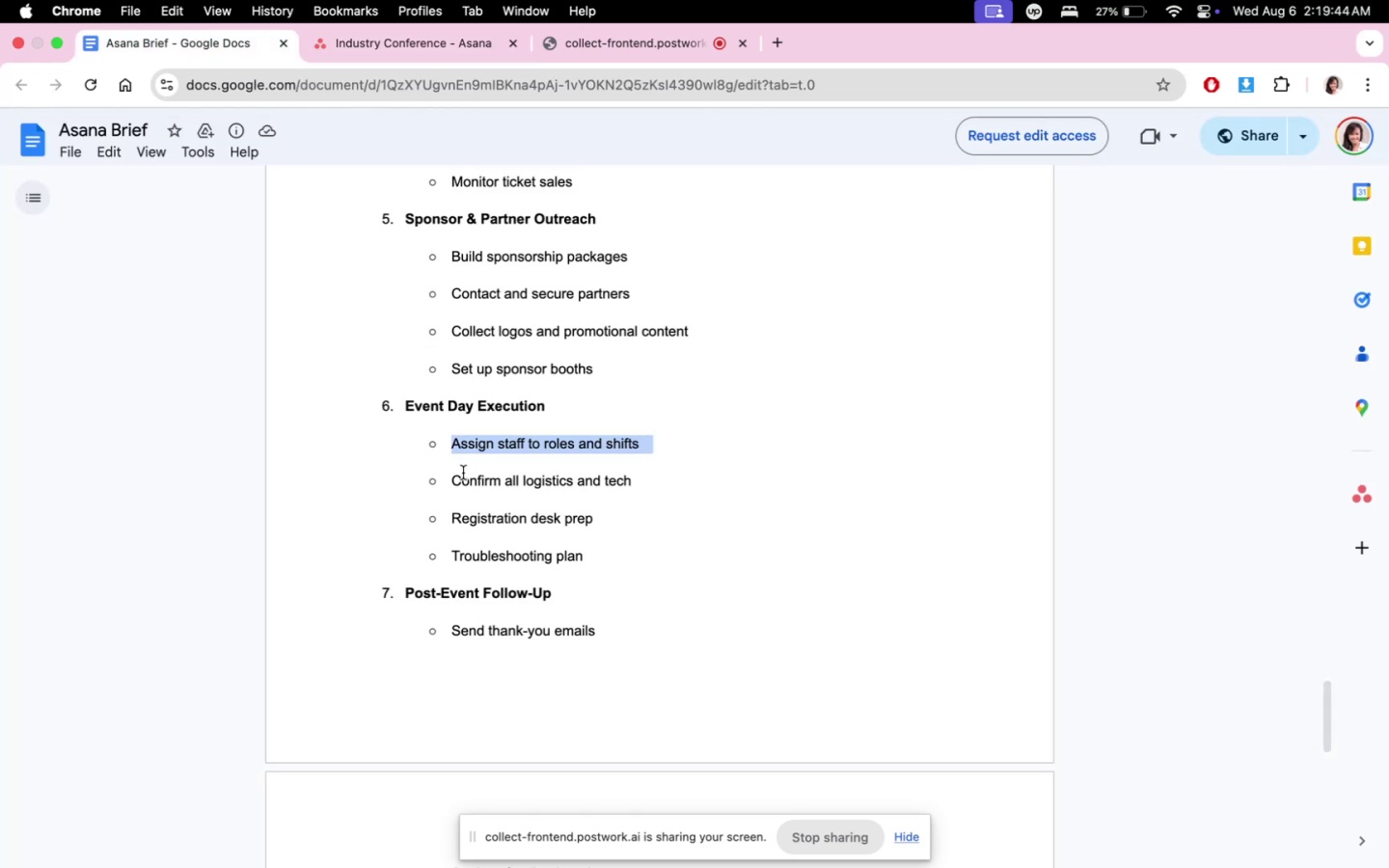 
left_click_drag(start_coordinate=[453, 478], to_coordinate=[640, 480])
 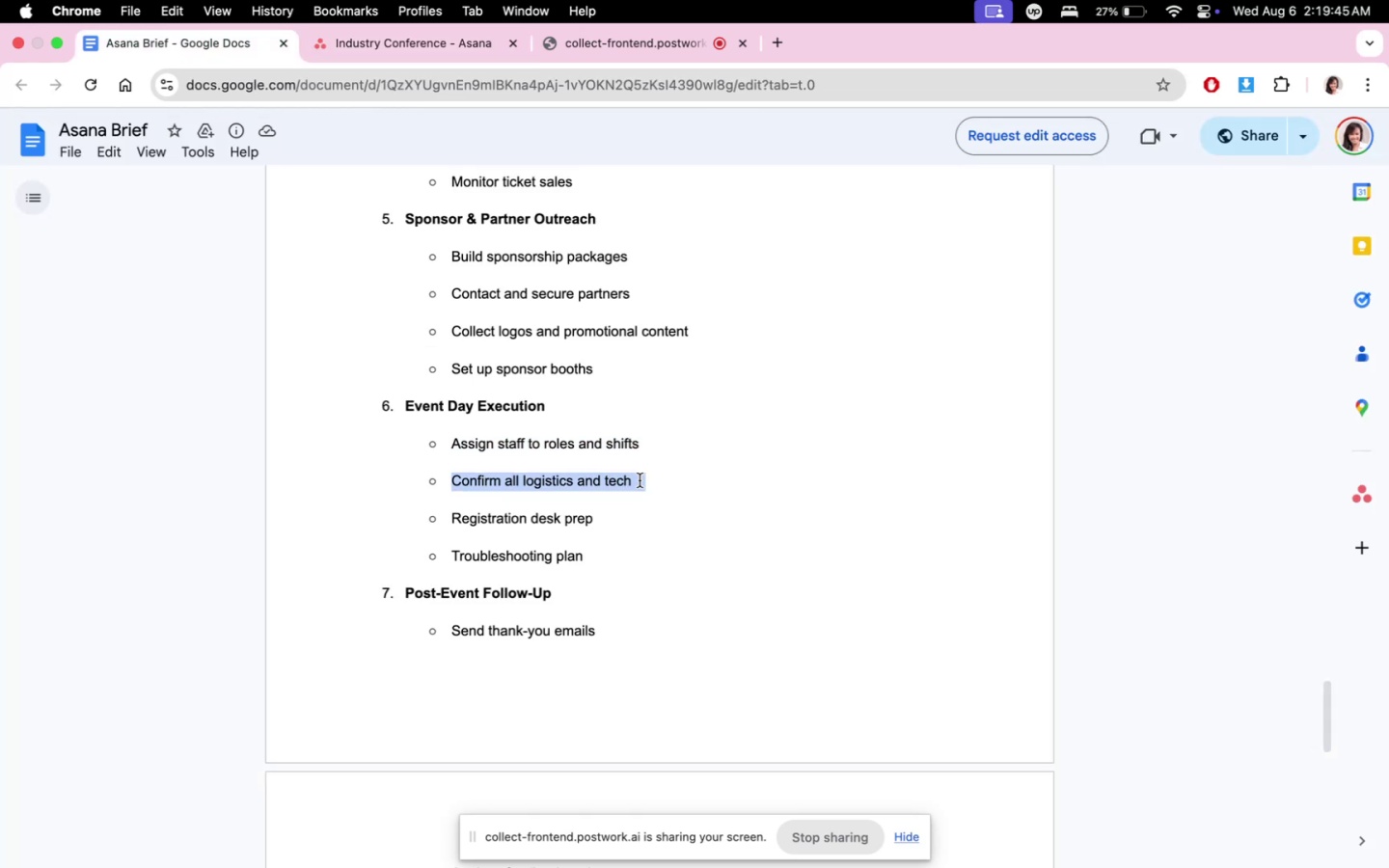 
key(Meta+C)
 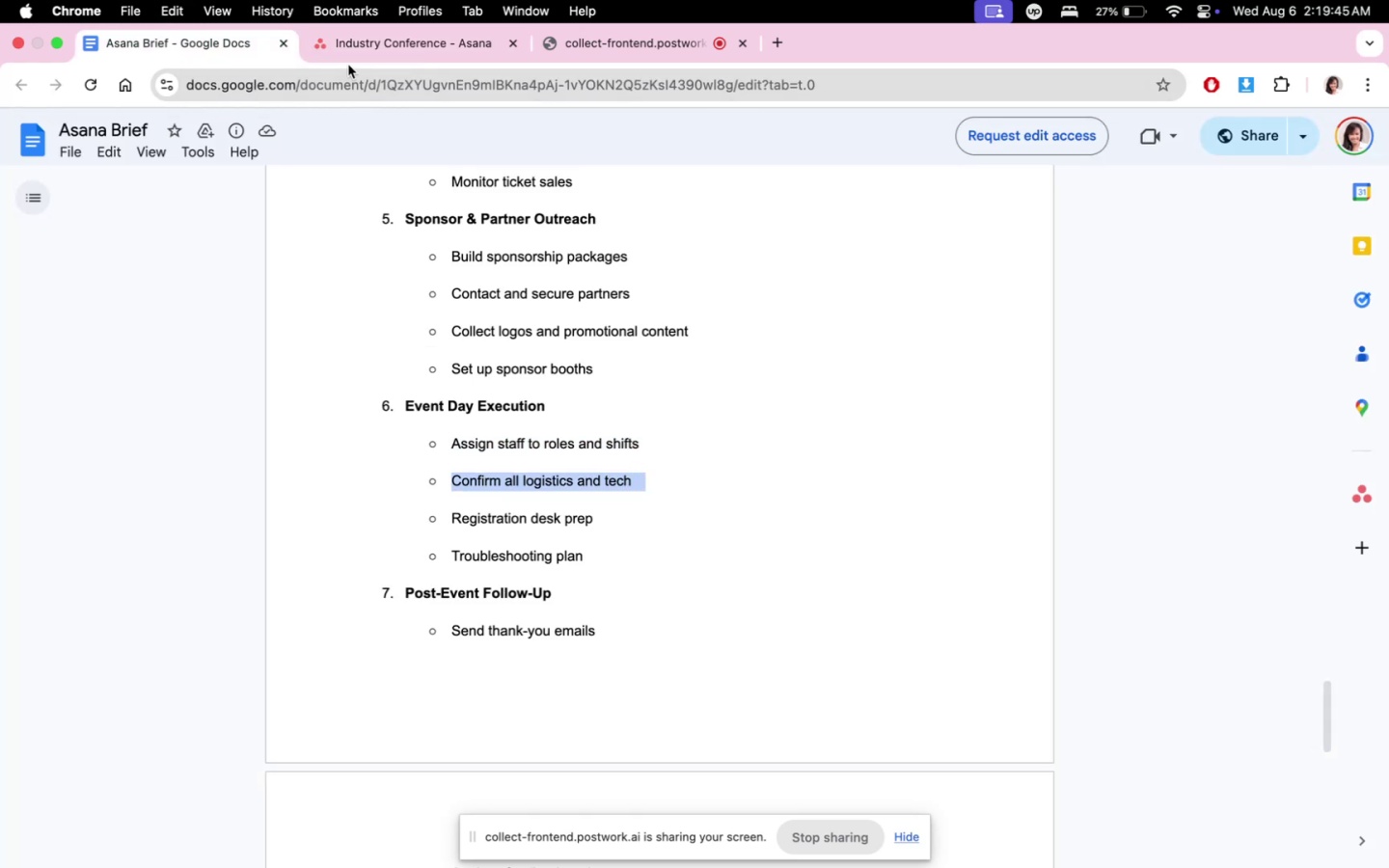 
left_click_drag(start_coordinate=[347, 66], to_coordinate=[353, 60])
 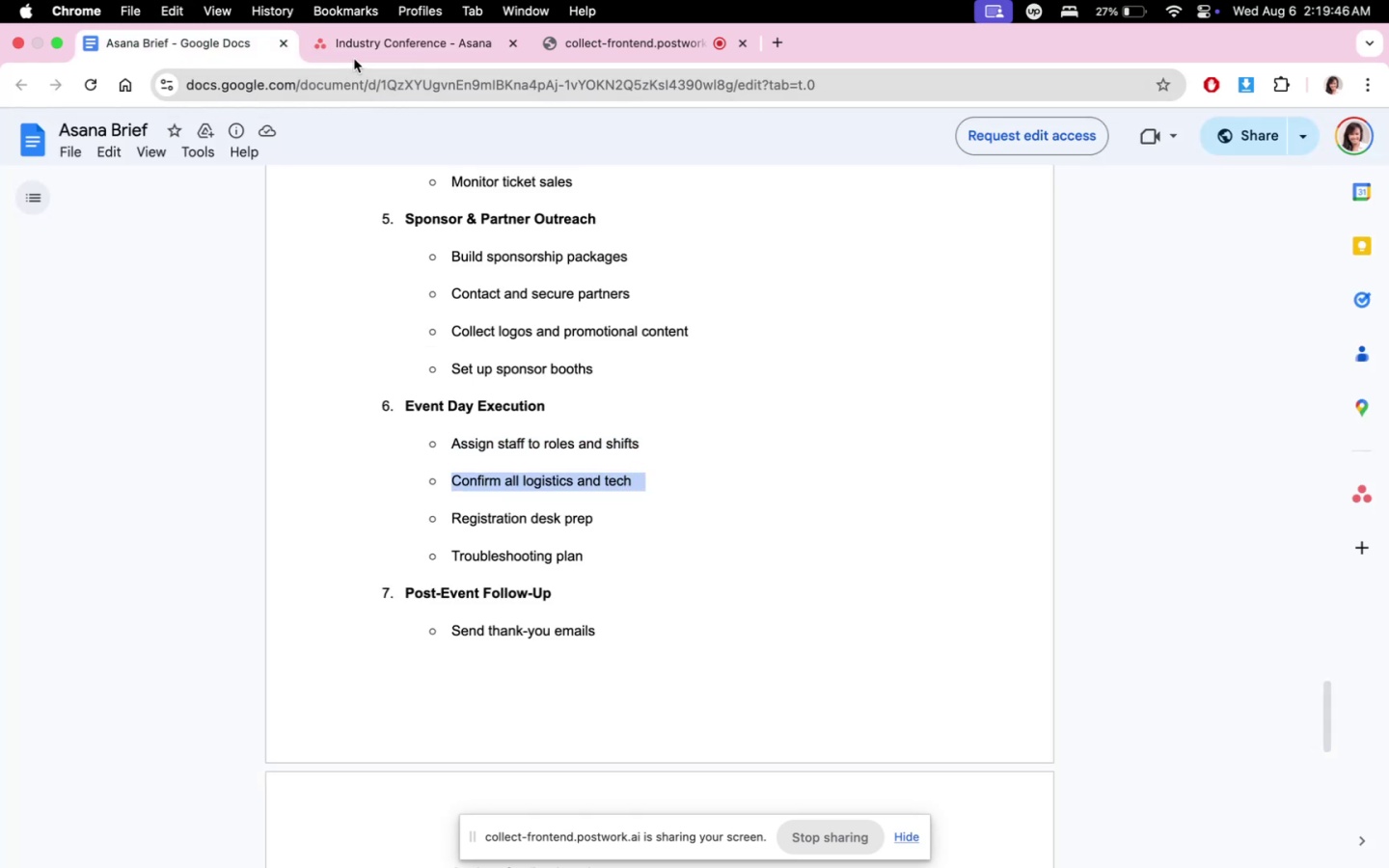 
double_click([354, 59])
 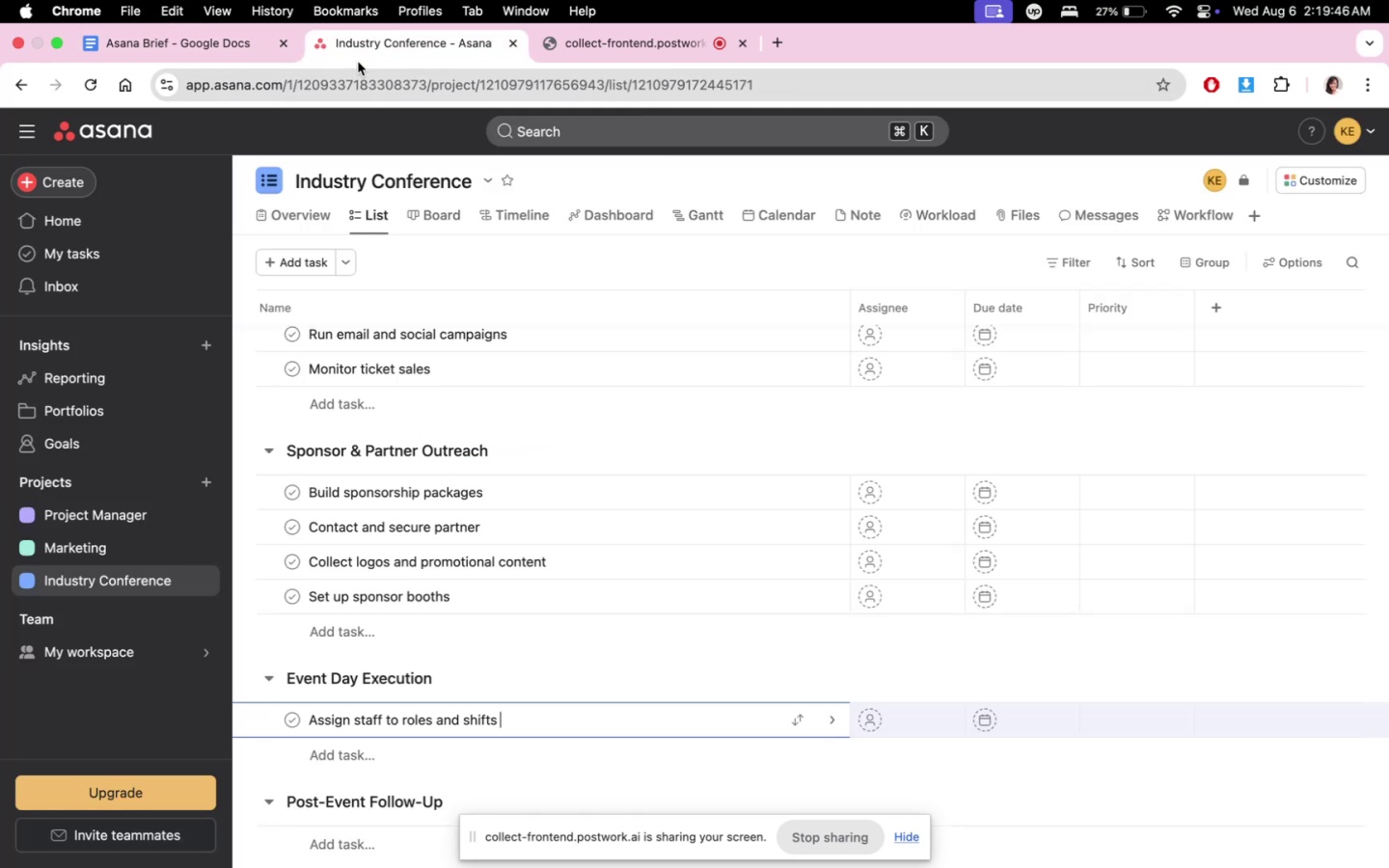 
scroll: coordinate [486, 482], scroll_direction: down, amount: 6.0
 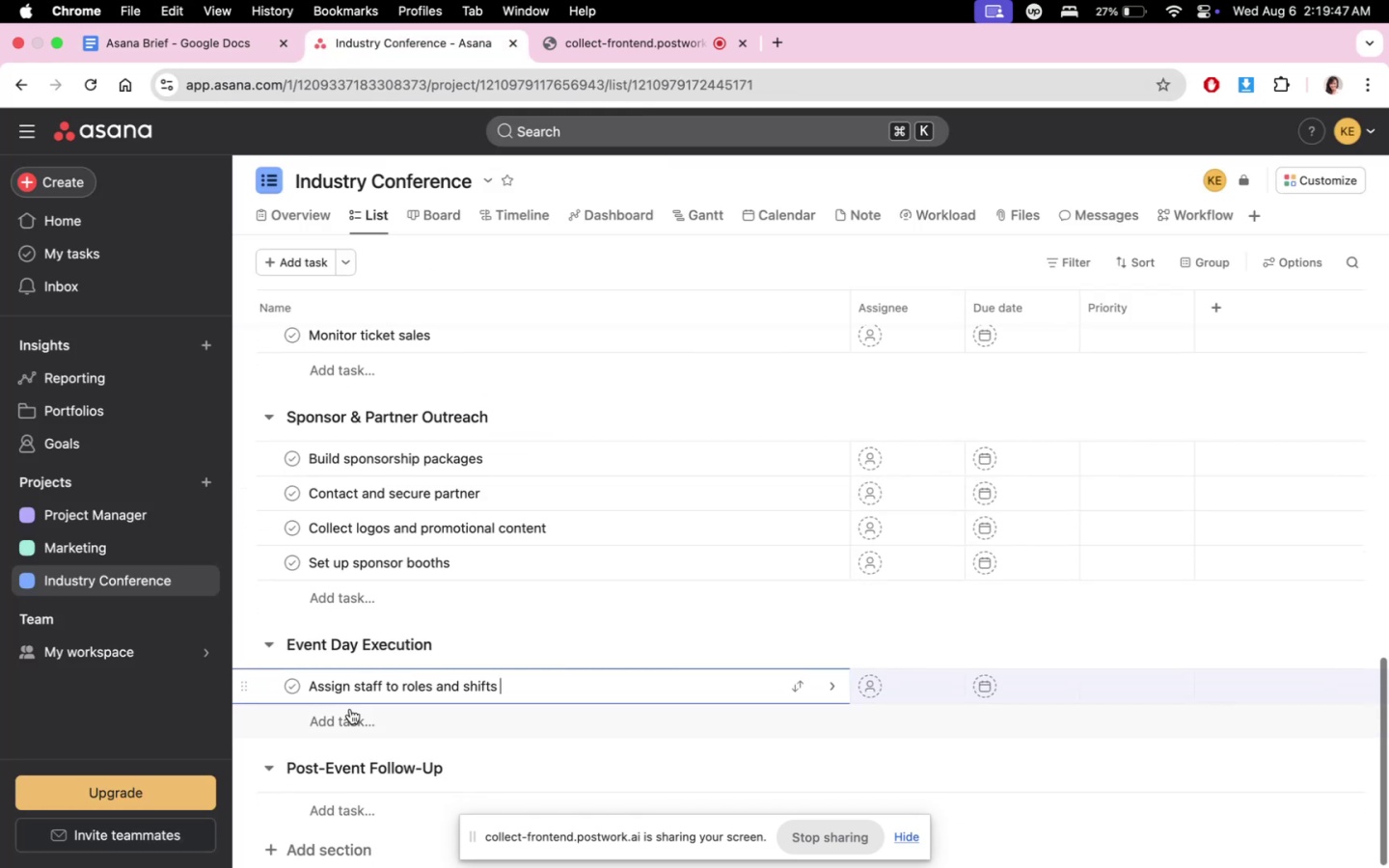 
left_click([349, 717])
 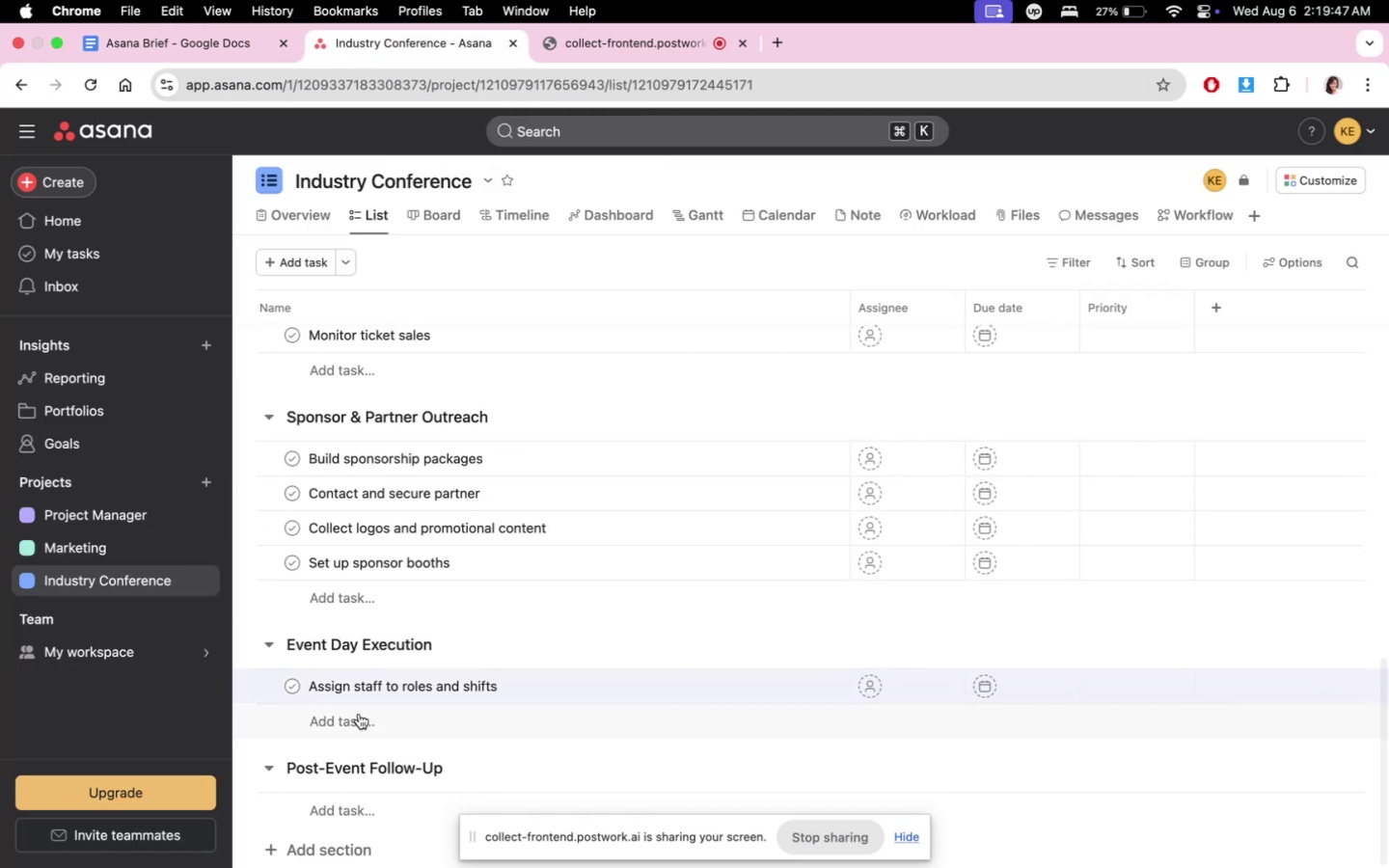 
key(Meta+V)
 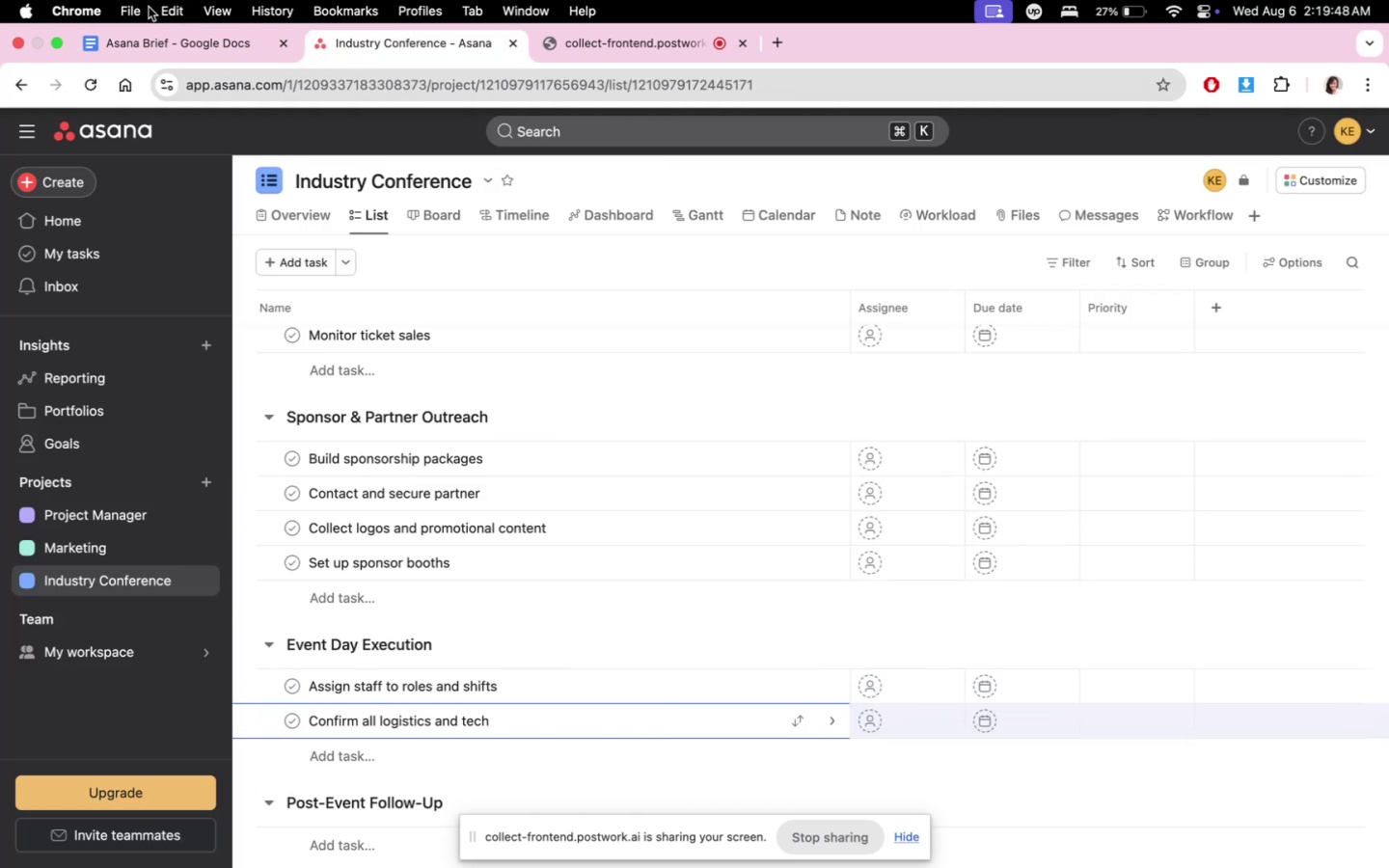 
left_click([161, 32])
 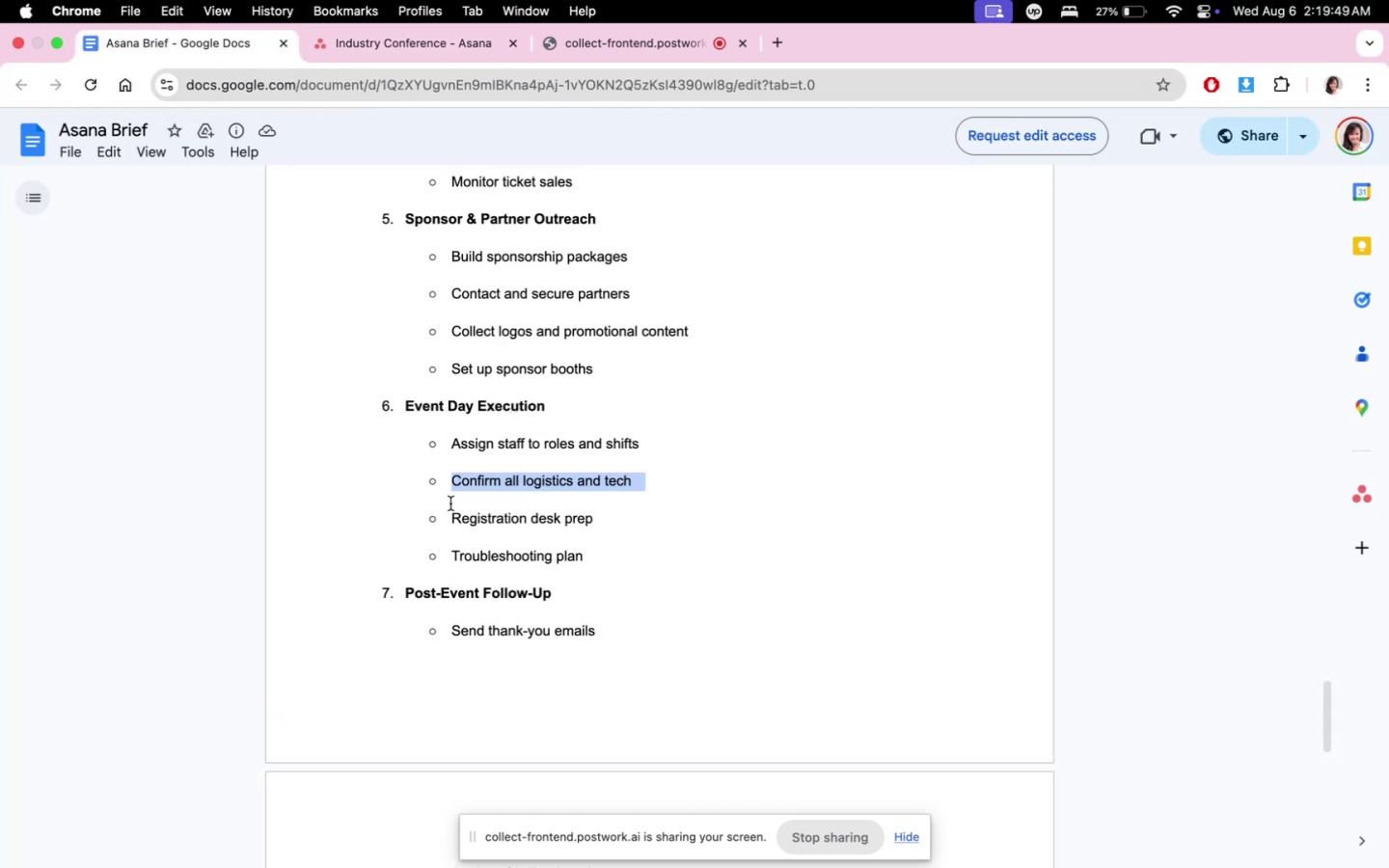 
left_click_drag(start_coordinate=[449, 519], to_coordinate=[597, 522])
 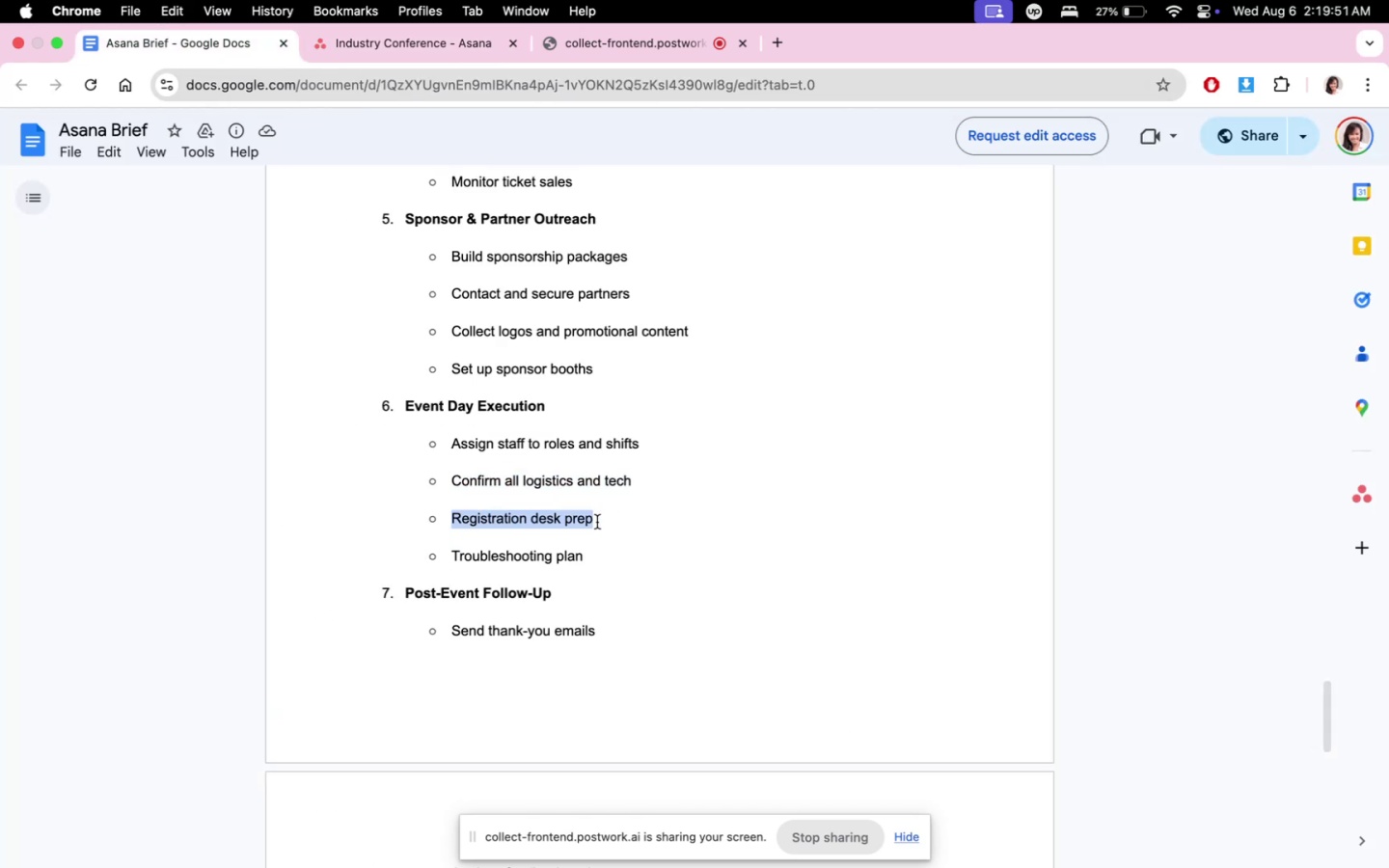 
key(Meta+C)
 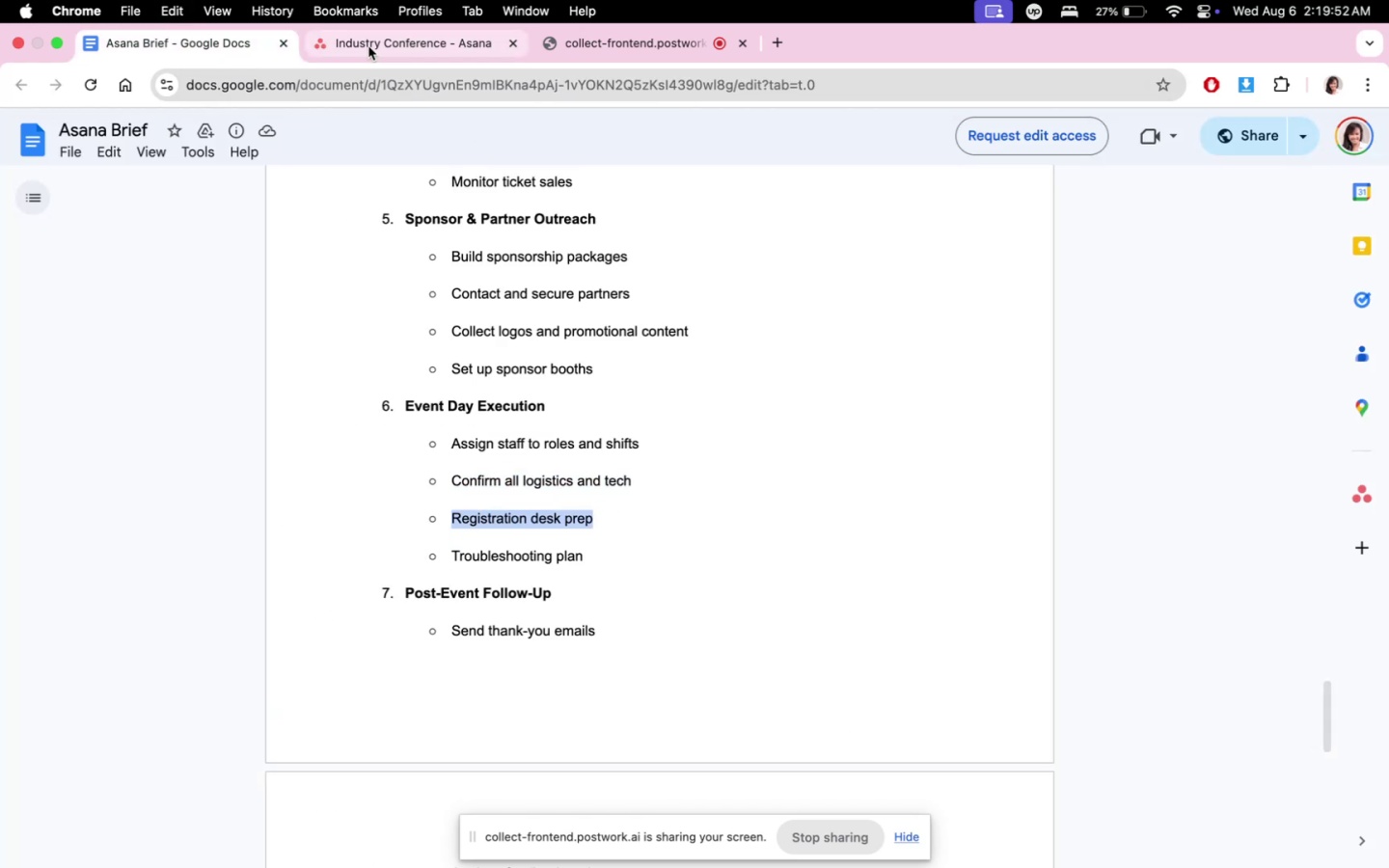 
left_click([368, 41])
 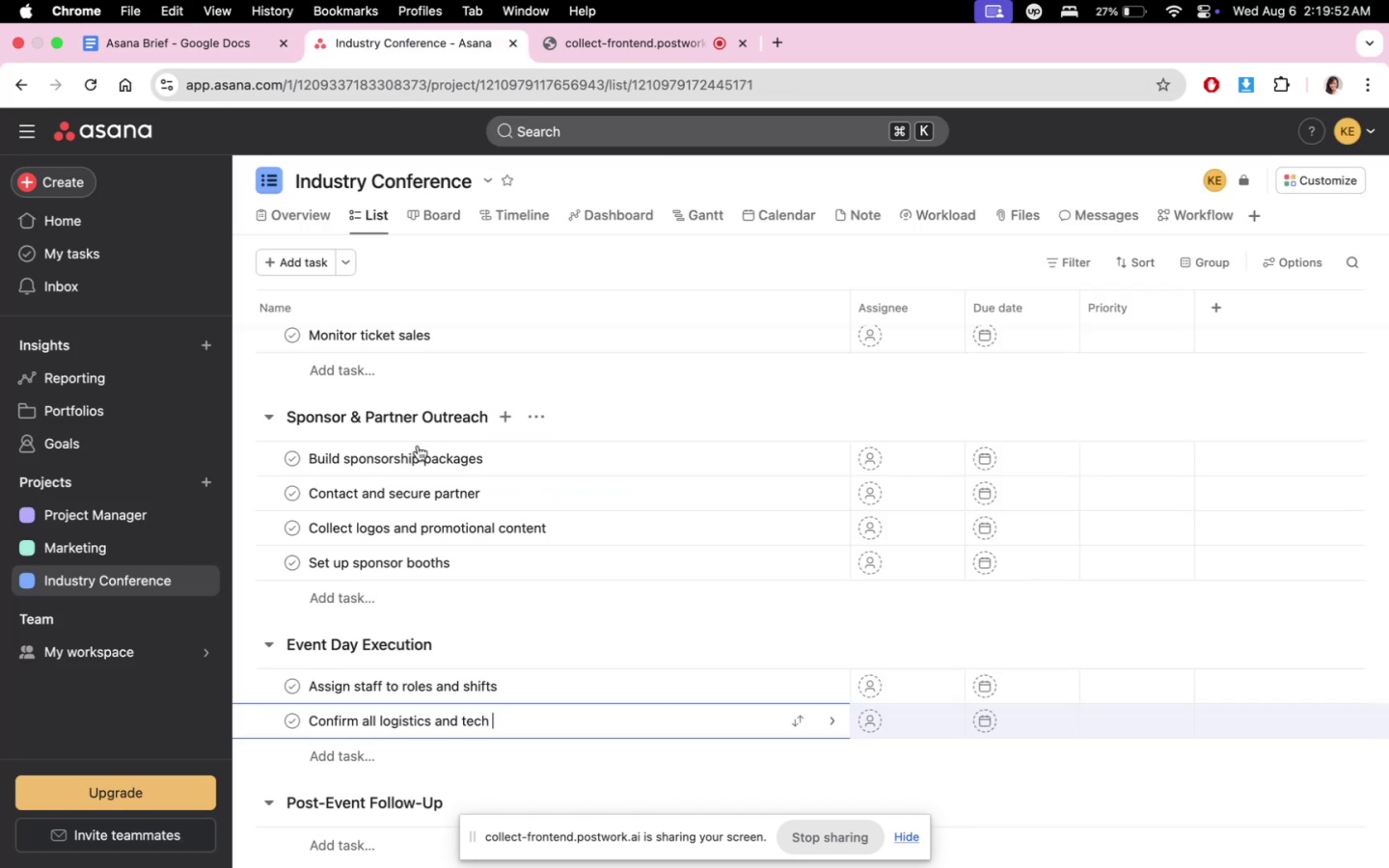 
scroll: coordinate [431, 637], scroll_direction: down, amount: 3.0
 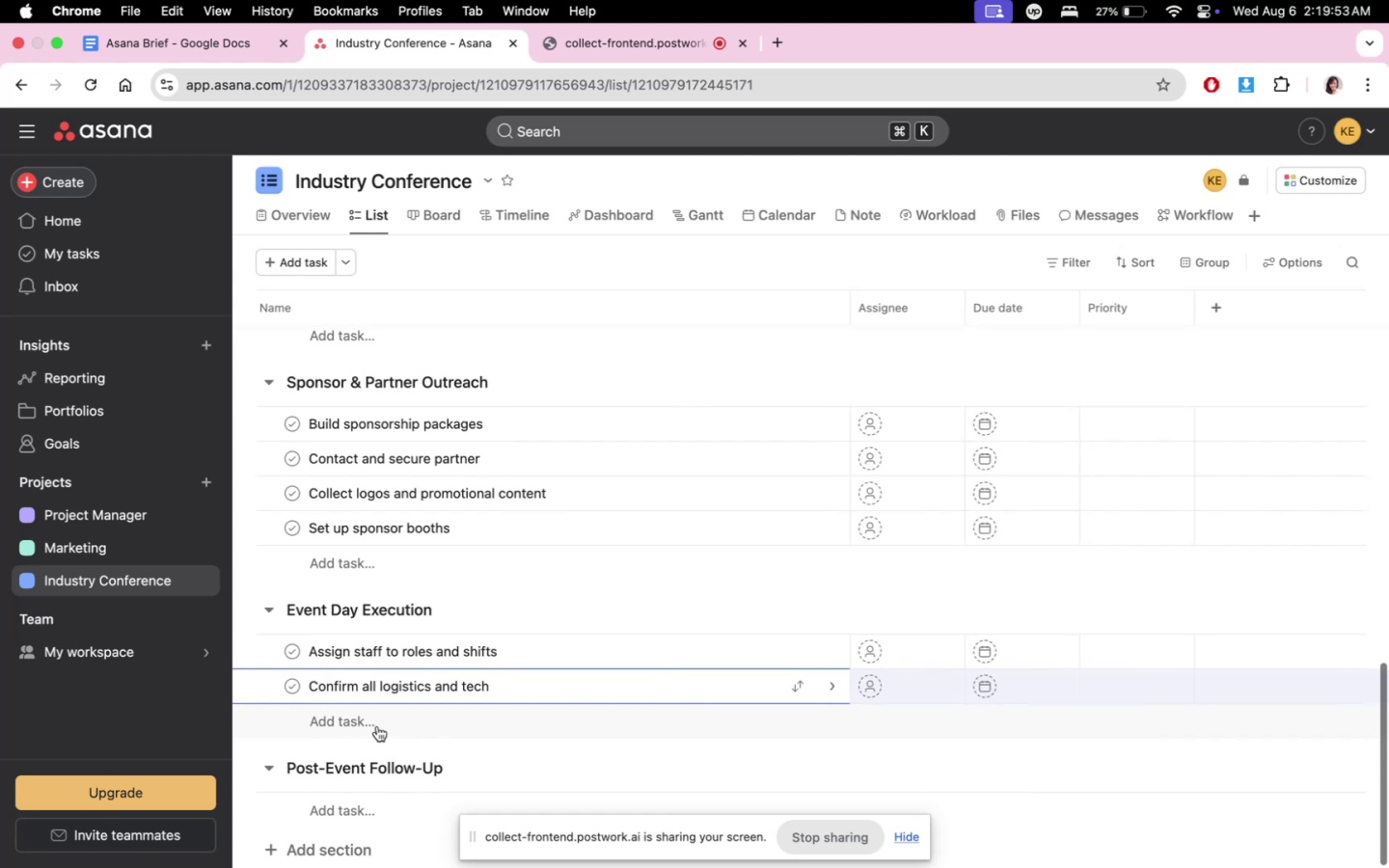 
left_click([369, 721])
 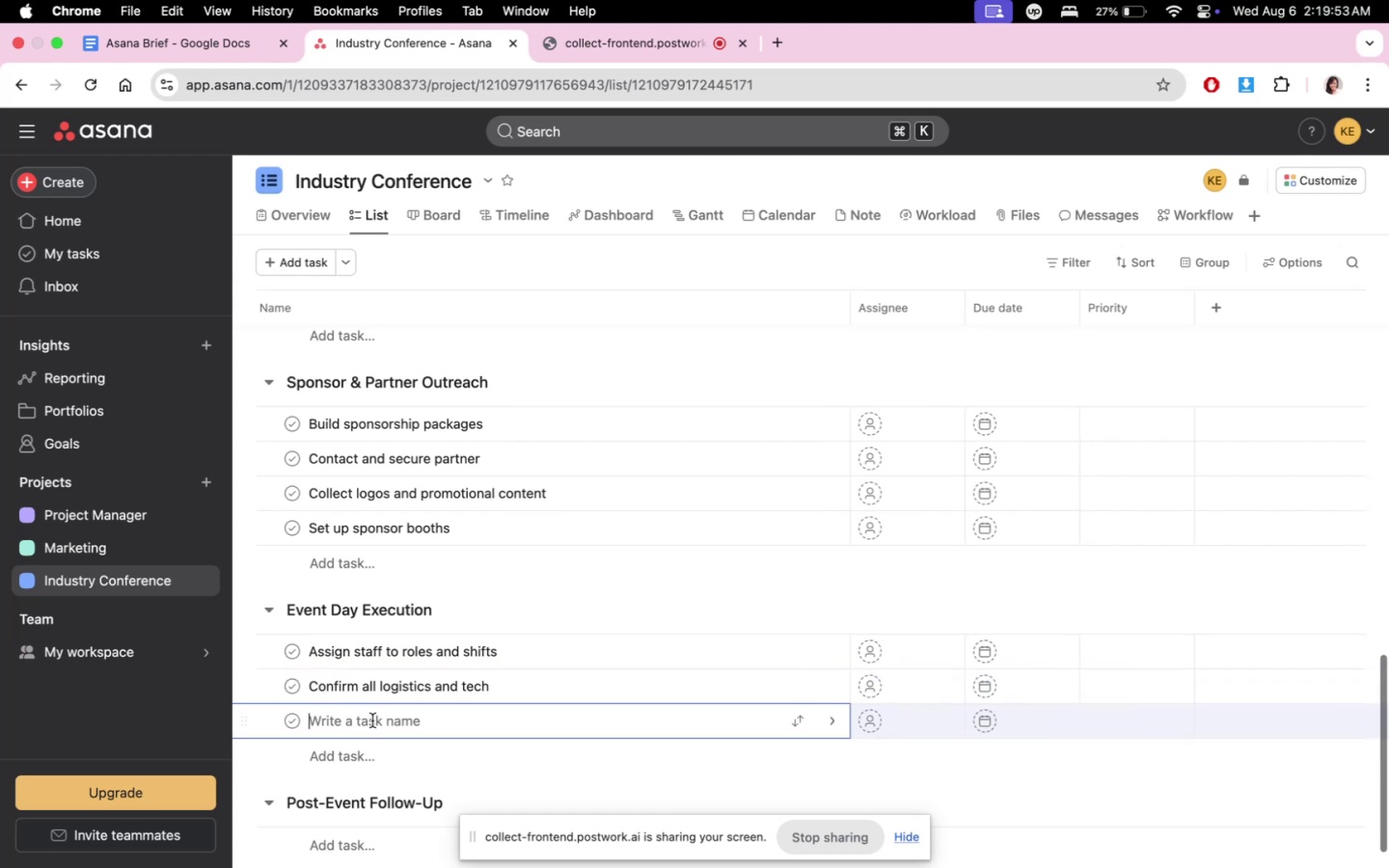 
key(Meta+V)
 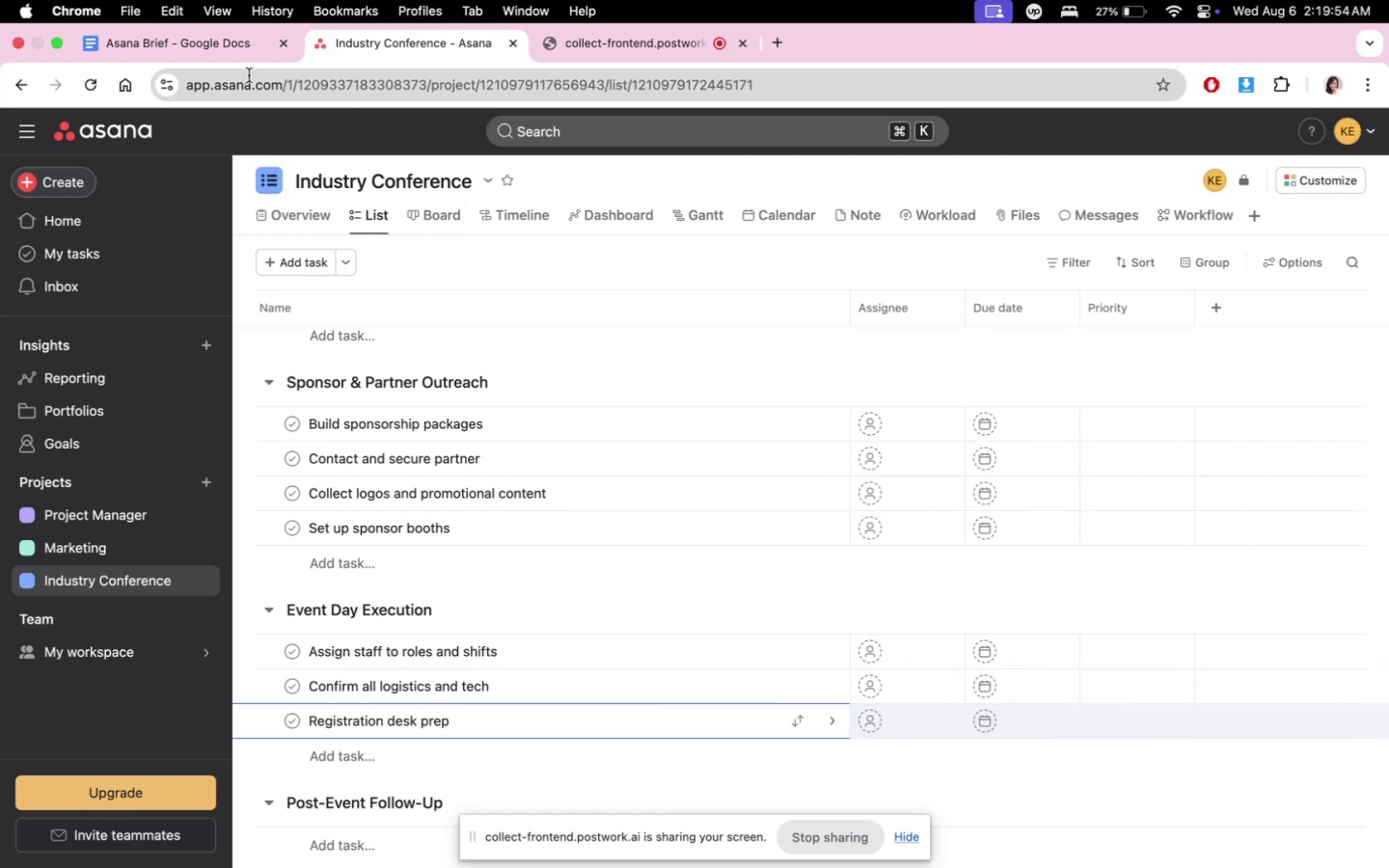 
left_click([236, 56])
 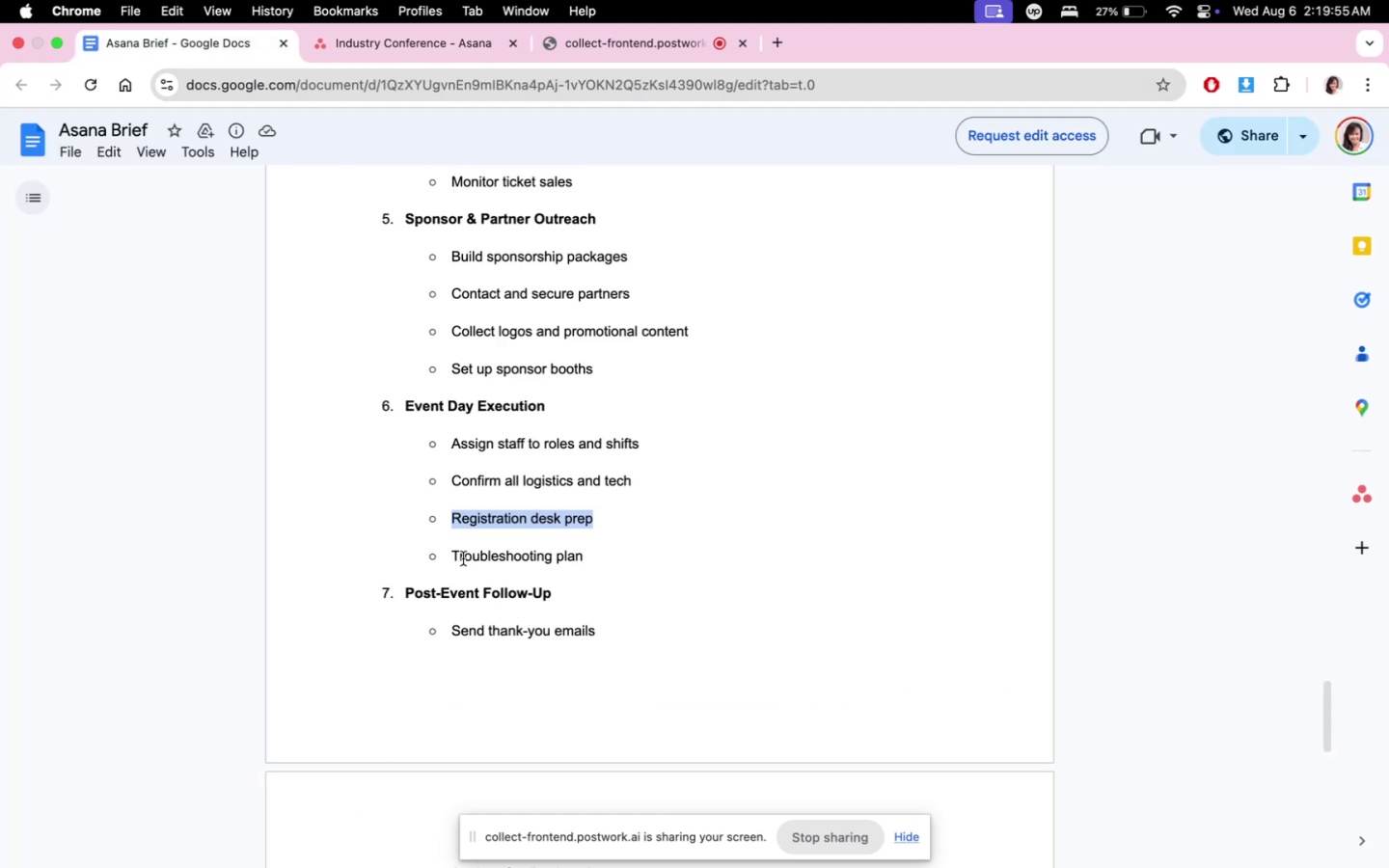 
left_click_drag(start_coordinate=[448, 557], to_coordinate=[585, 560])
 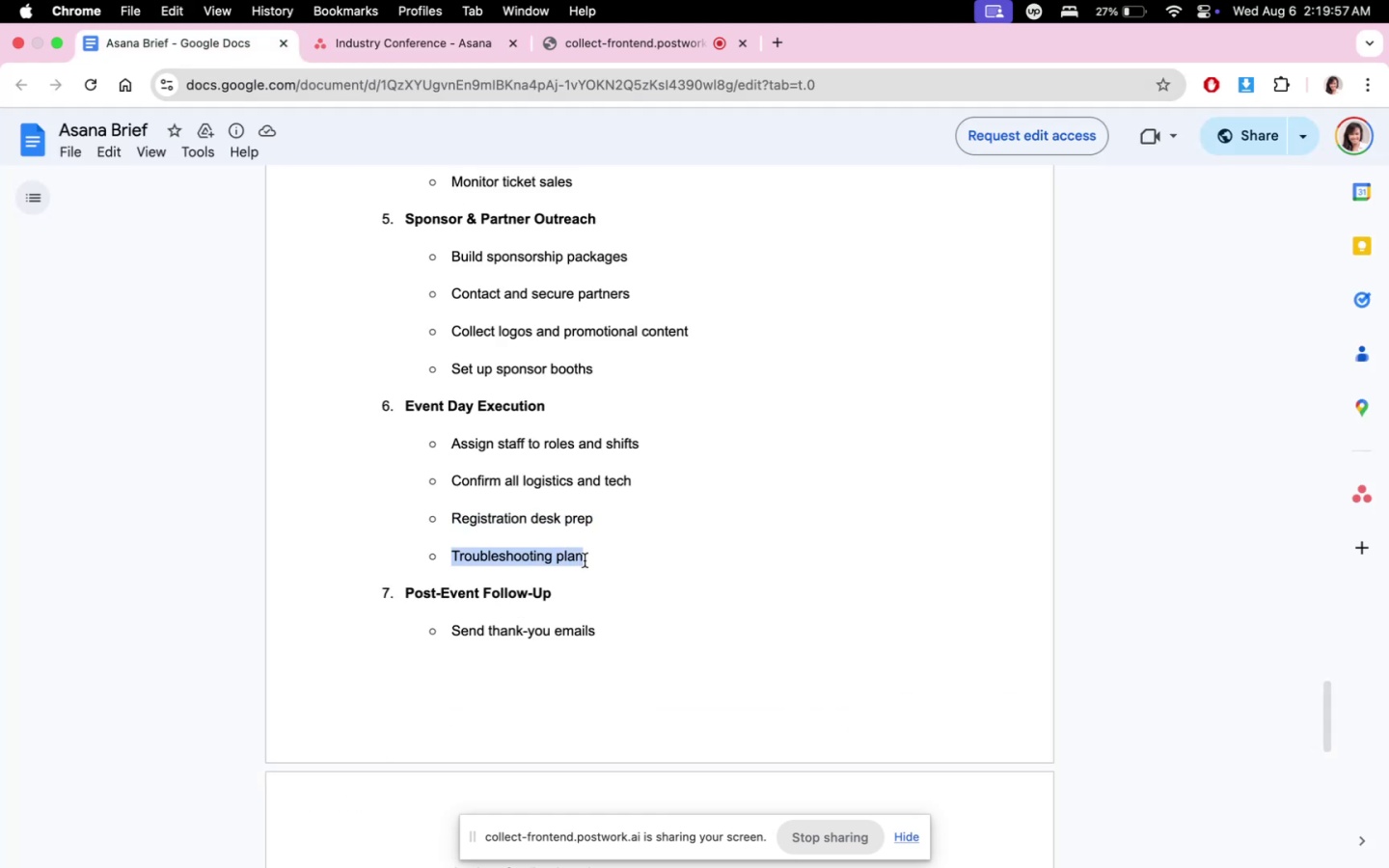 
key(Meta+C)
 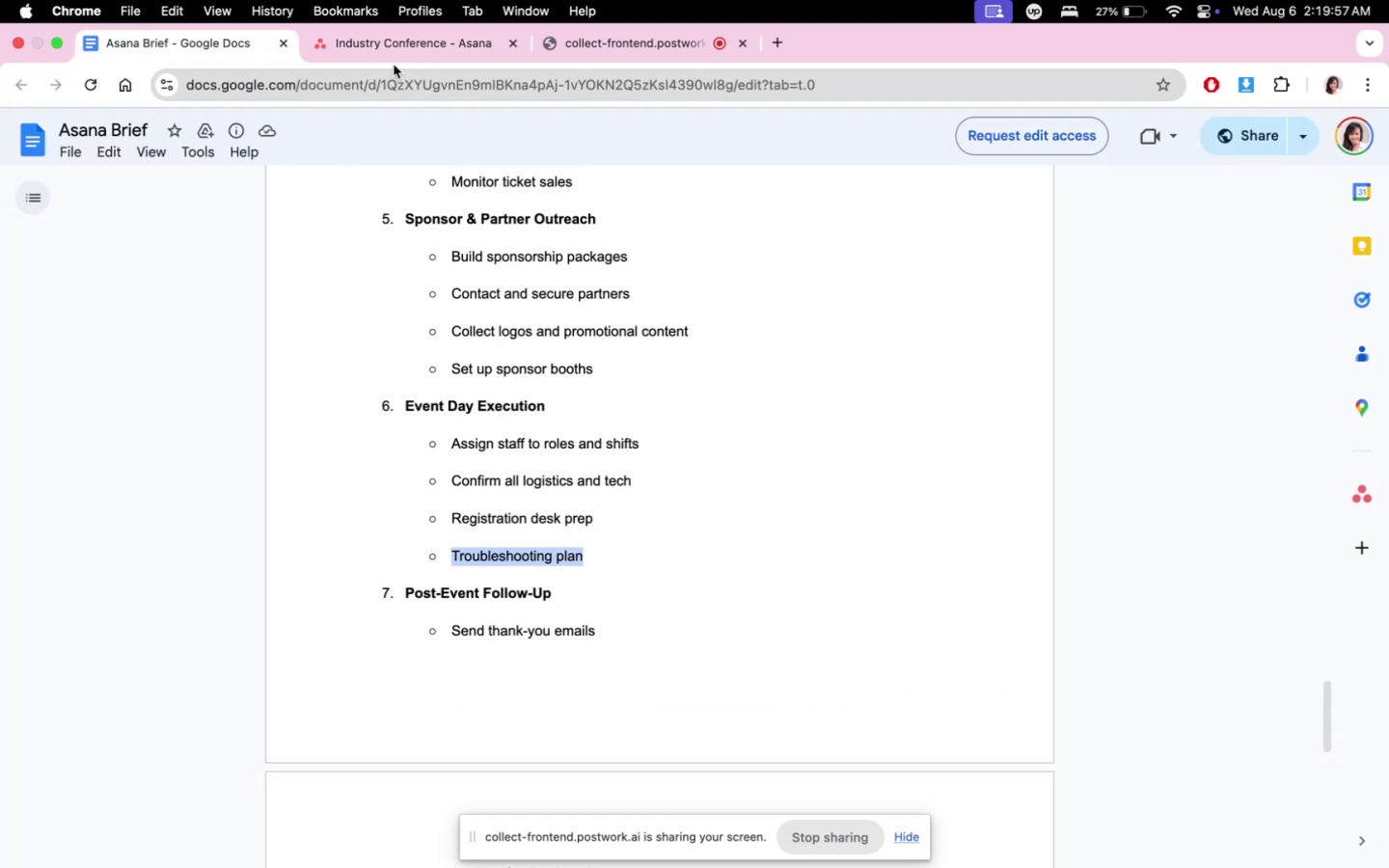 
left_click([392, 52])
 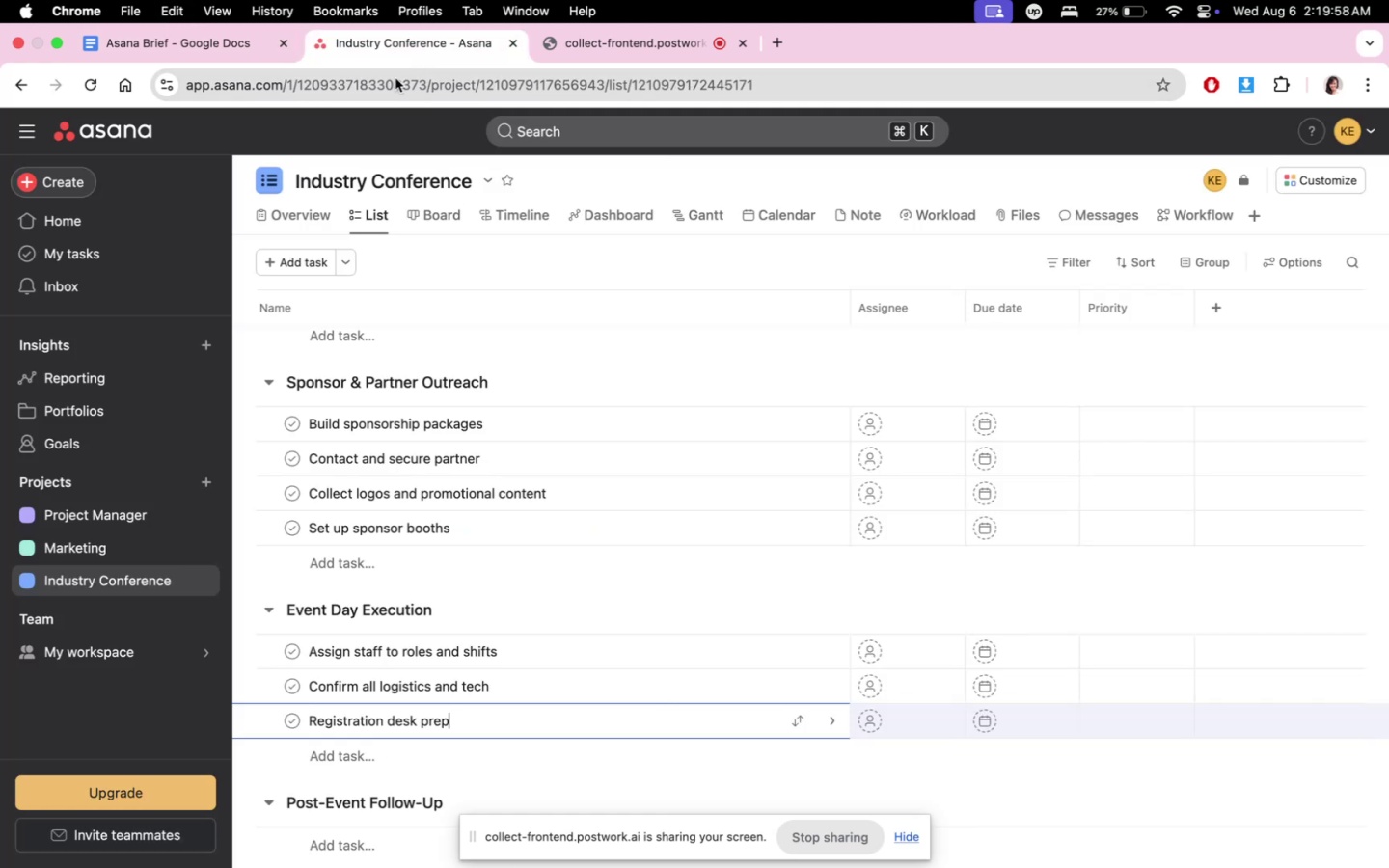 
scroll: coordinate [546, 548], scroll_direction: down, amount: 6.0
 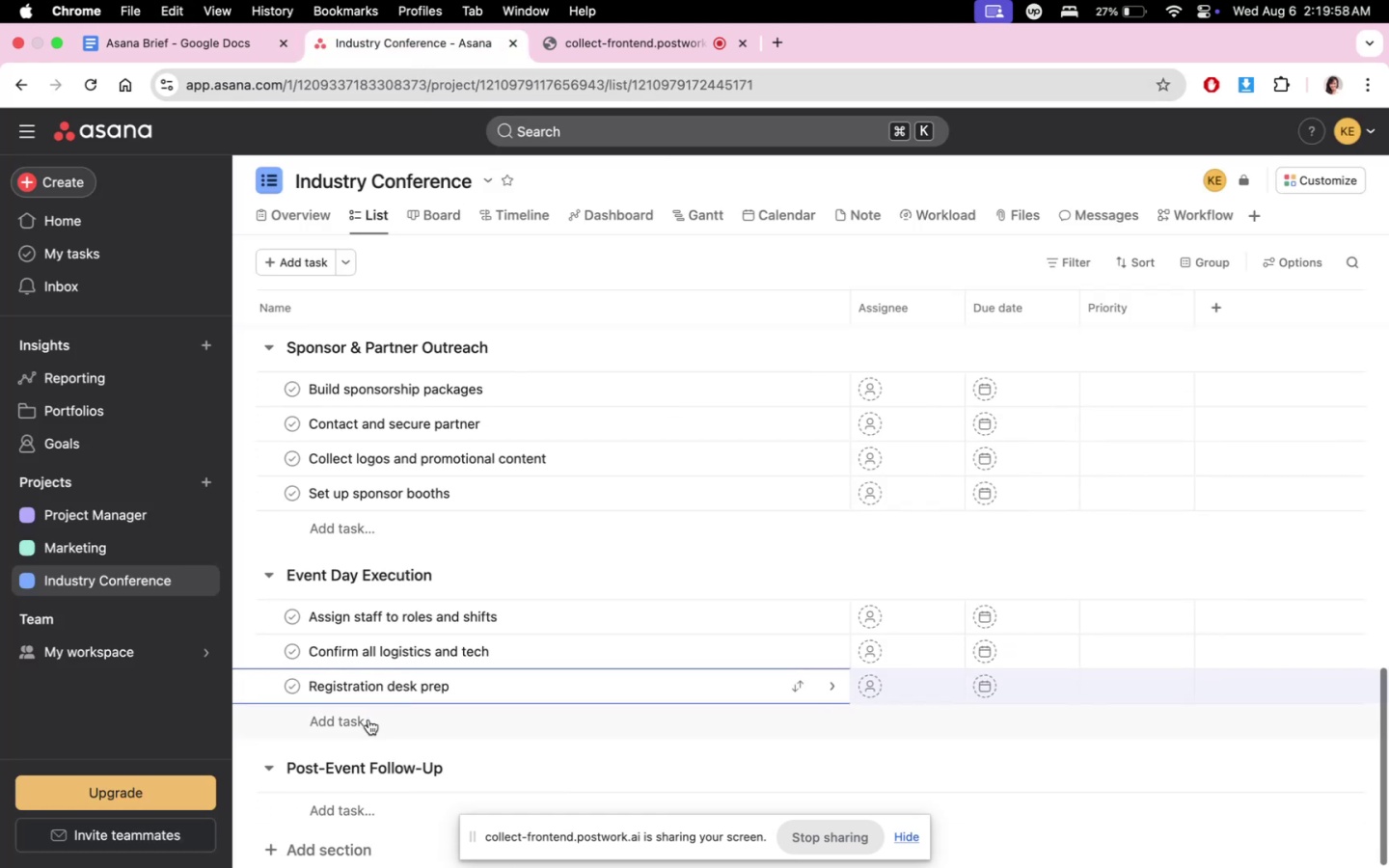 
left_click([361, 723])
 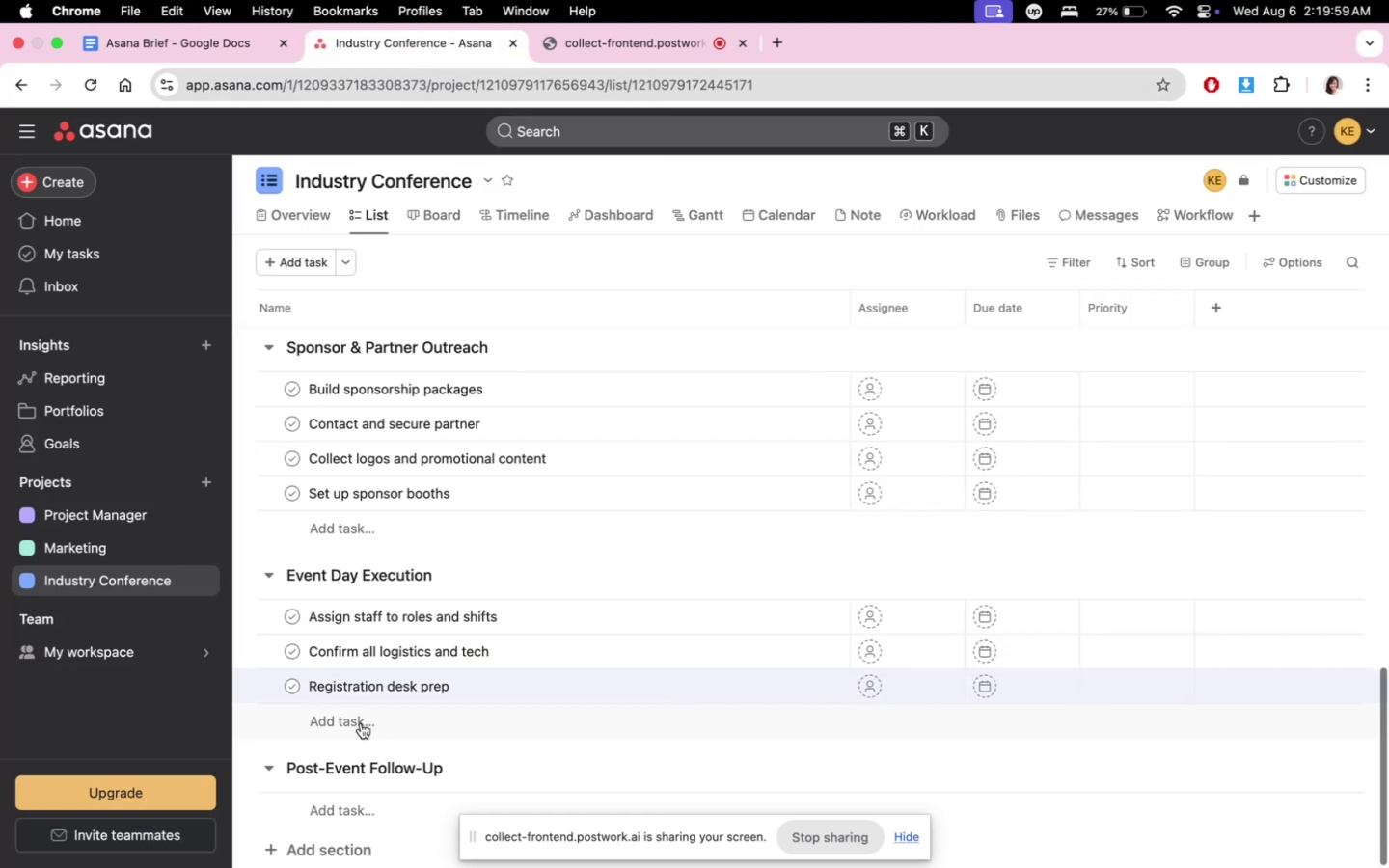 
key(Meta+V)
 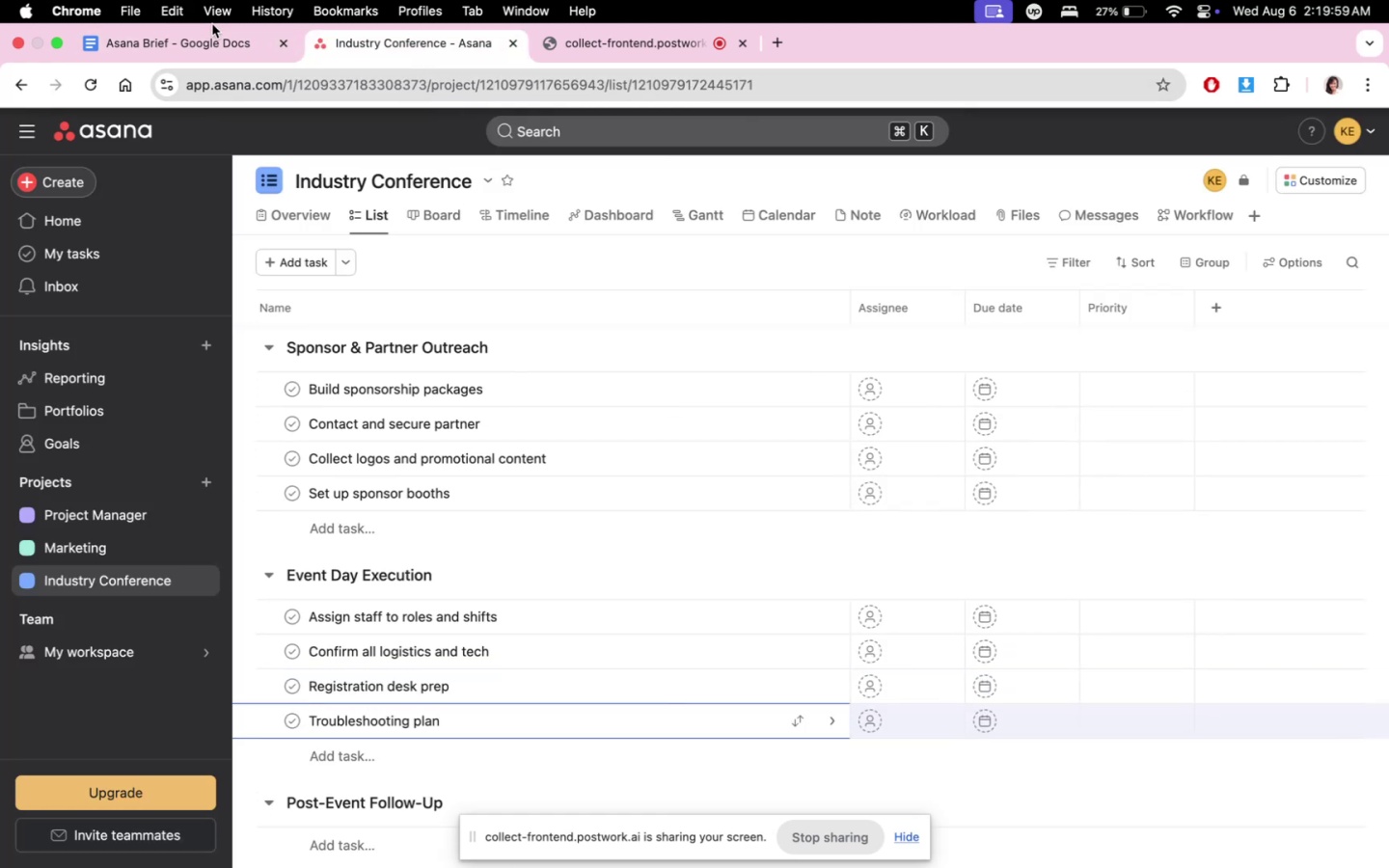 
left_click([208, 32])
 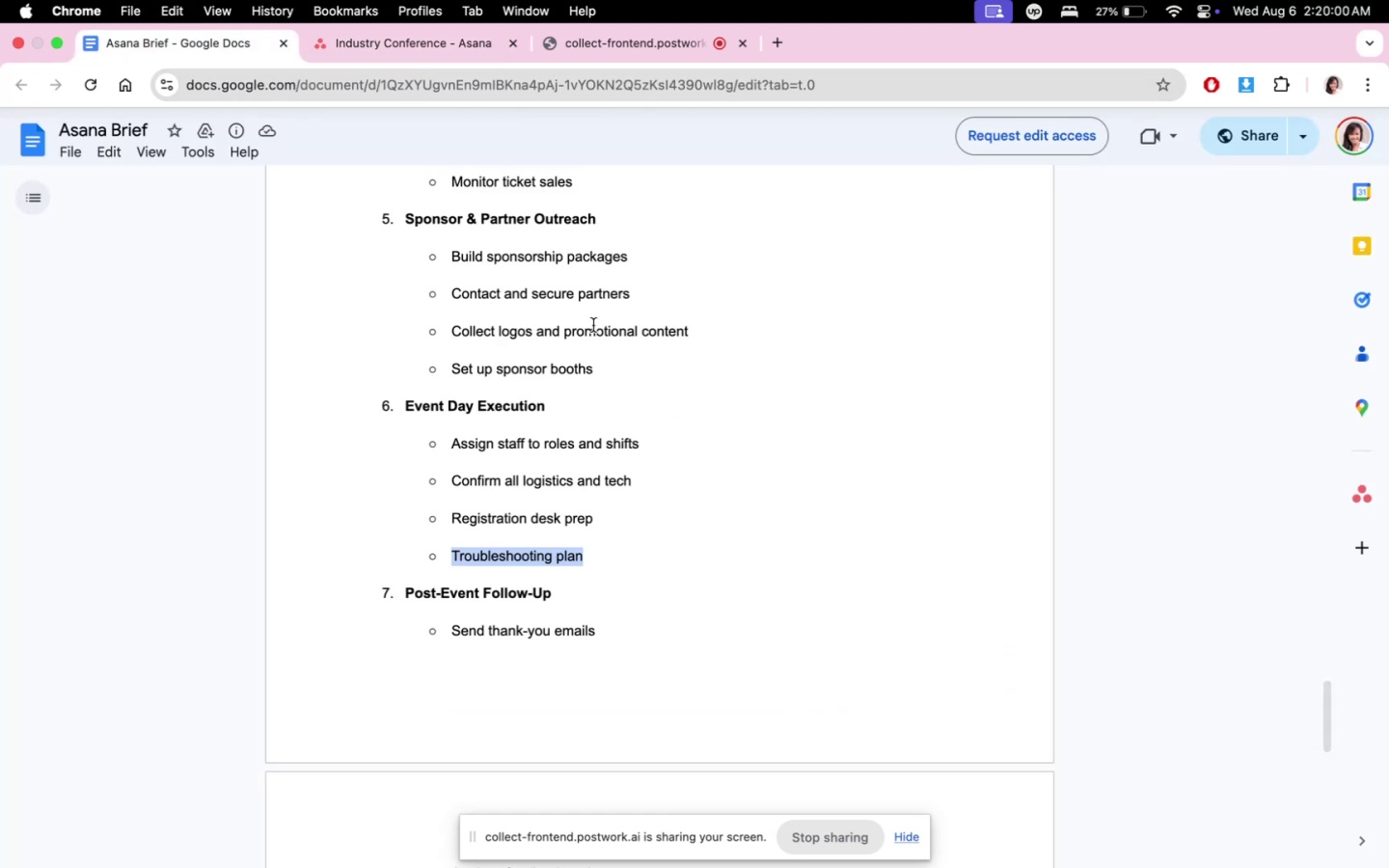 
scroll: coordinate [633, 569], scroll_direction: down, amount: 6.0
 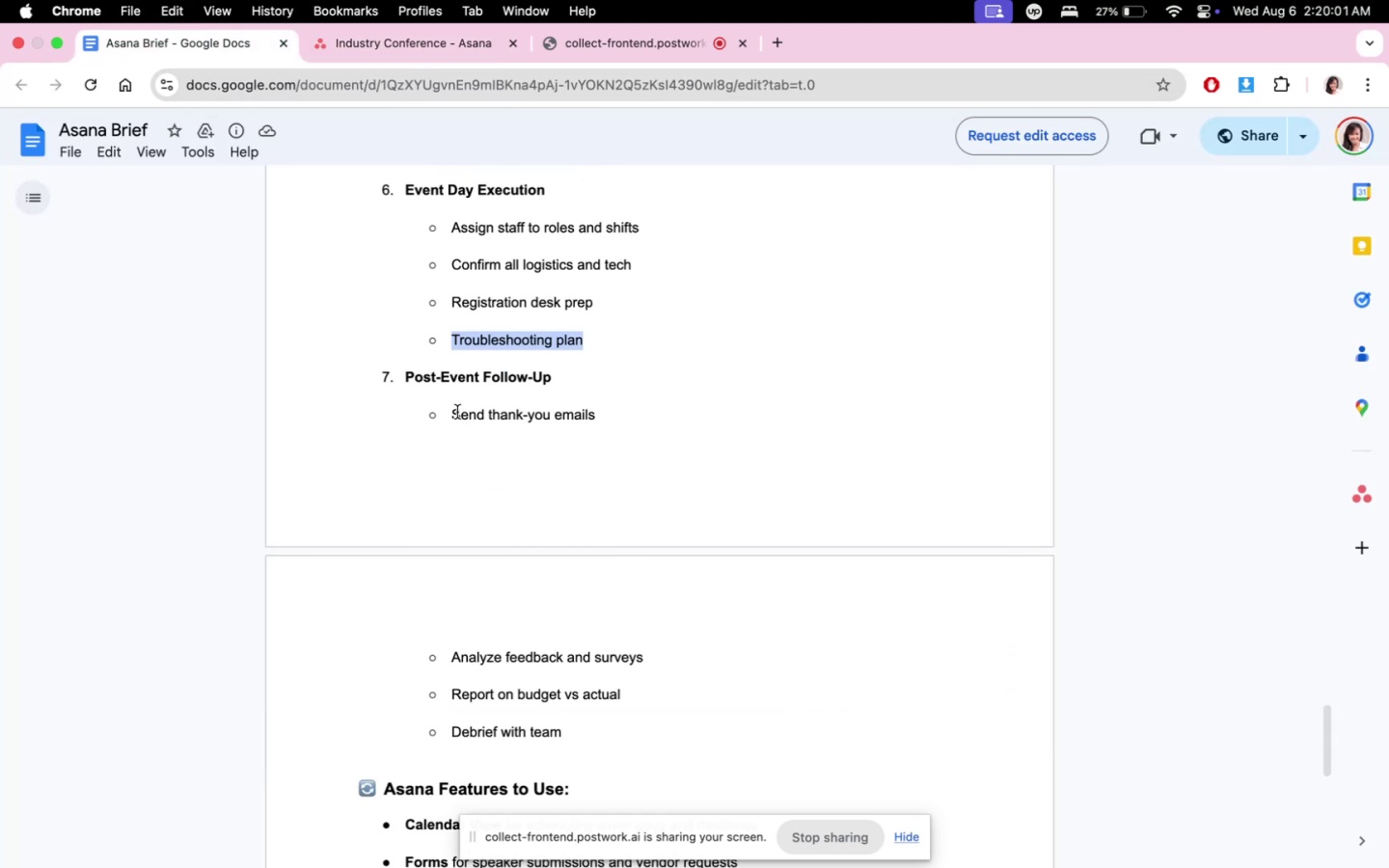 
left_click_drag(start_coordinate=[451, 417], to_coordinate=[602, 419])
 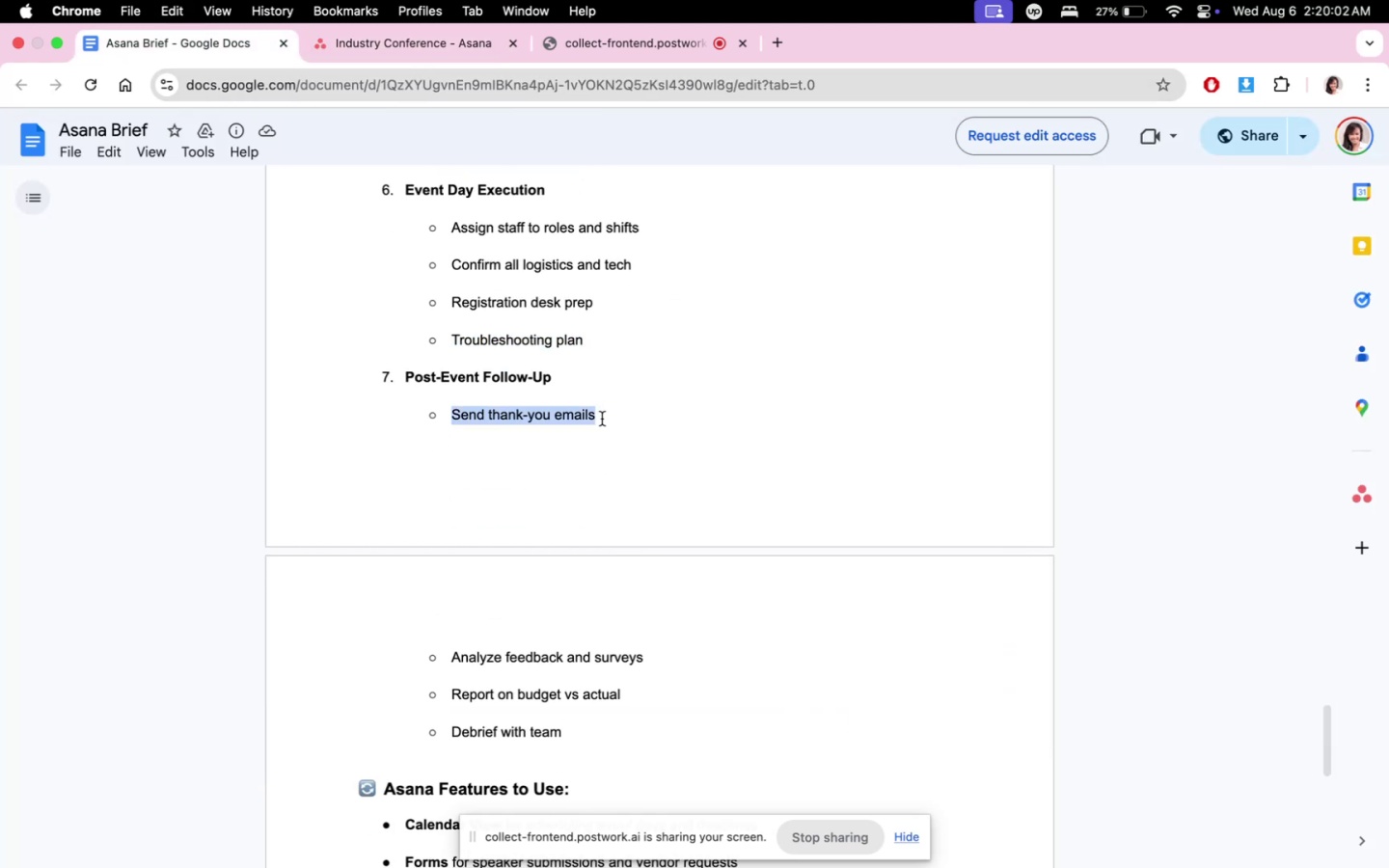 
key(Meta+C)
 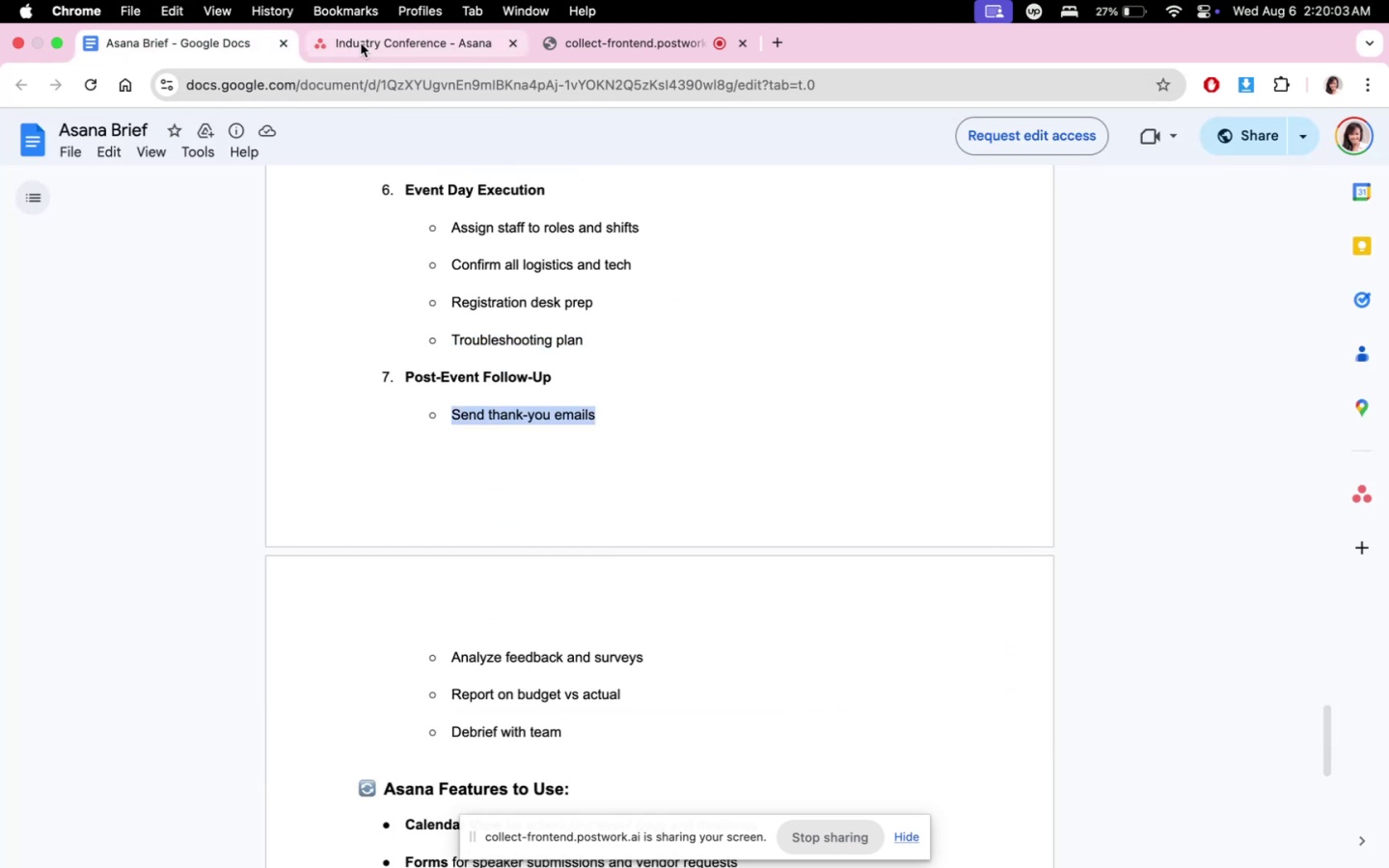 
left_click([361, 43])
 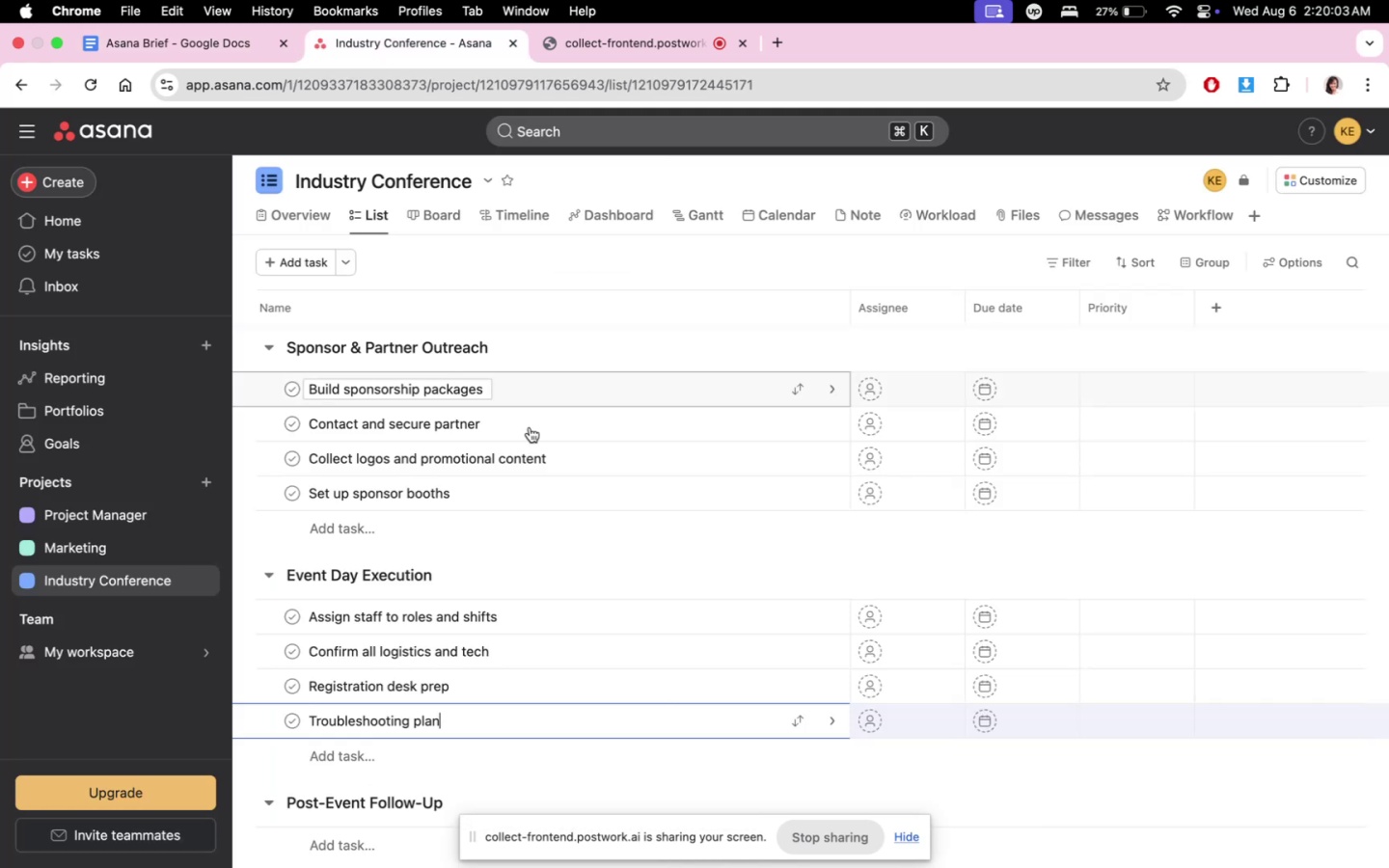 
scroll: coordinate [491, 665], scroll_direction: down, amount: 8.0
 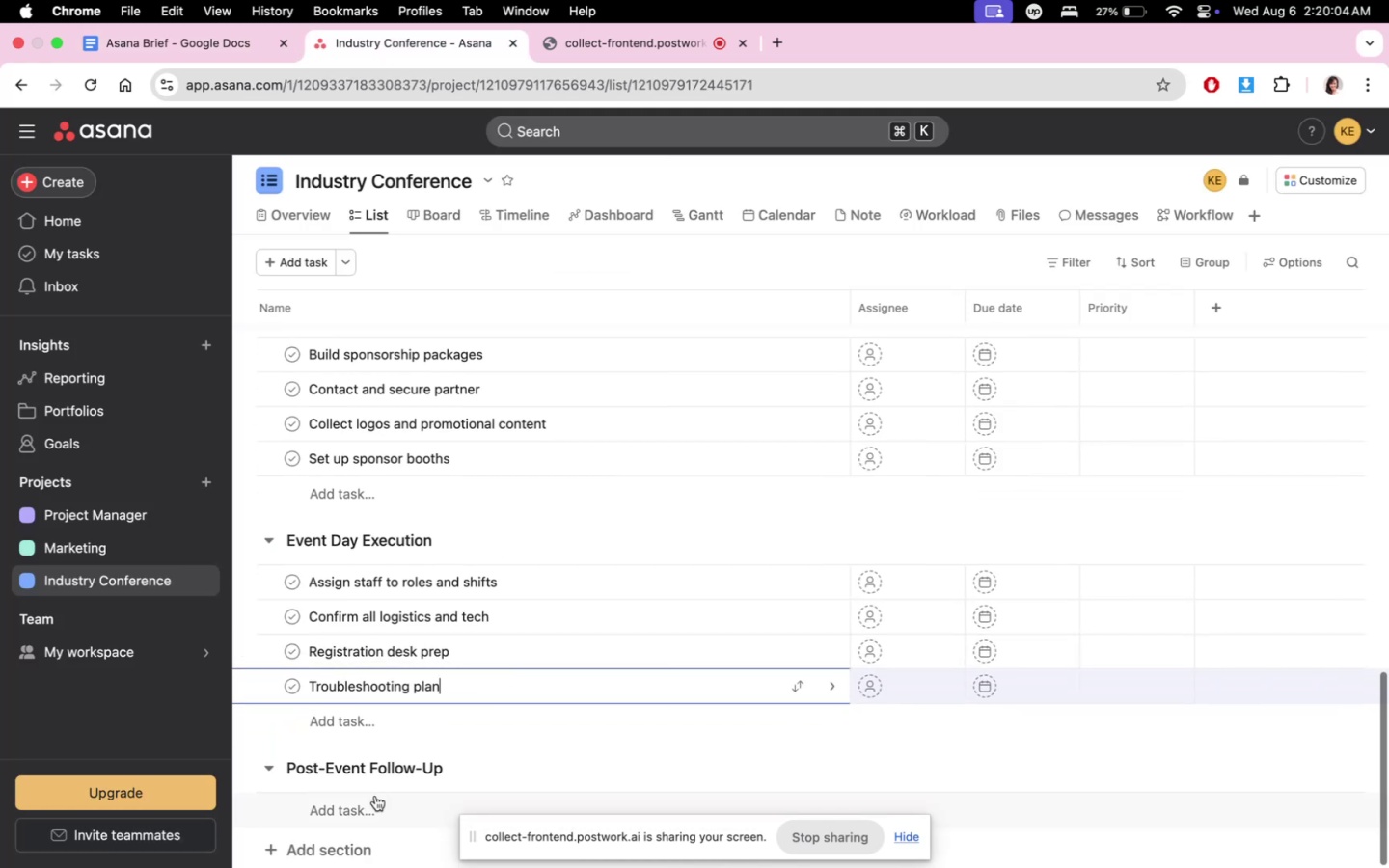 
left_click([372, 801])
 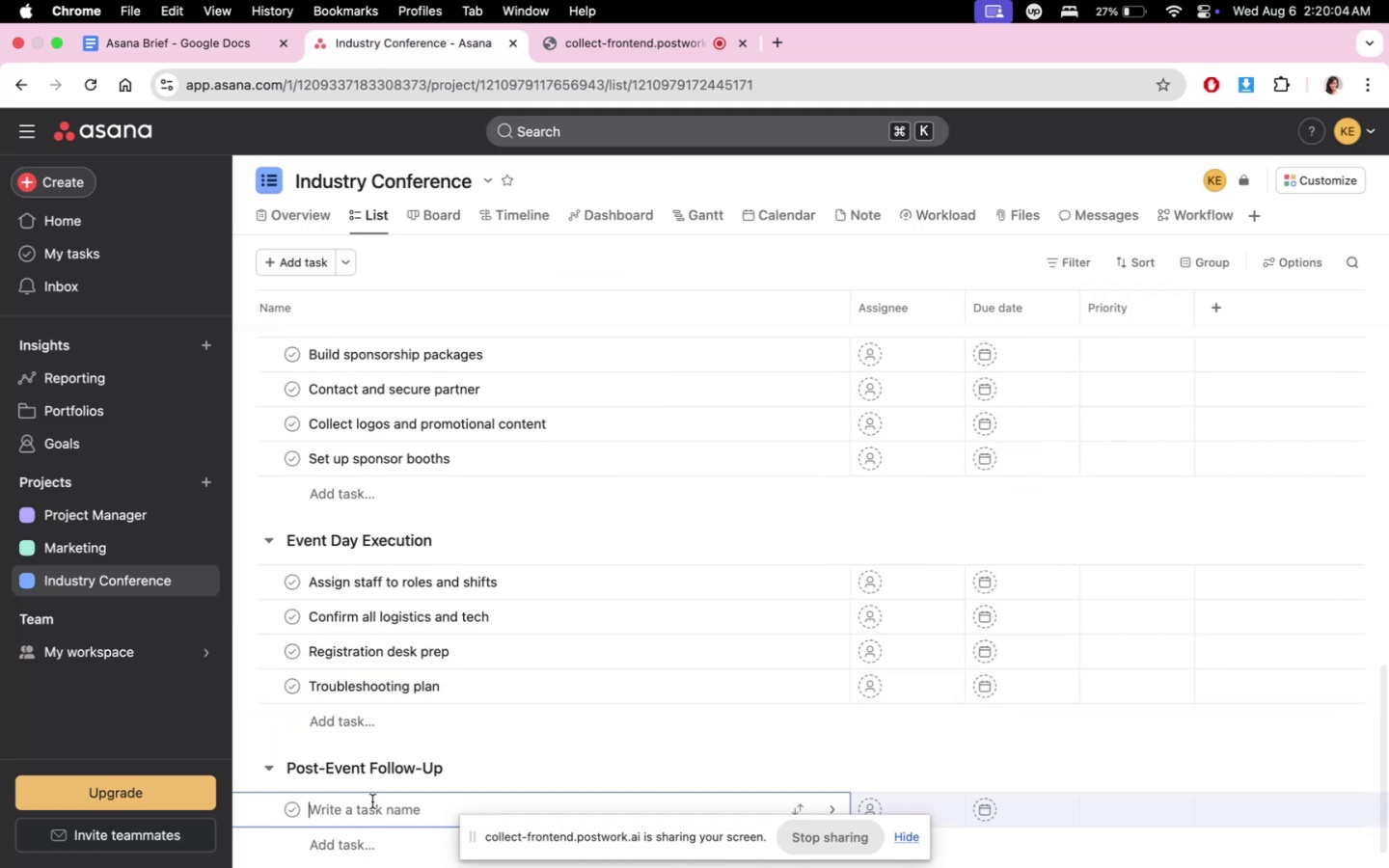 
key(Meta+V)
 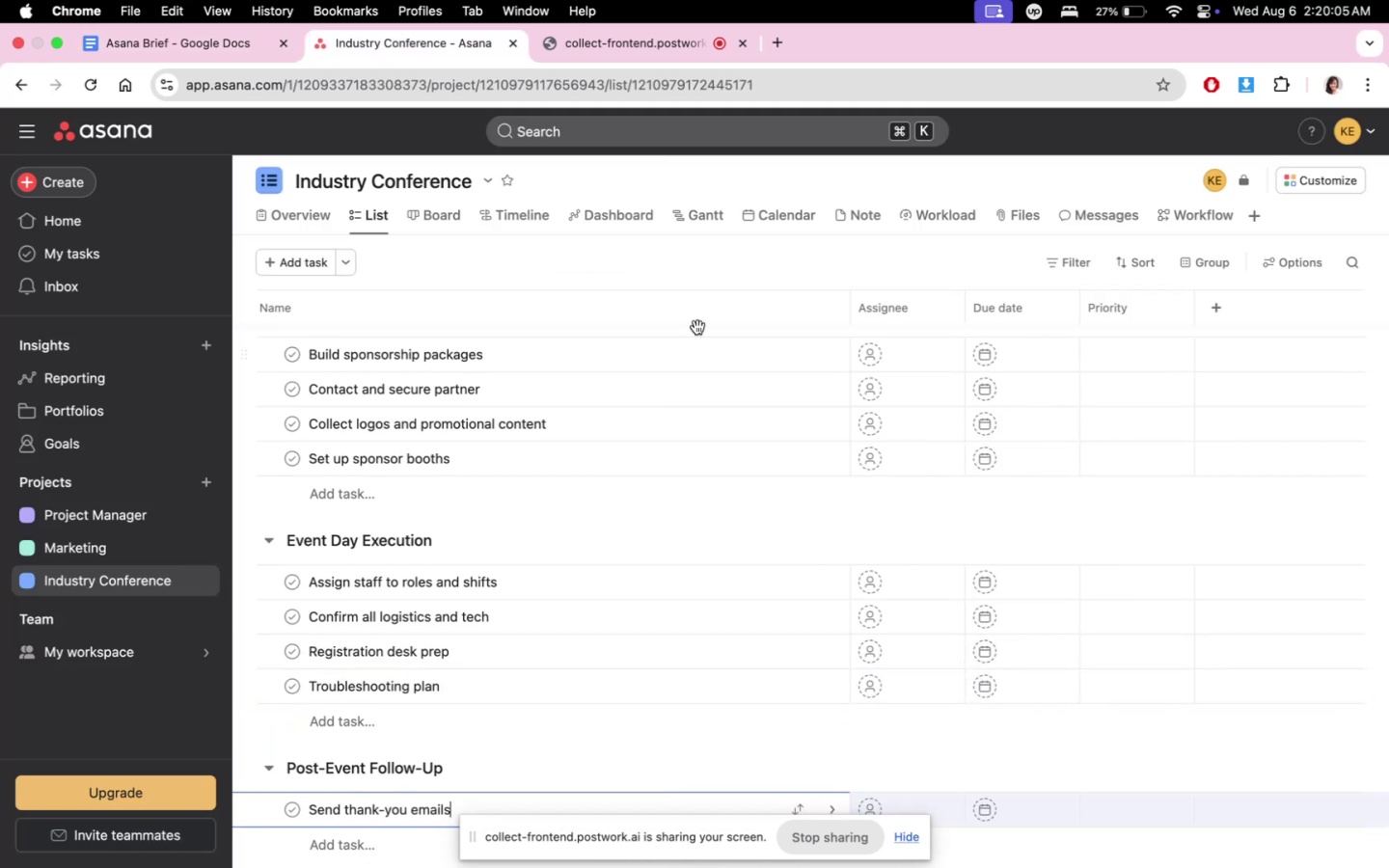 
scroll: coordinate [564, 501], scroll_direction: down, amount: 10.0
 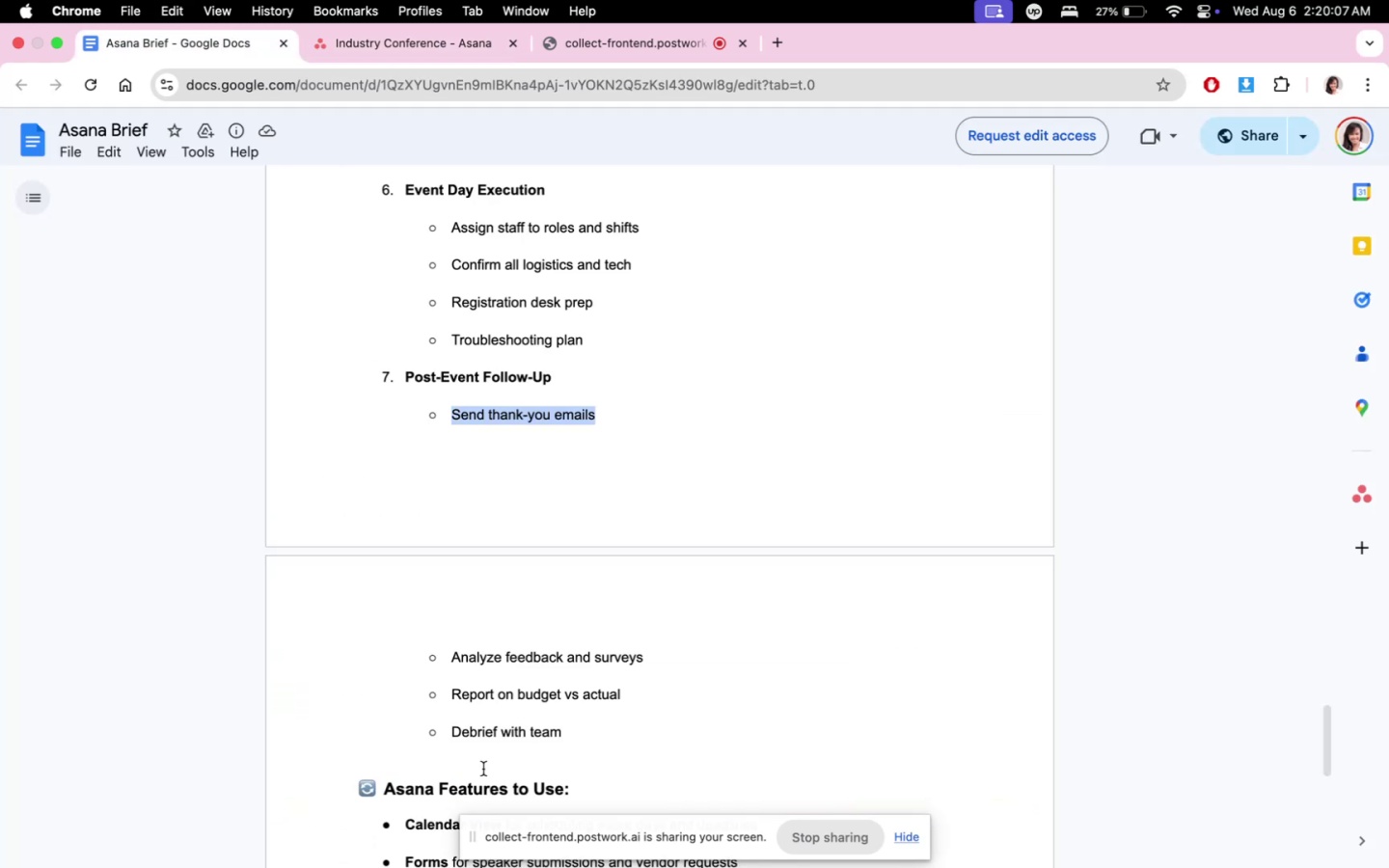 
left_click_drag(start_coordinate=[452, 661], to_coordinate=[673, 661])
 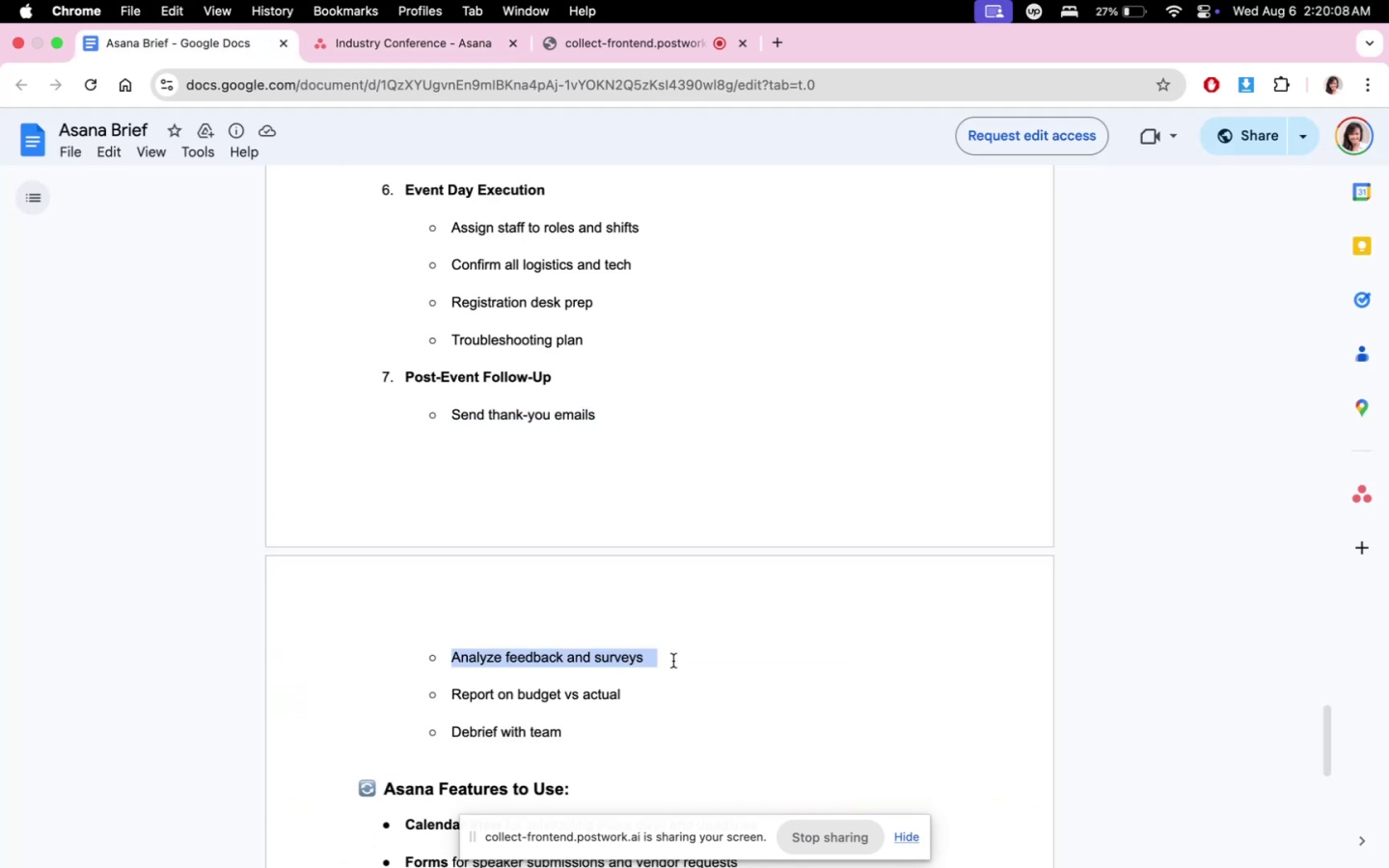 
key(Meta+C)
 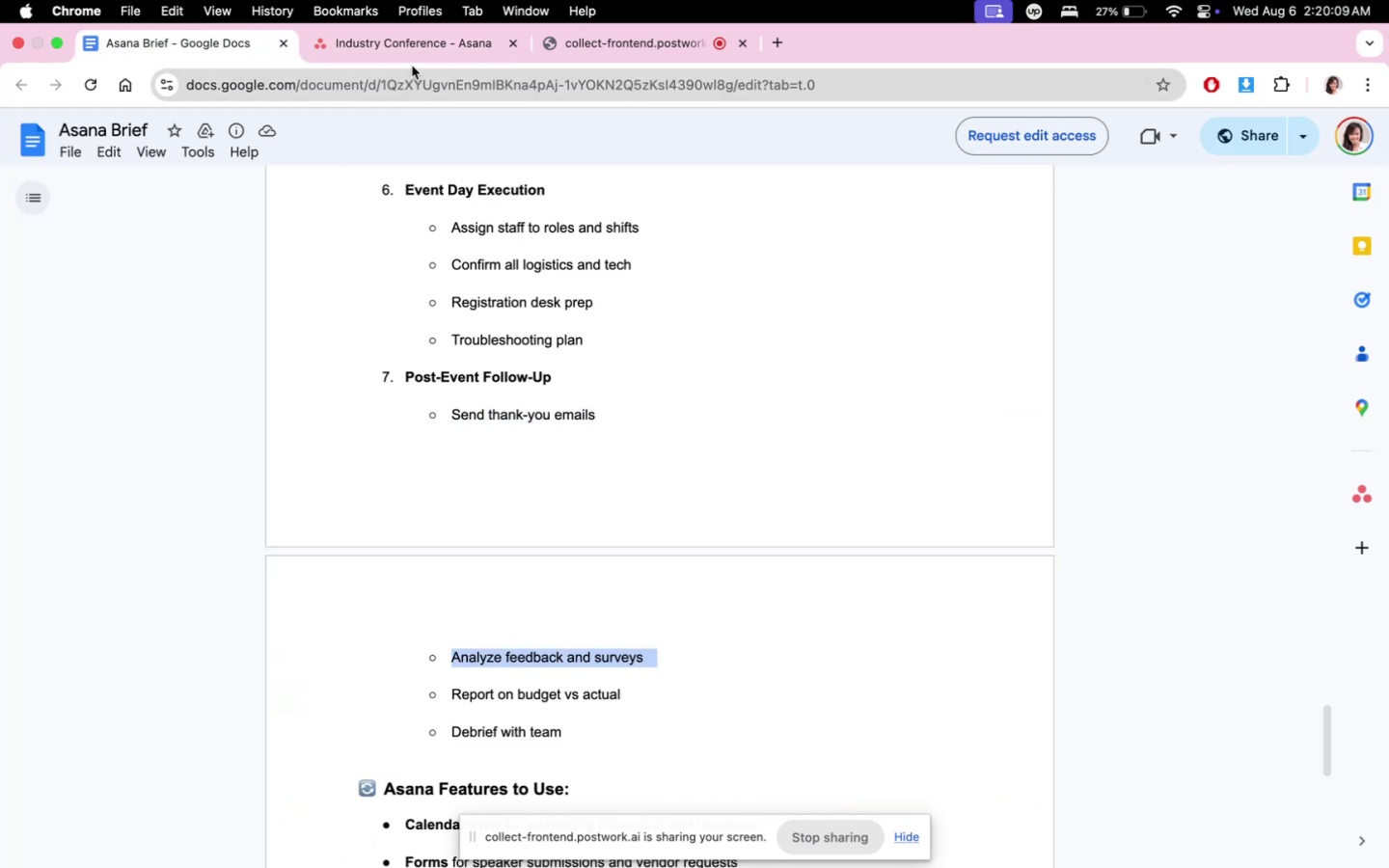 
left_click([405, 50])
 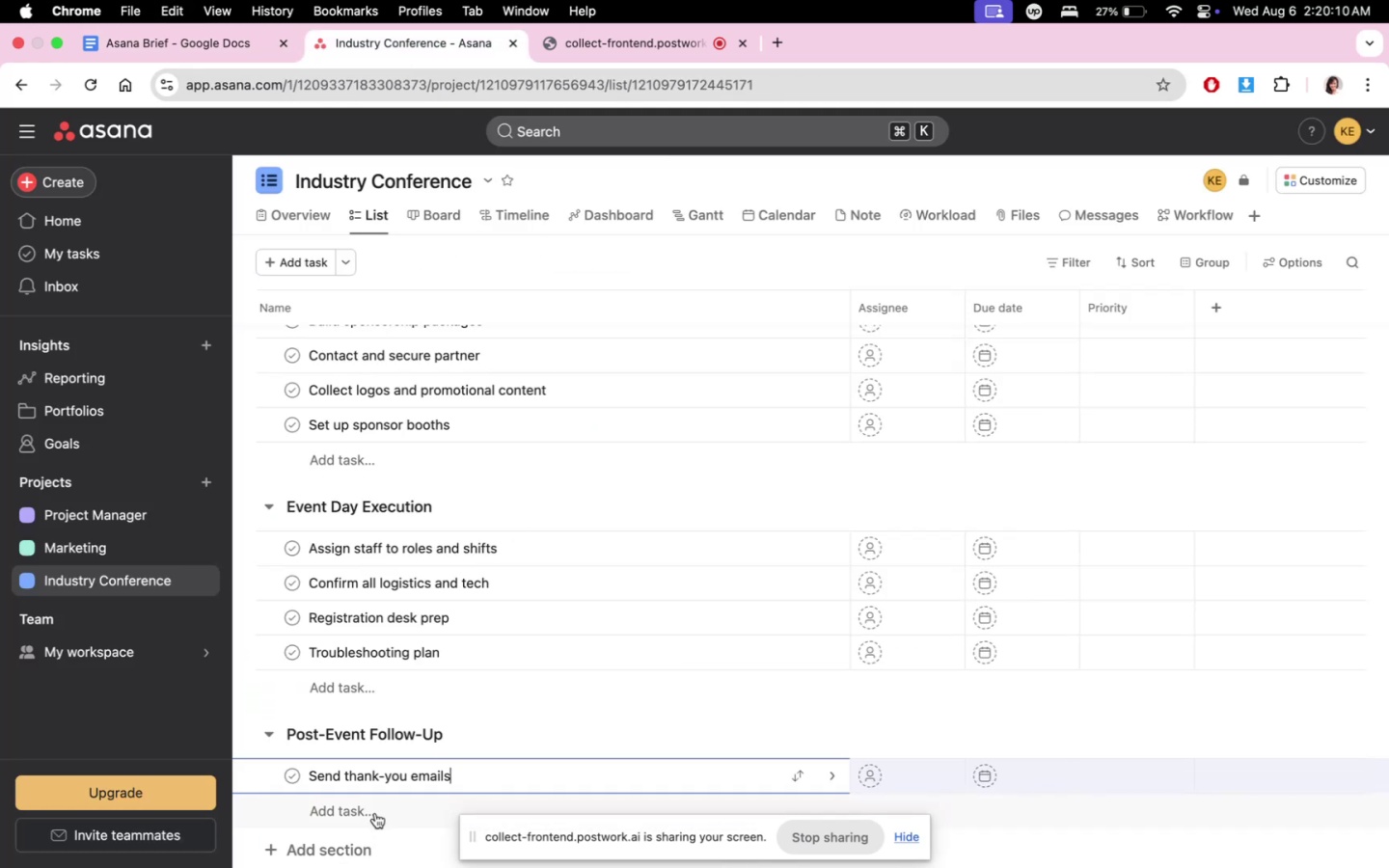 
double_click([369, 820])
 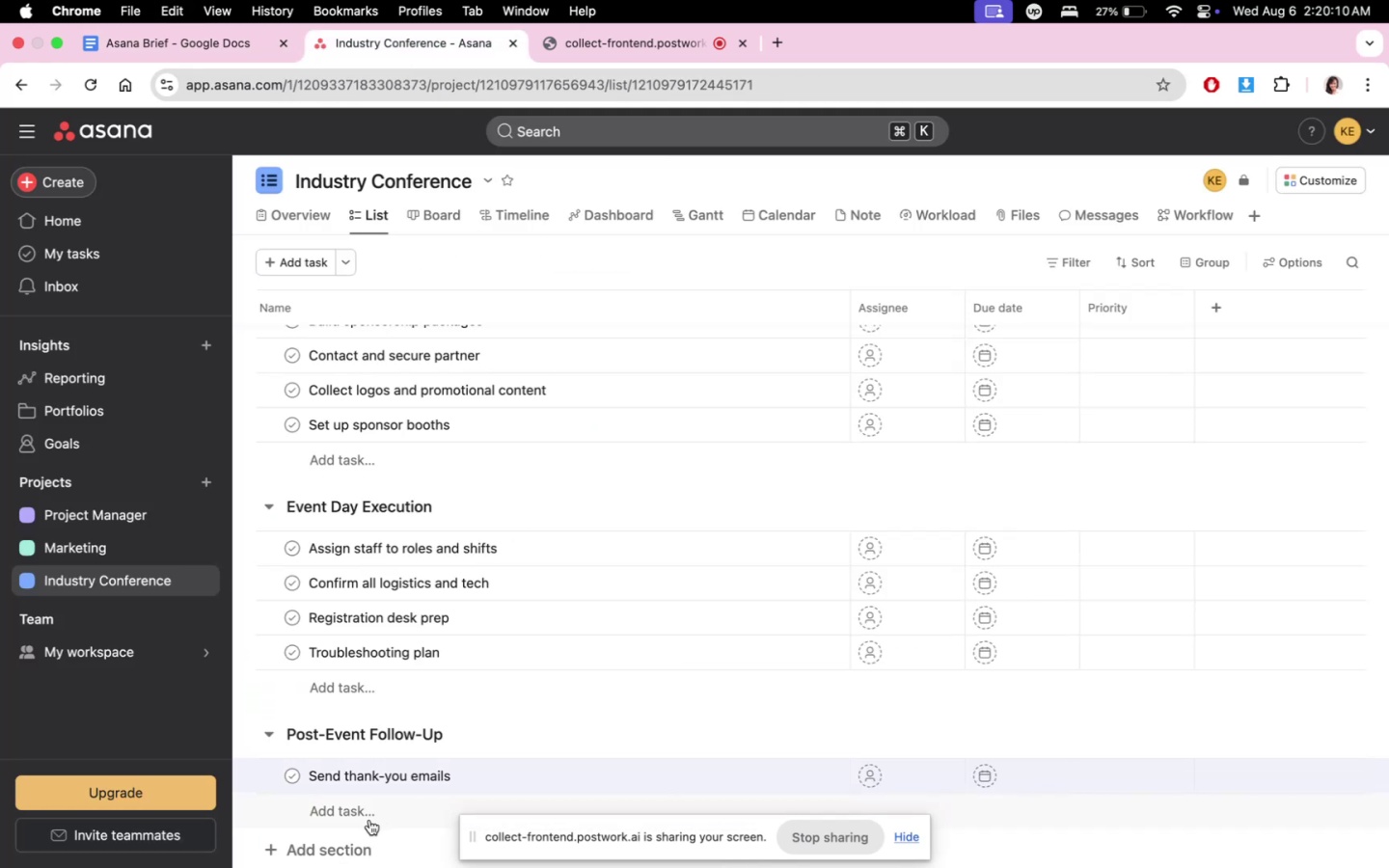 
key(Meta+V)
 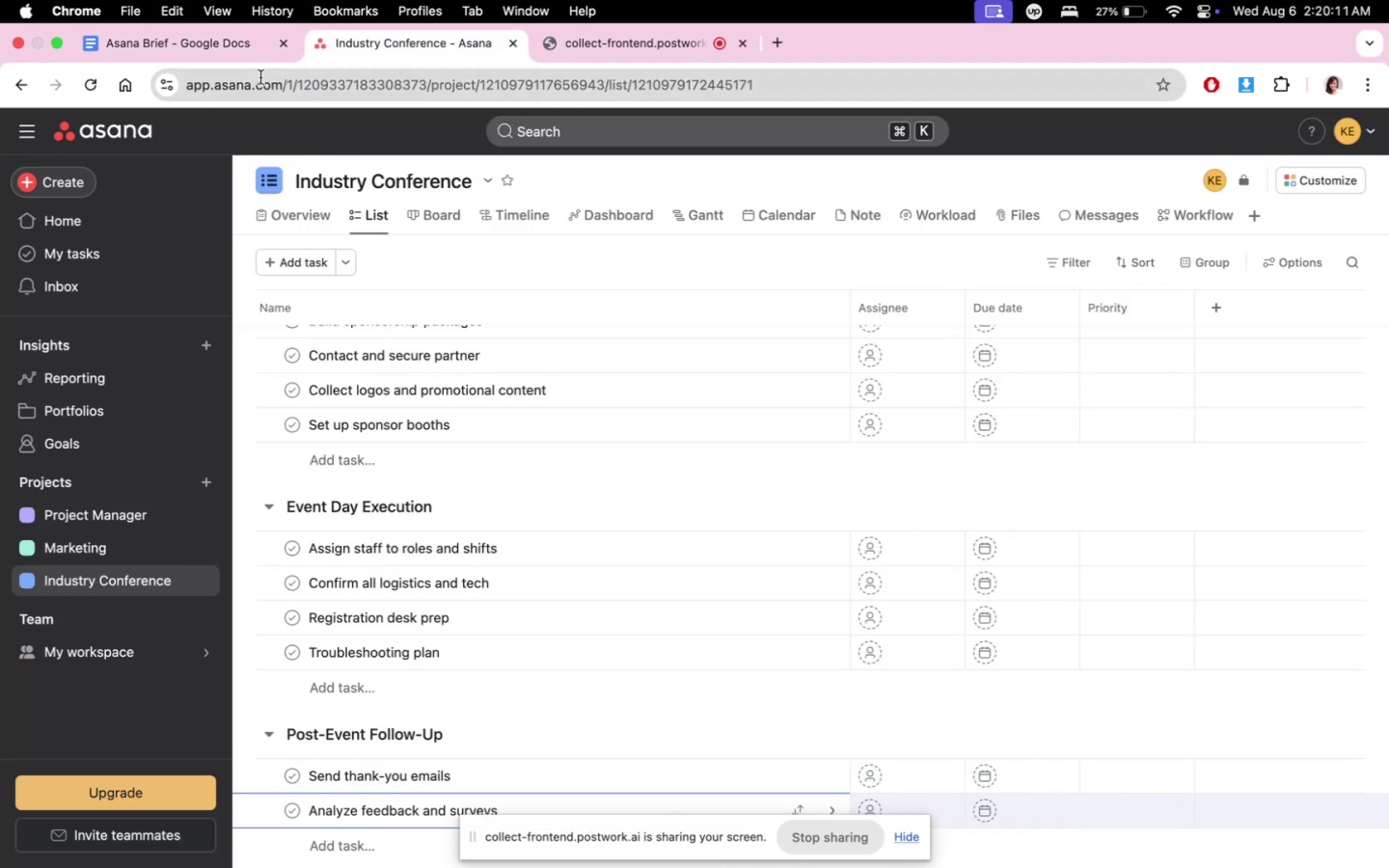 
left_click([202, 26])
 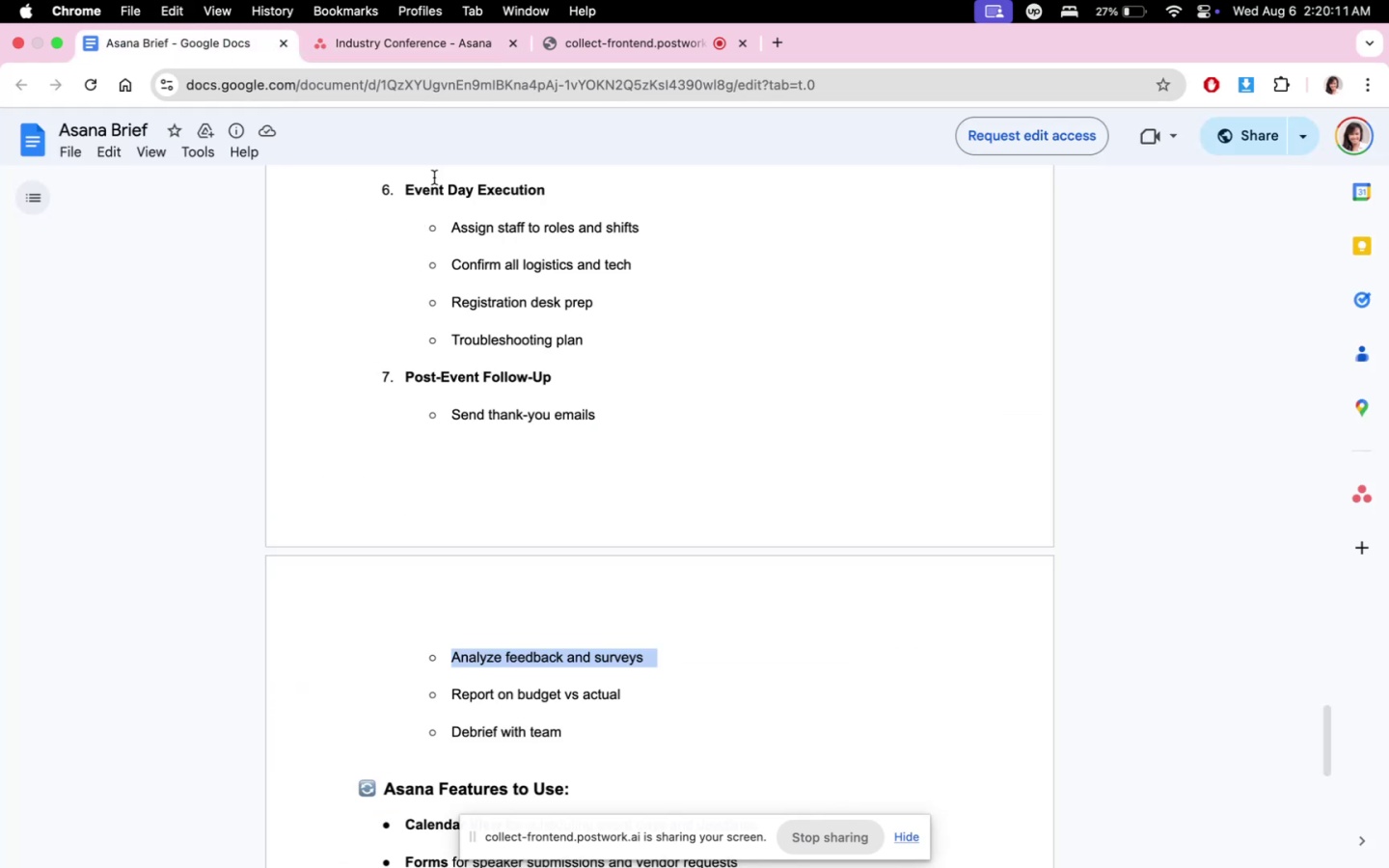 
scroll: coordinate [597, 712], scroll_direction: down, amount: 7.0
 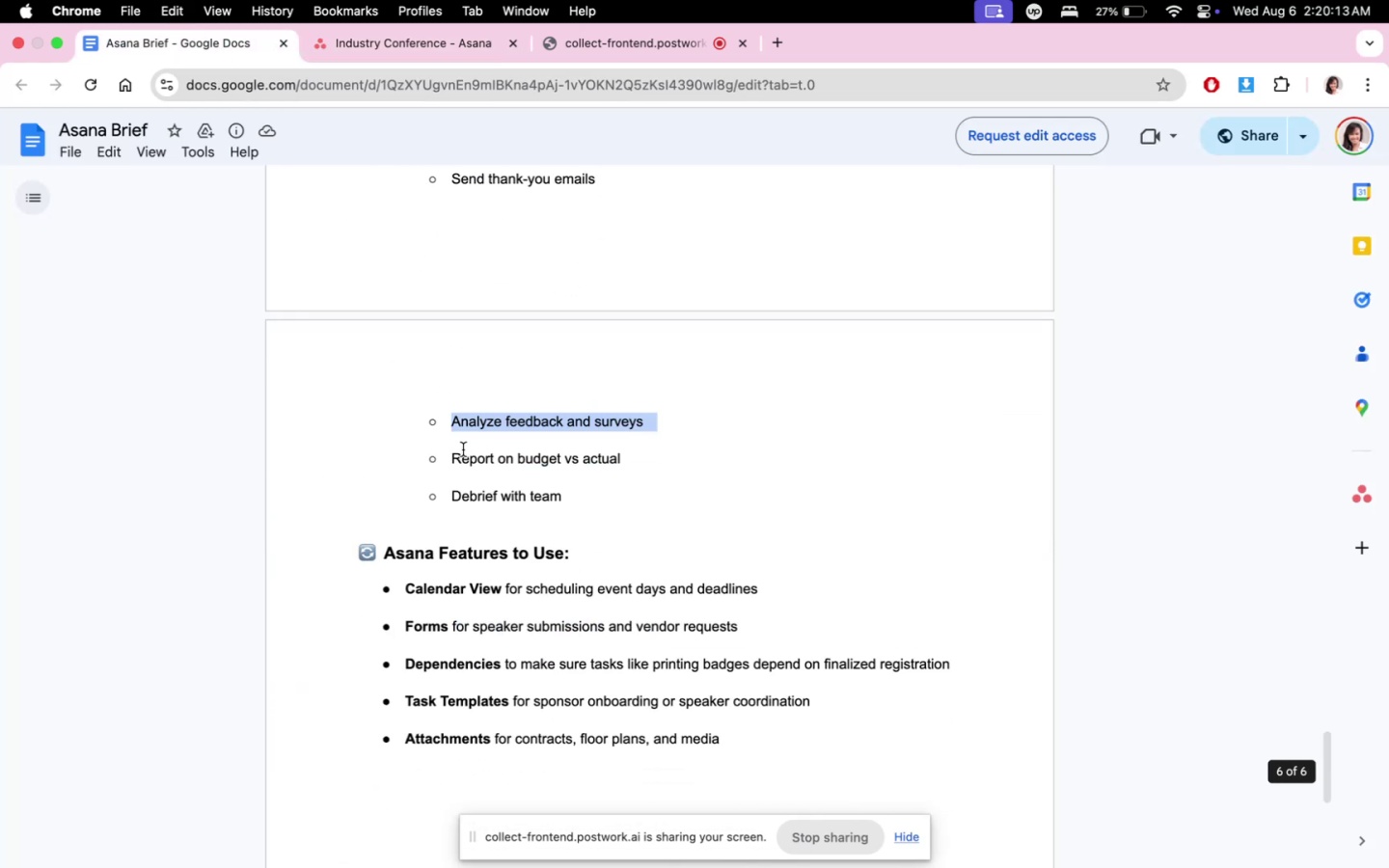 
left_click_drag(start_coordinate=[453, 456], to_coordinate=[640, 457])
 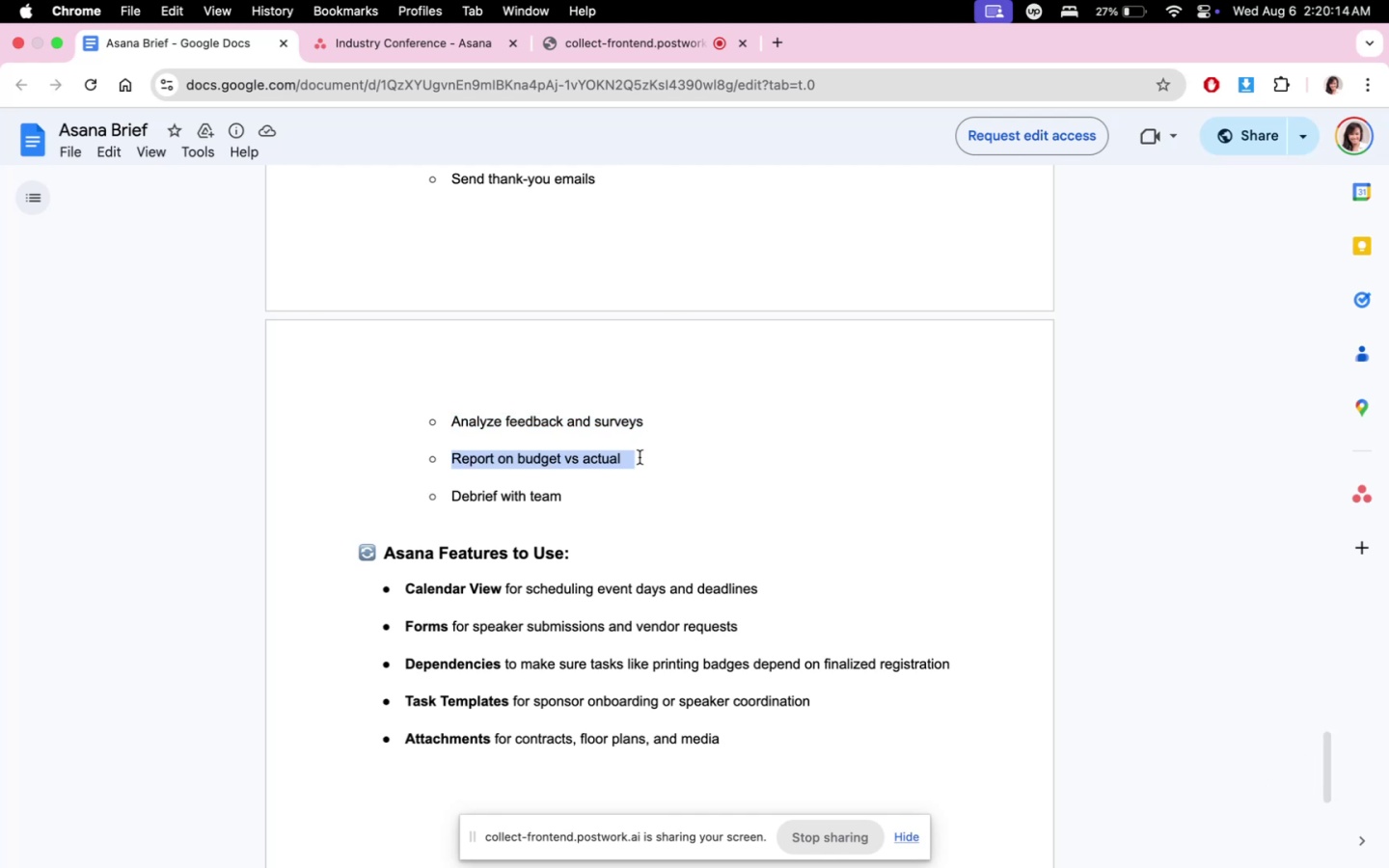 
key(Meta+CommandLeft)
 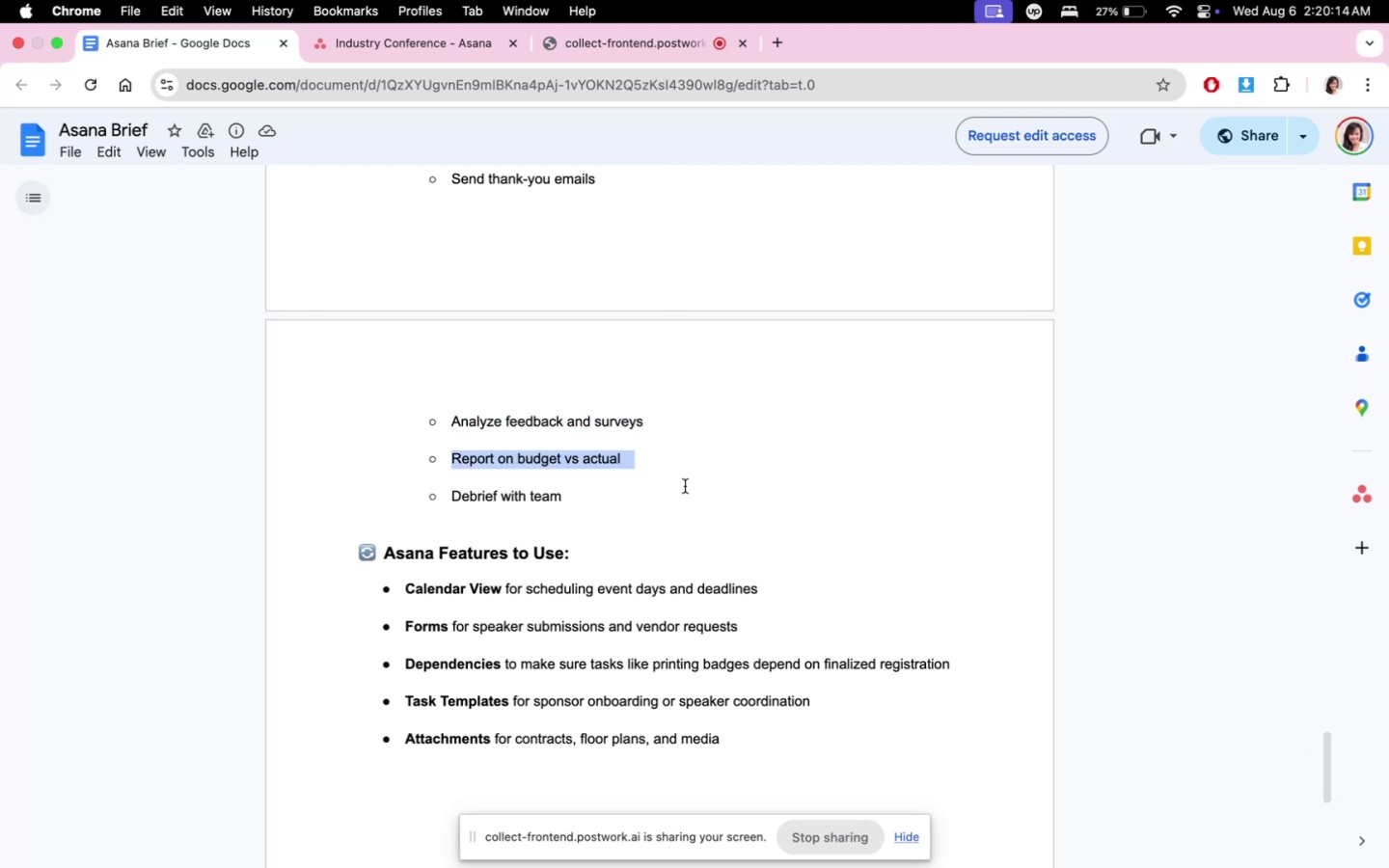 
key(Meta+C)
 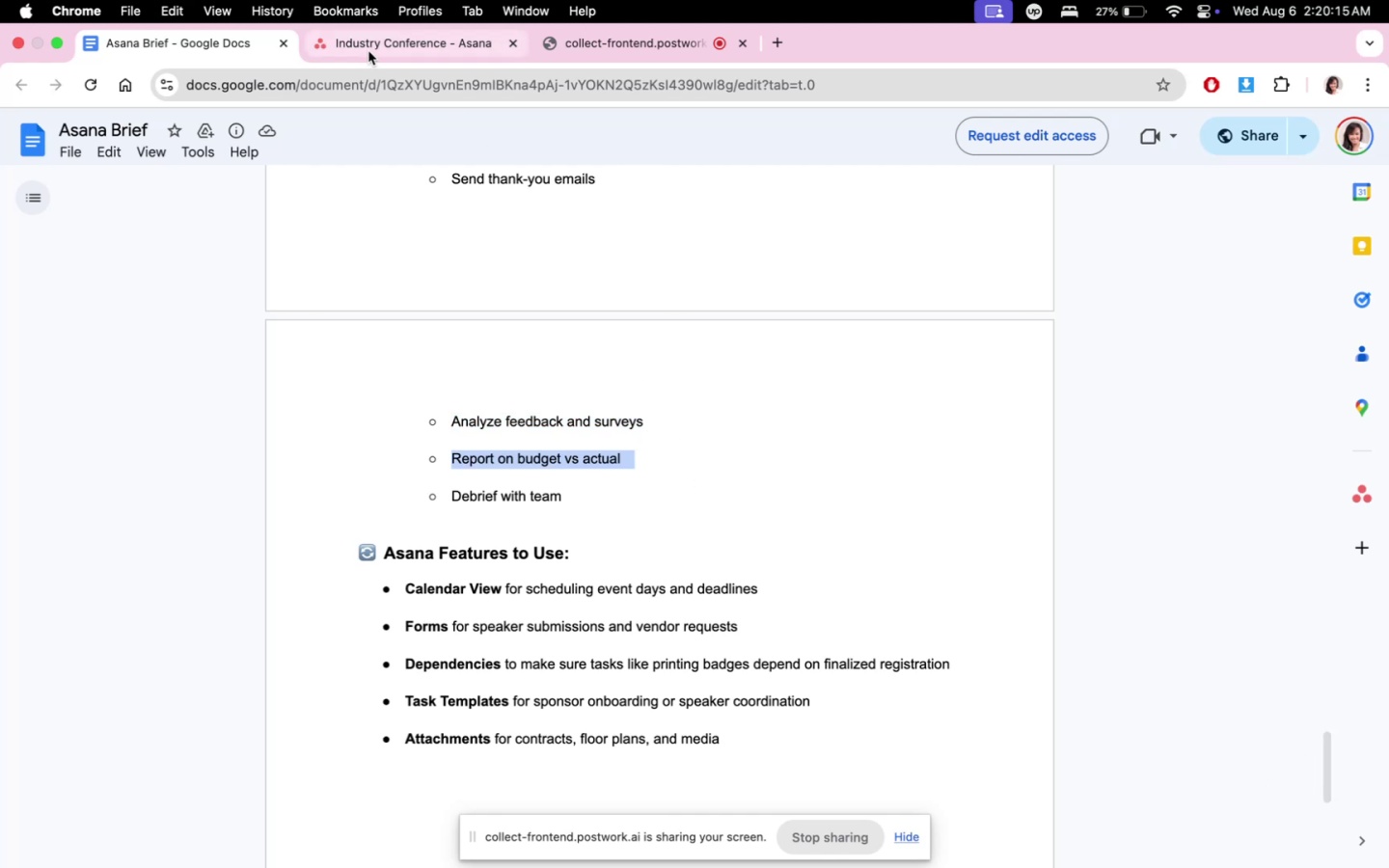 
left_click([368, 44])
 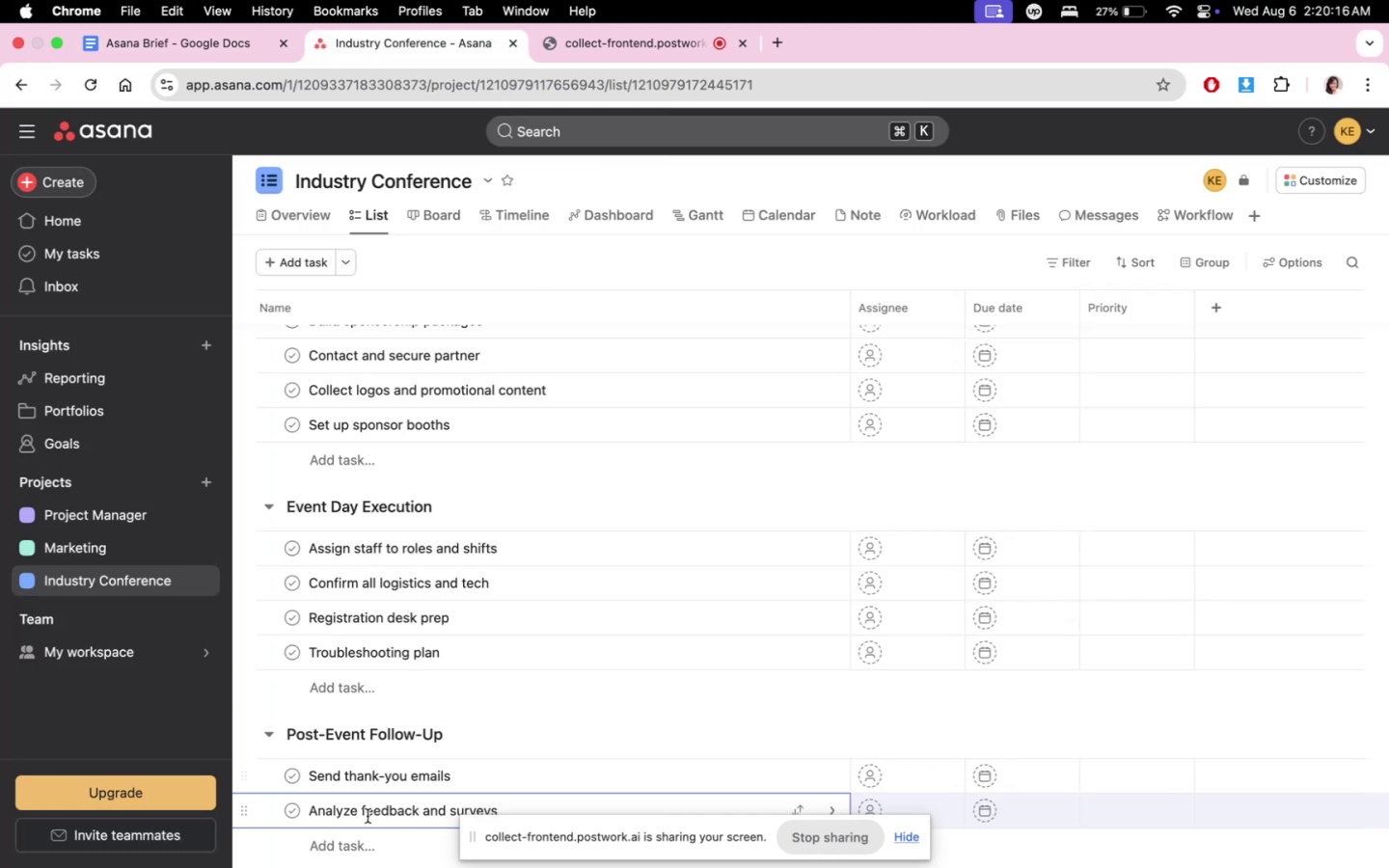 
left_click([361, 847])
 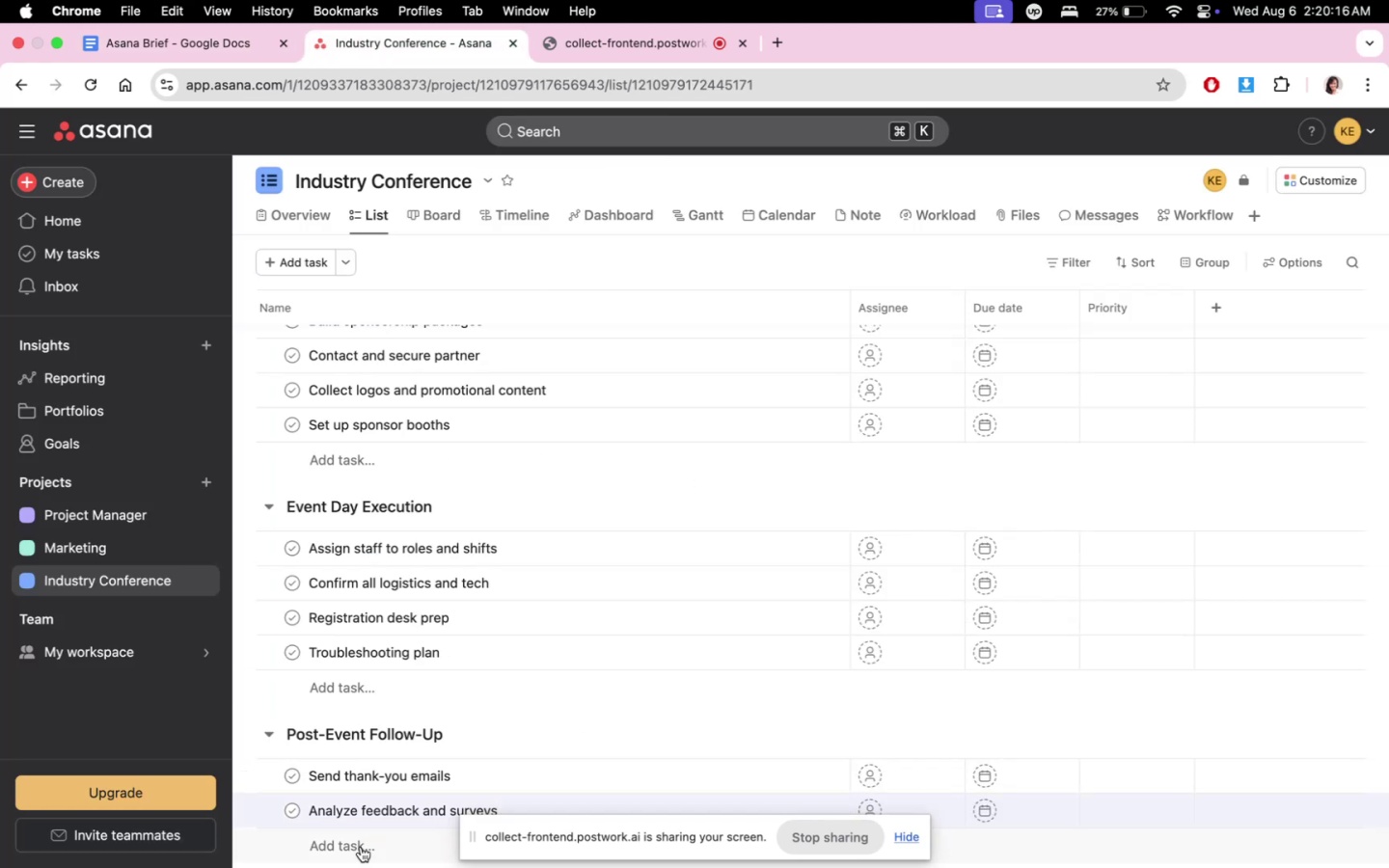 
key(Meta+V)
 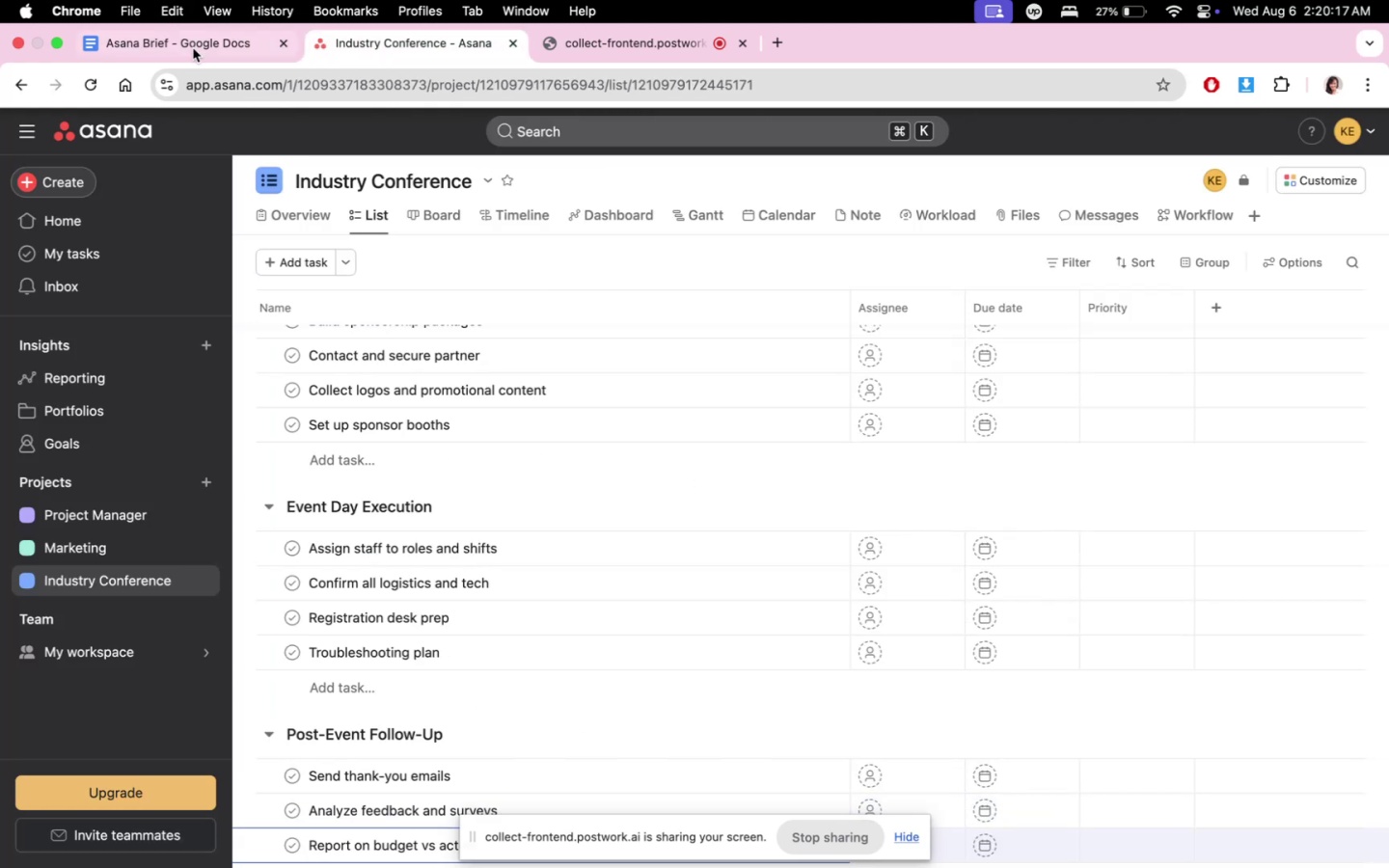 
left_click([197, 55])
 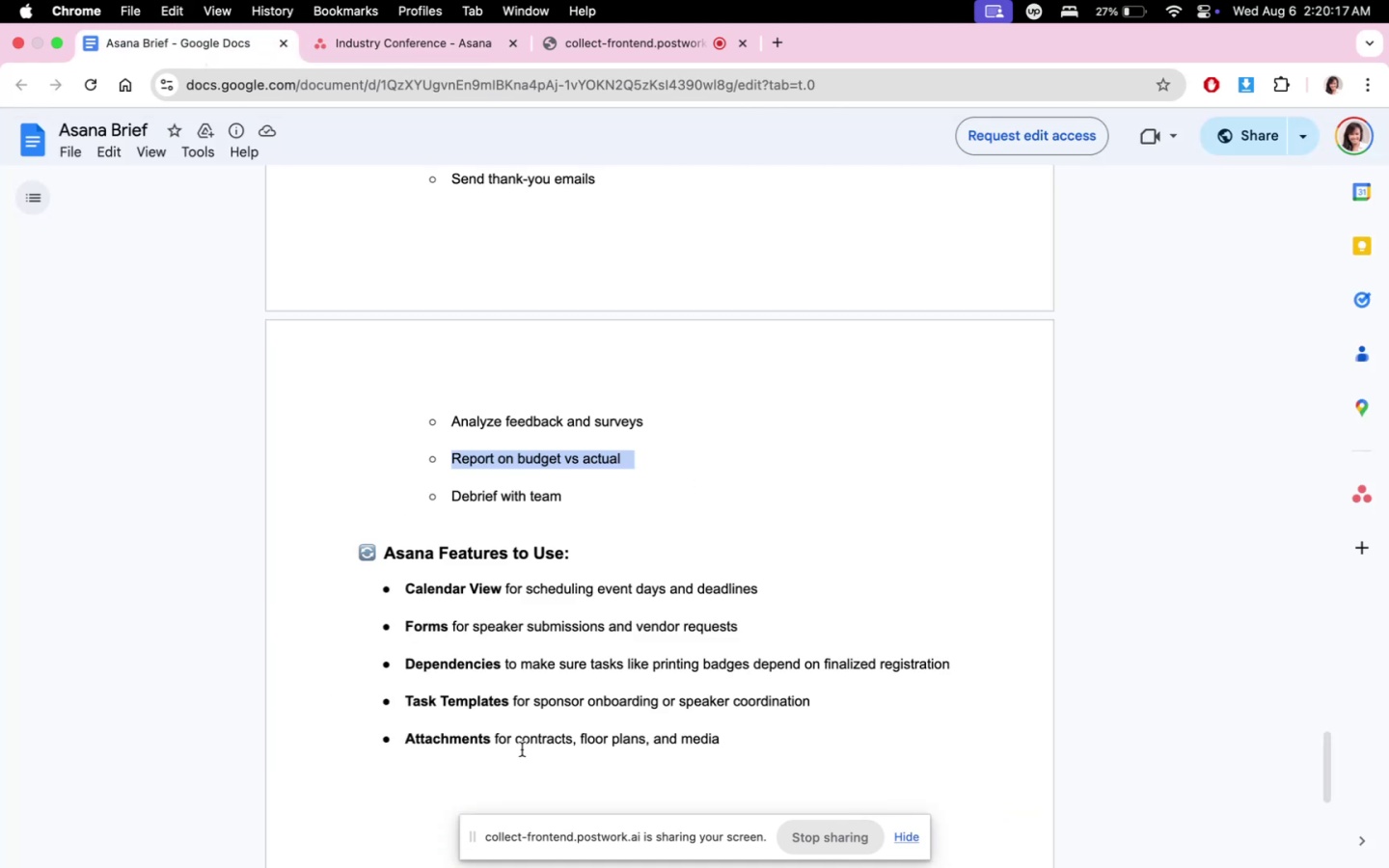 
scroll: coordinate [512, 666], scroll_direction: down, amount: 3.0
 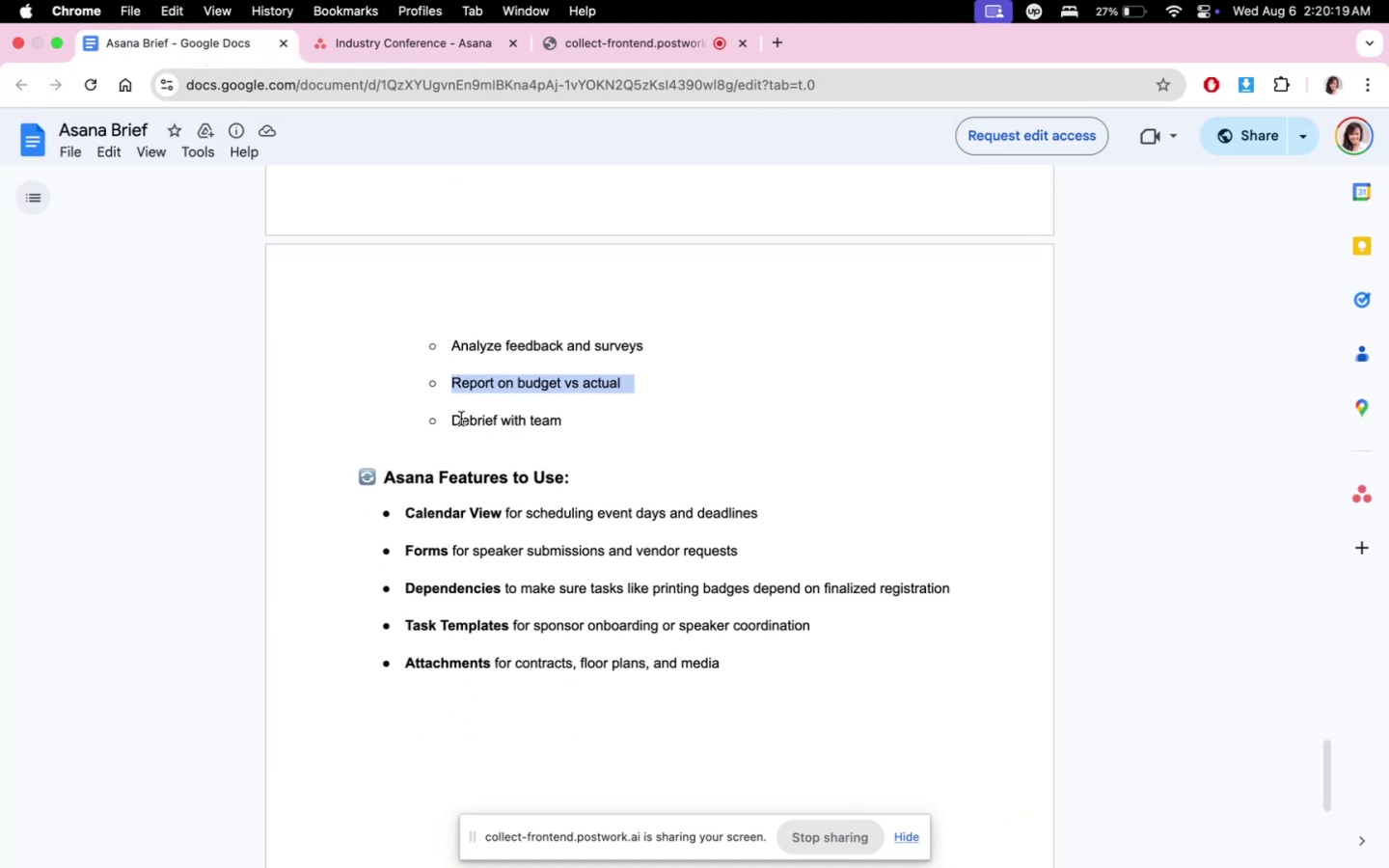 
left_click_drag(start_coordinate=[453, 422], to_coordinate=[566, 422])
 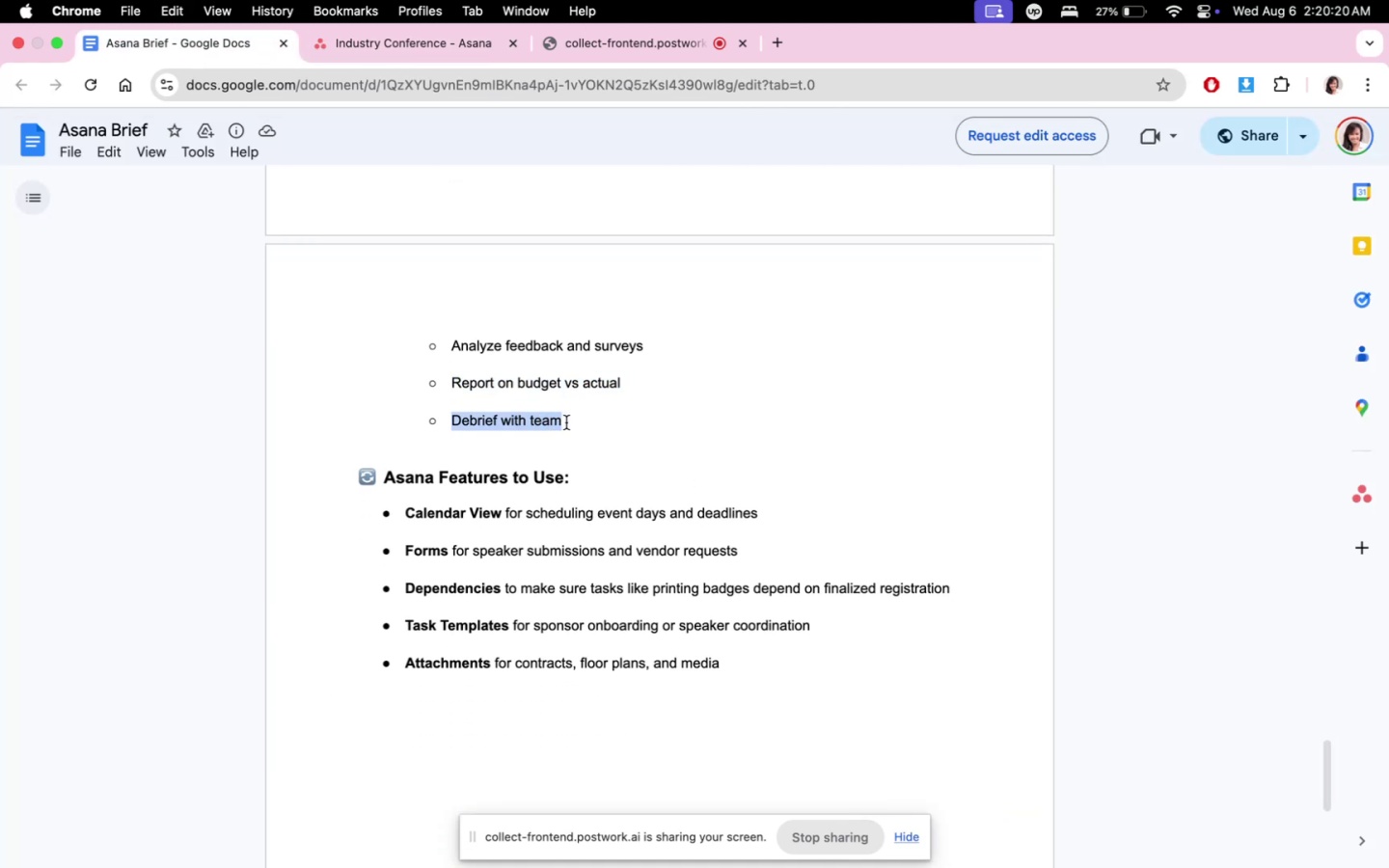 
key(Meta+C)
 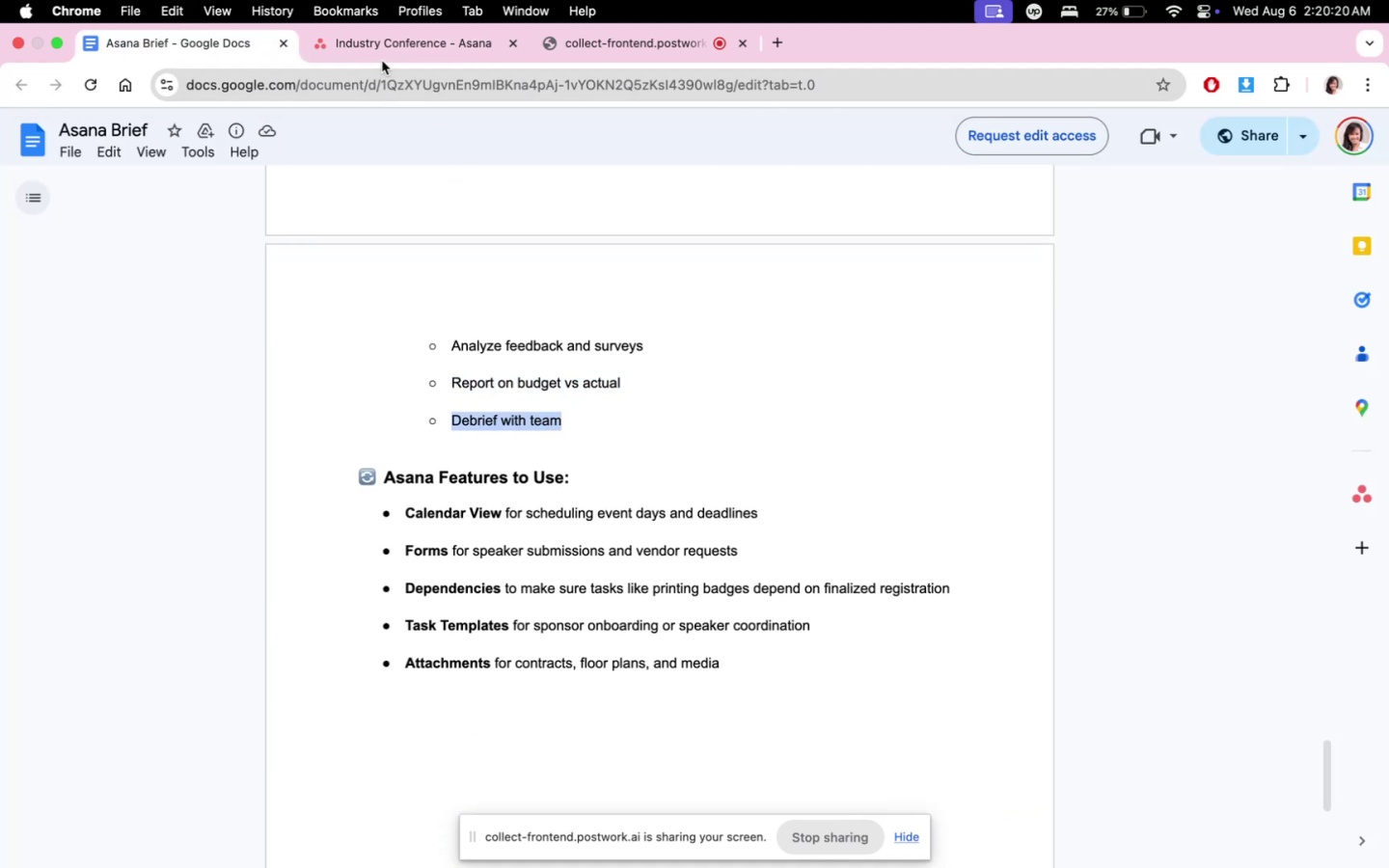 
left_click([379, 44])
 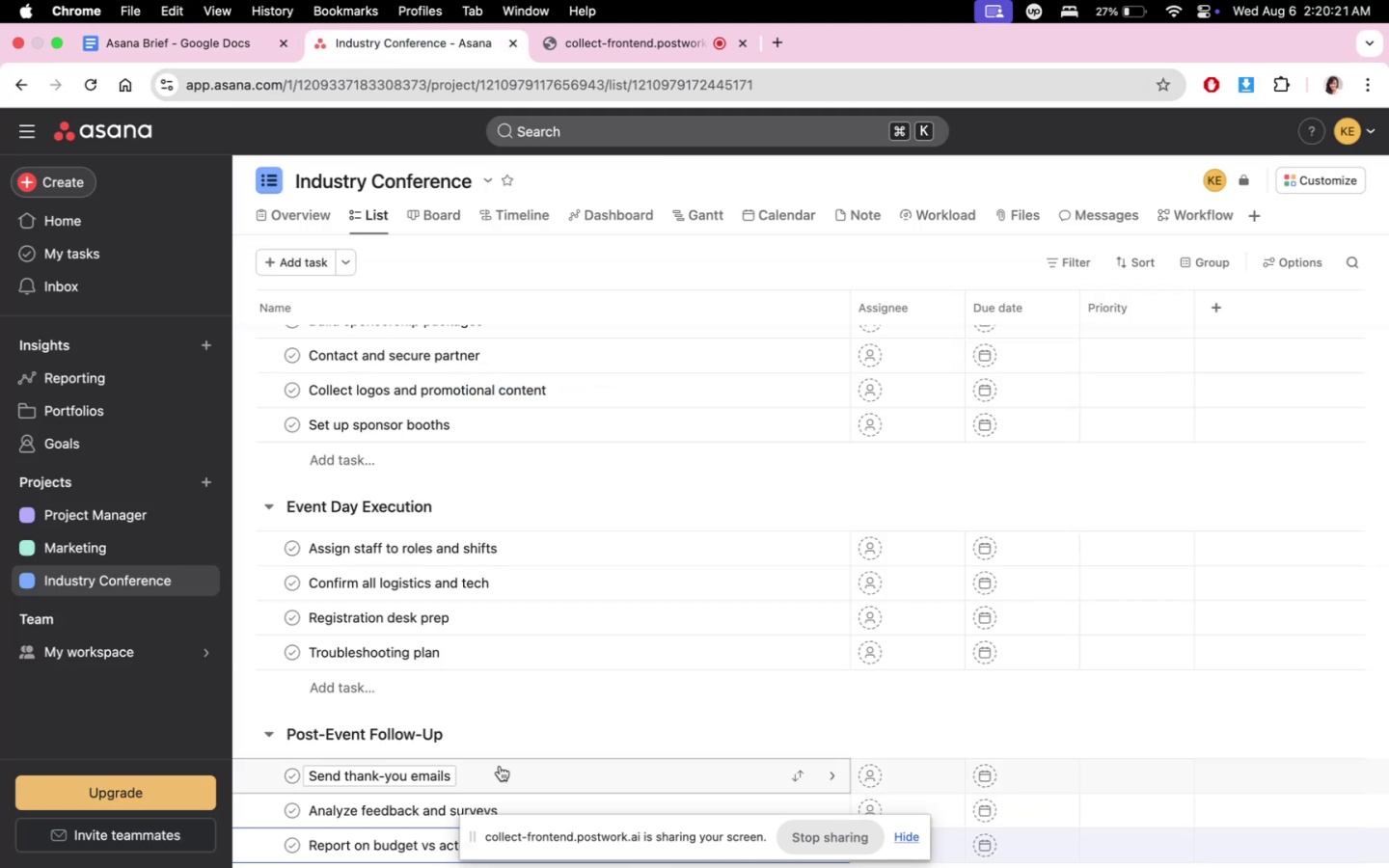 
scroll: coordinate [497, 773], scroll_direction: down, amount: 7.0
 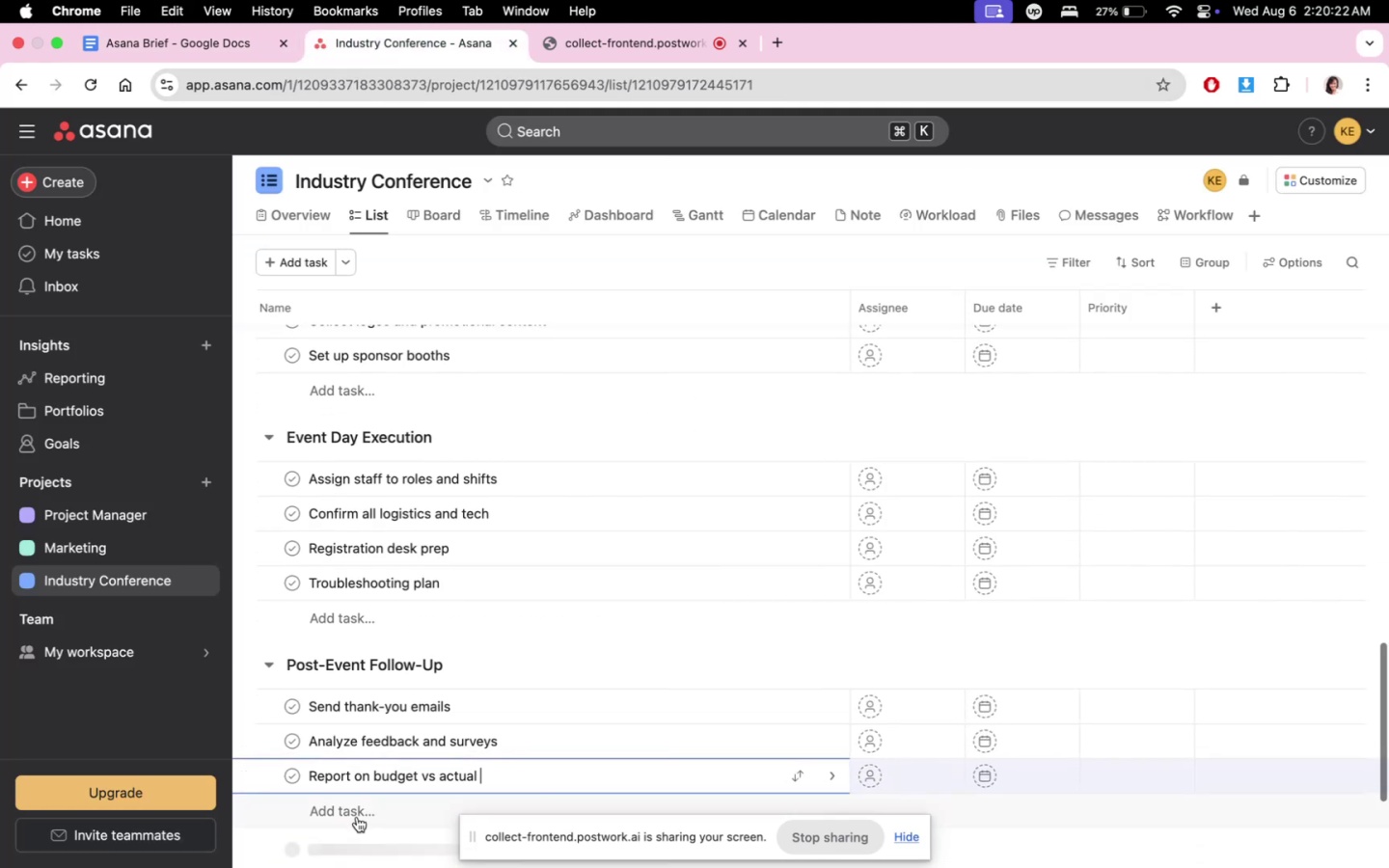 
left_click([360, 806])
 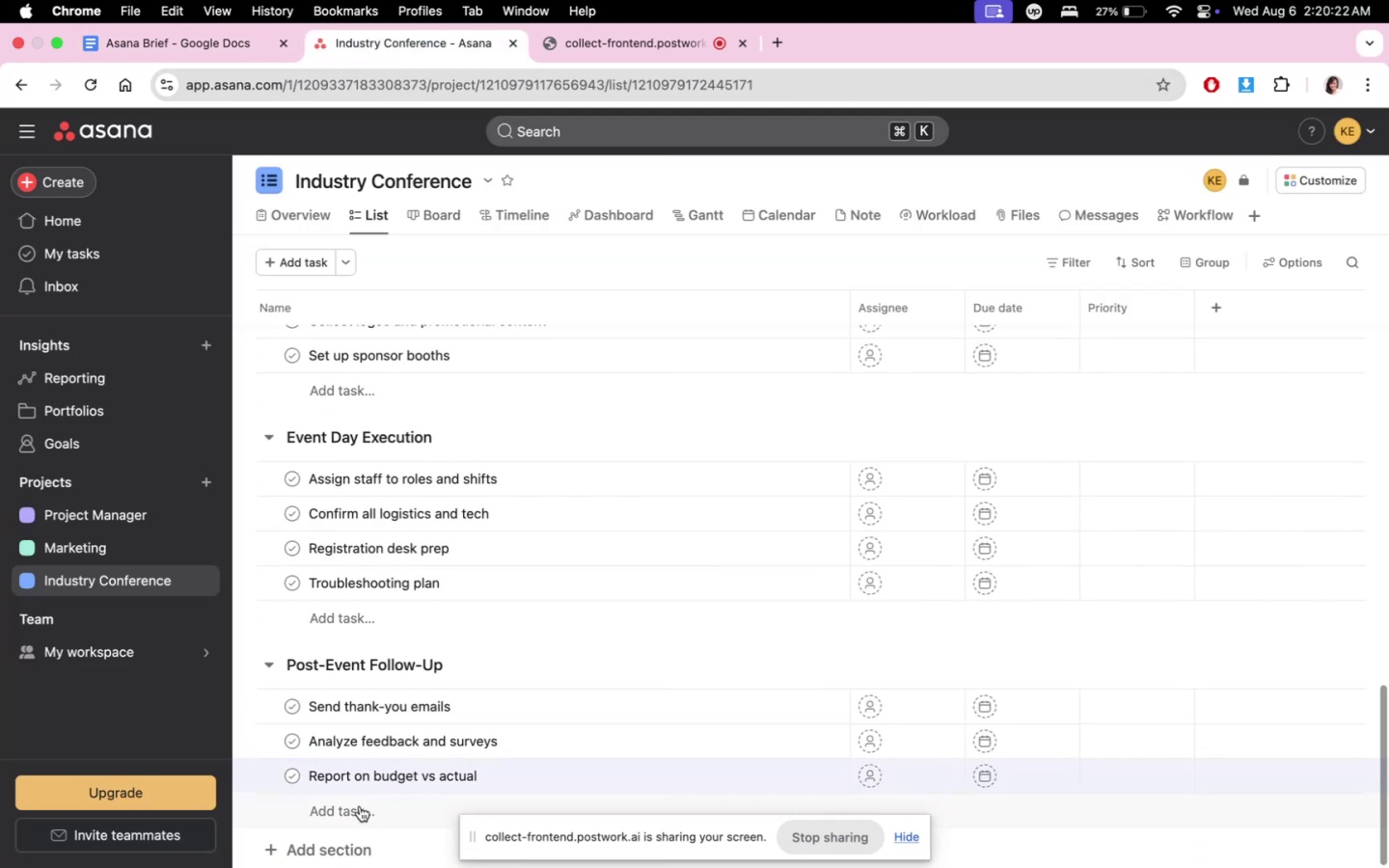 
key(Meta+V)
 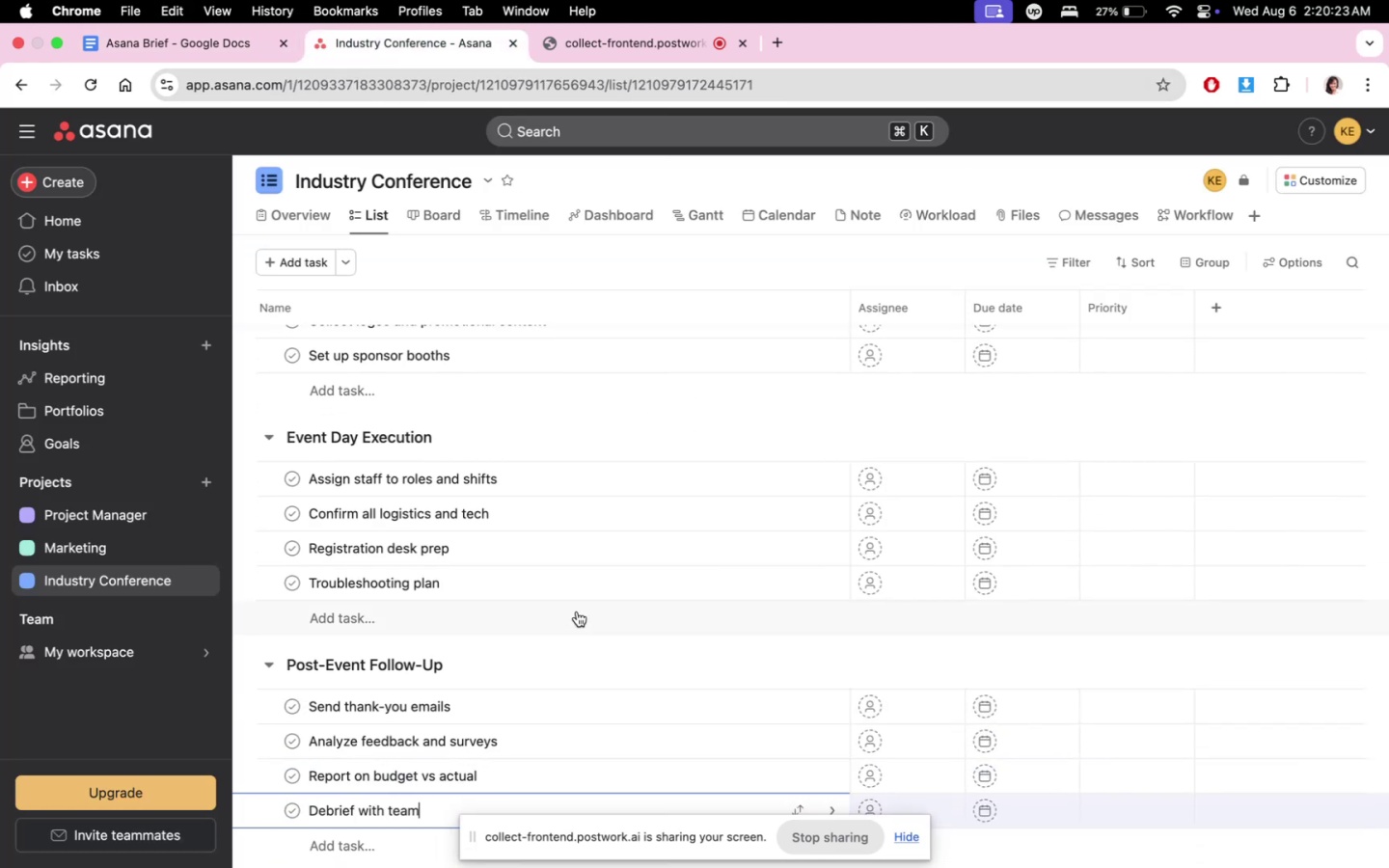 
scroll: coordinate [557, 661], scroll_direction: down, amount: 10.0
 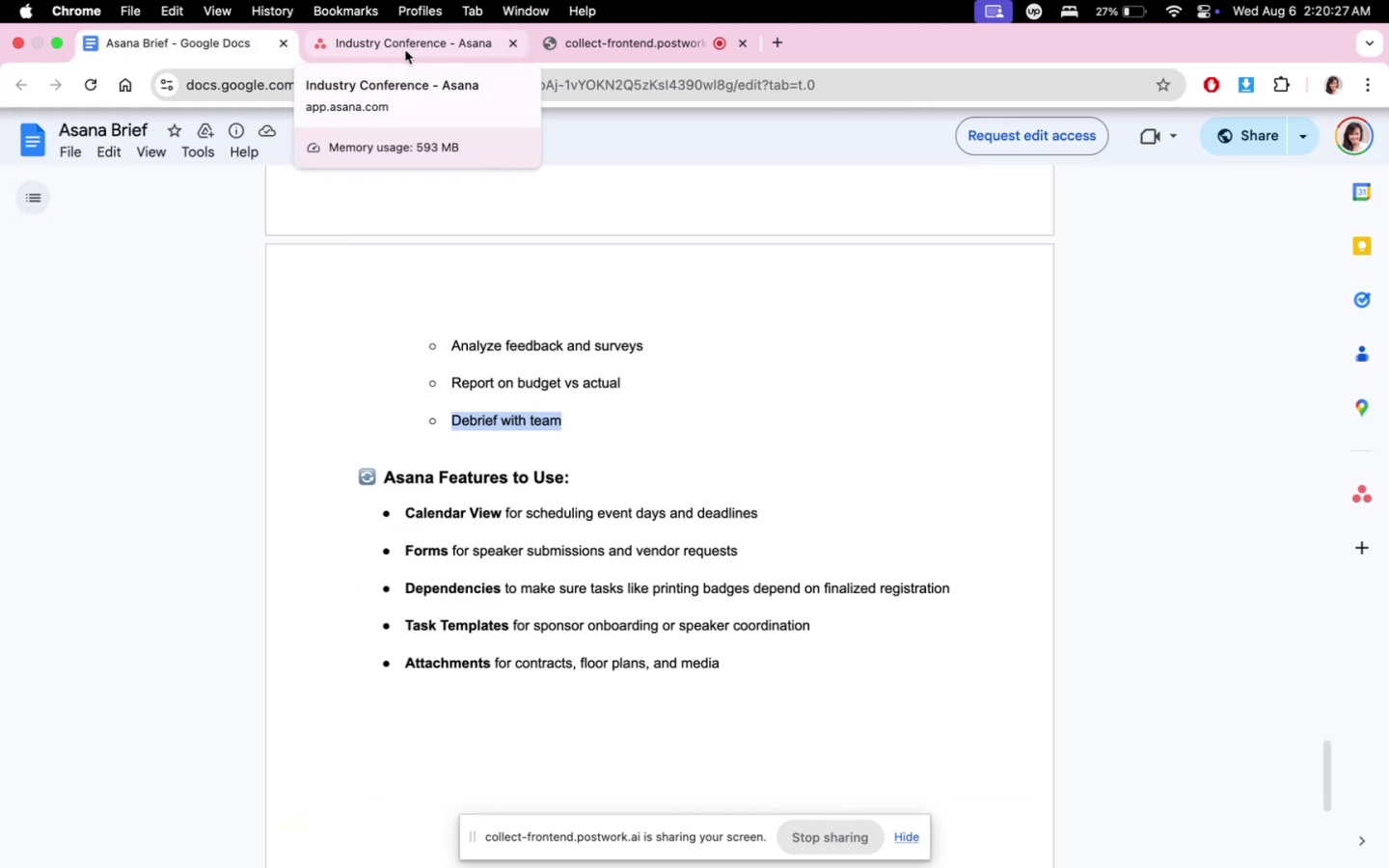 
wait(5.19)
 